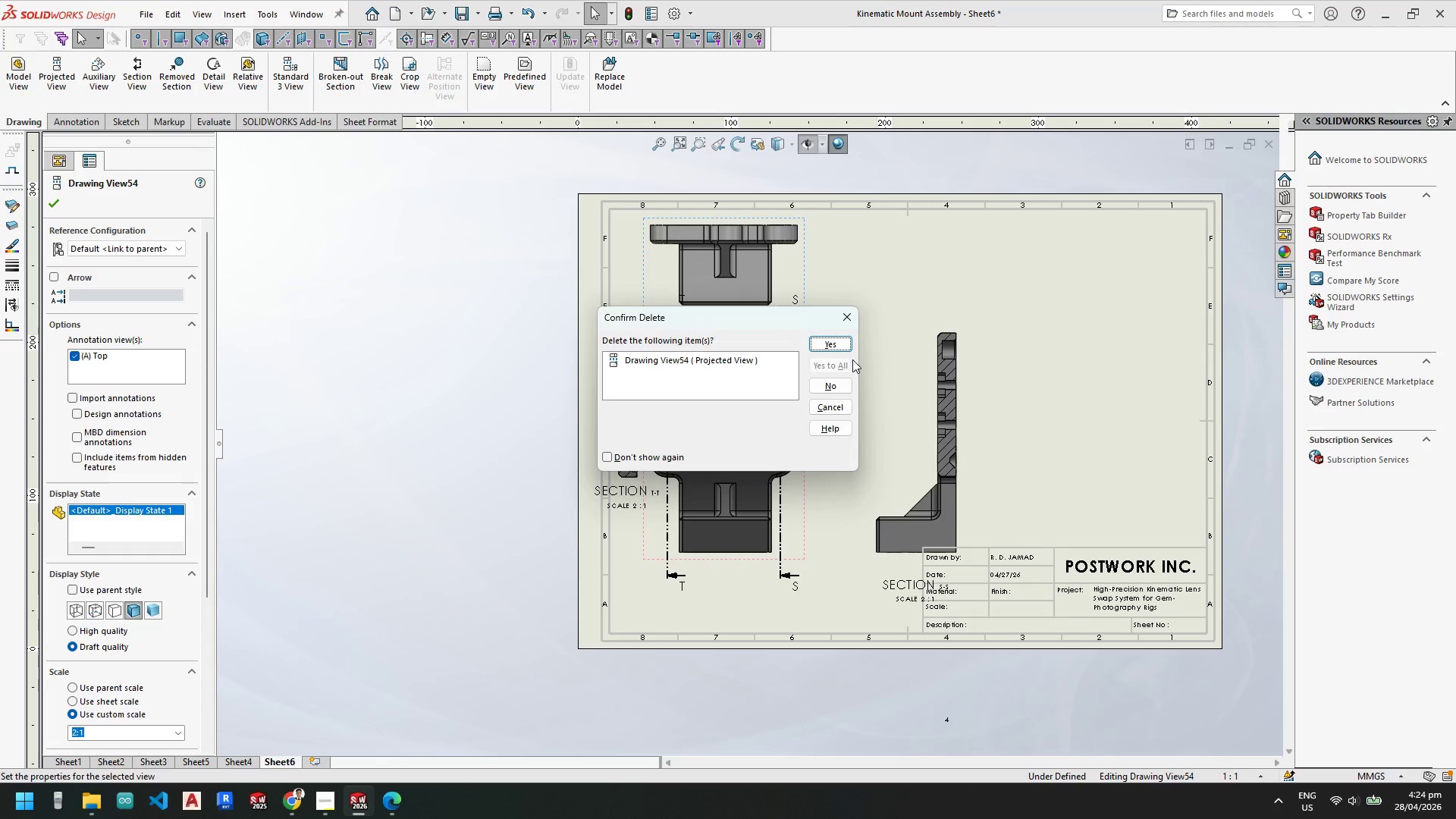 
left_click([834, 341])
 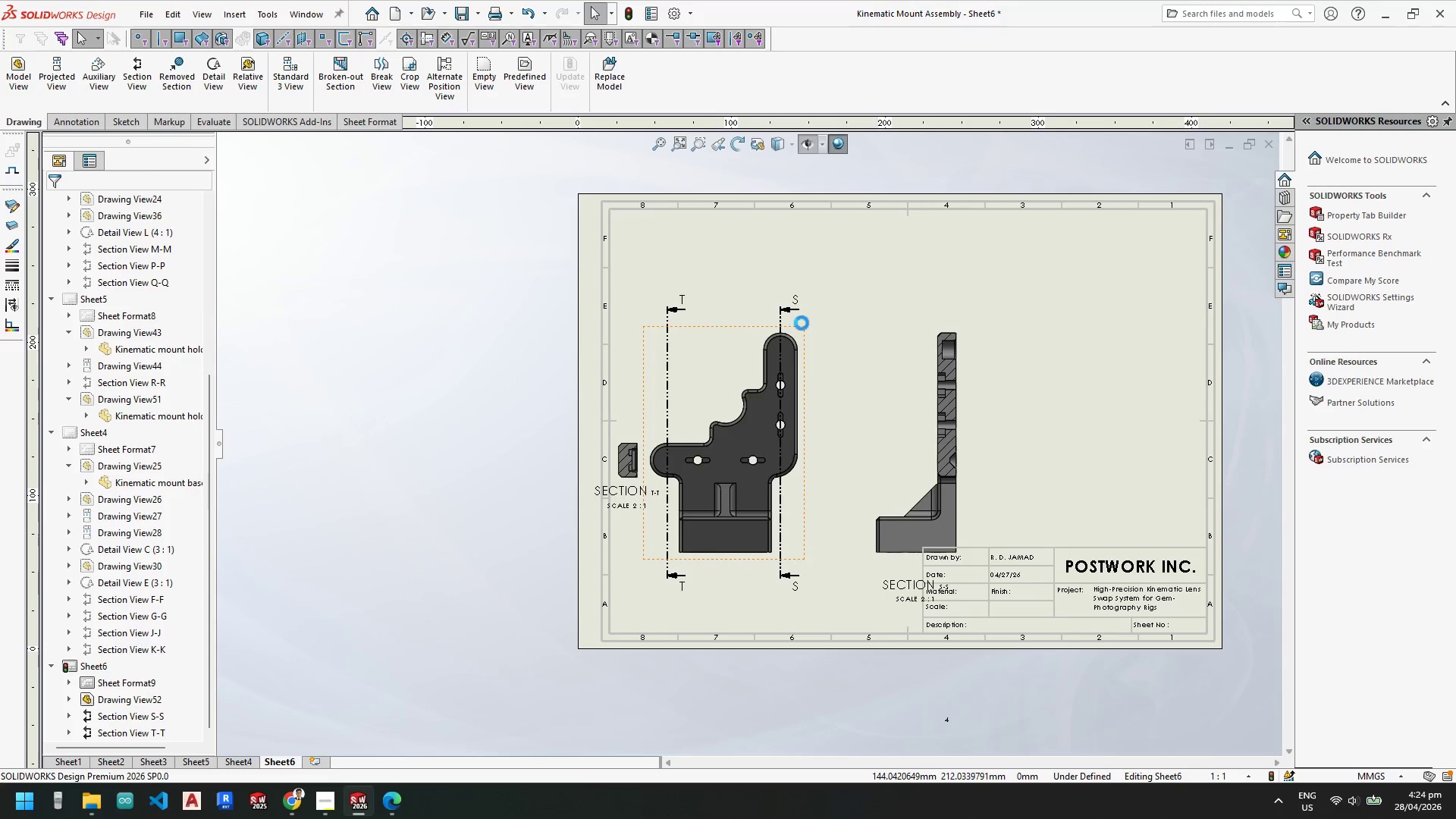 
left_click_drag(start_coordinate=[801, 325], to_coordinate=[839, 270])
 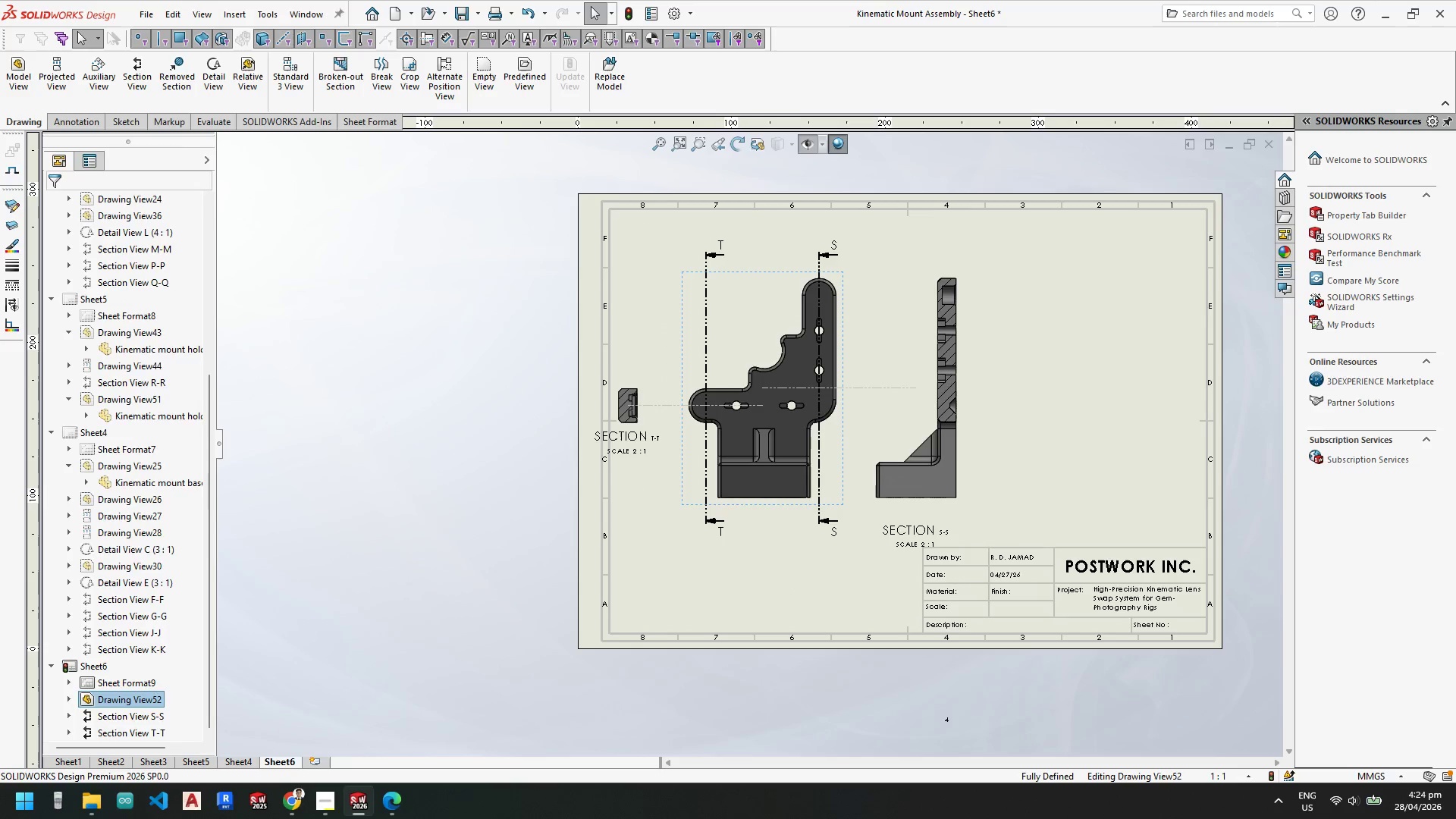 
key(Escape)
 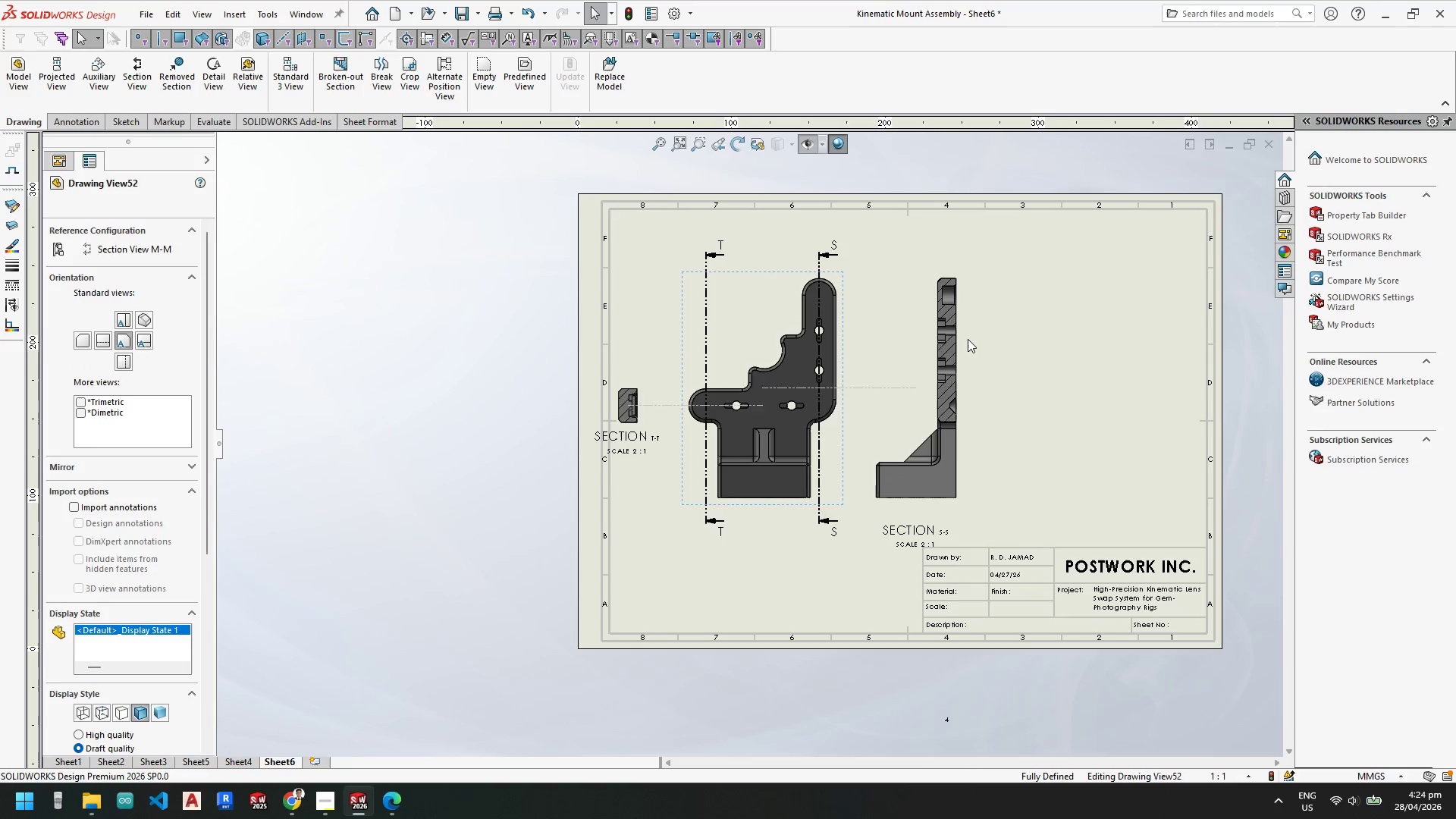 
key(Escape)
 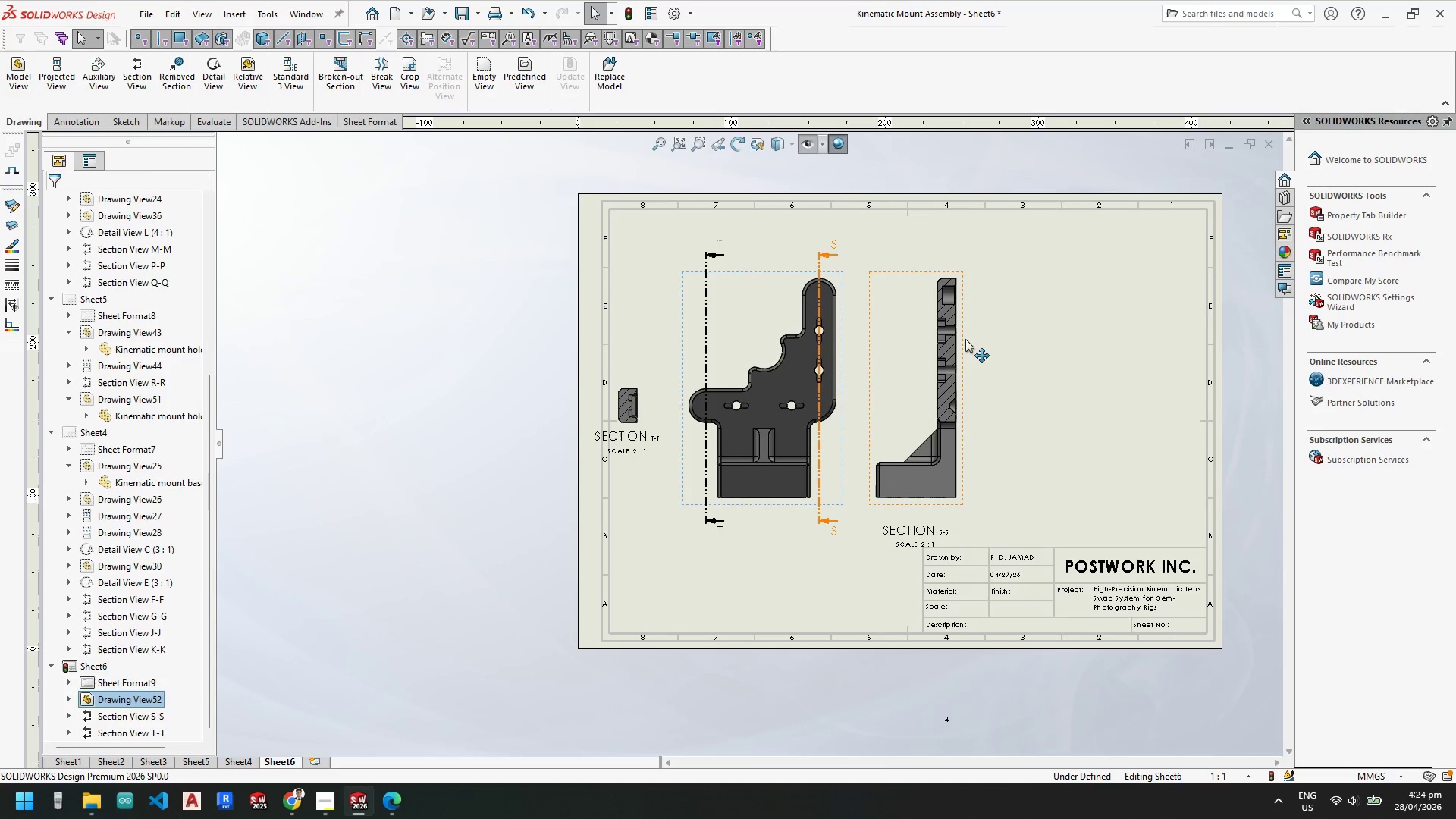 
key(Escape)
 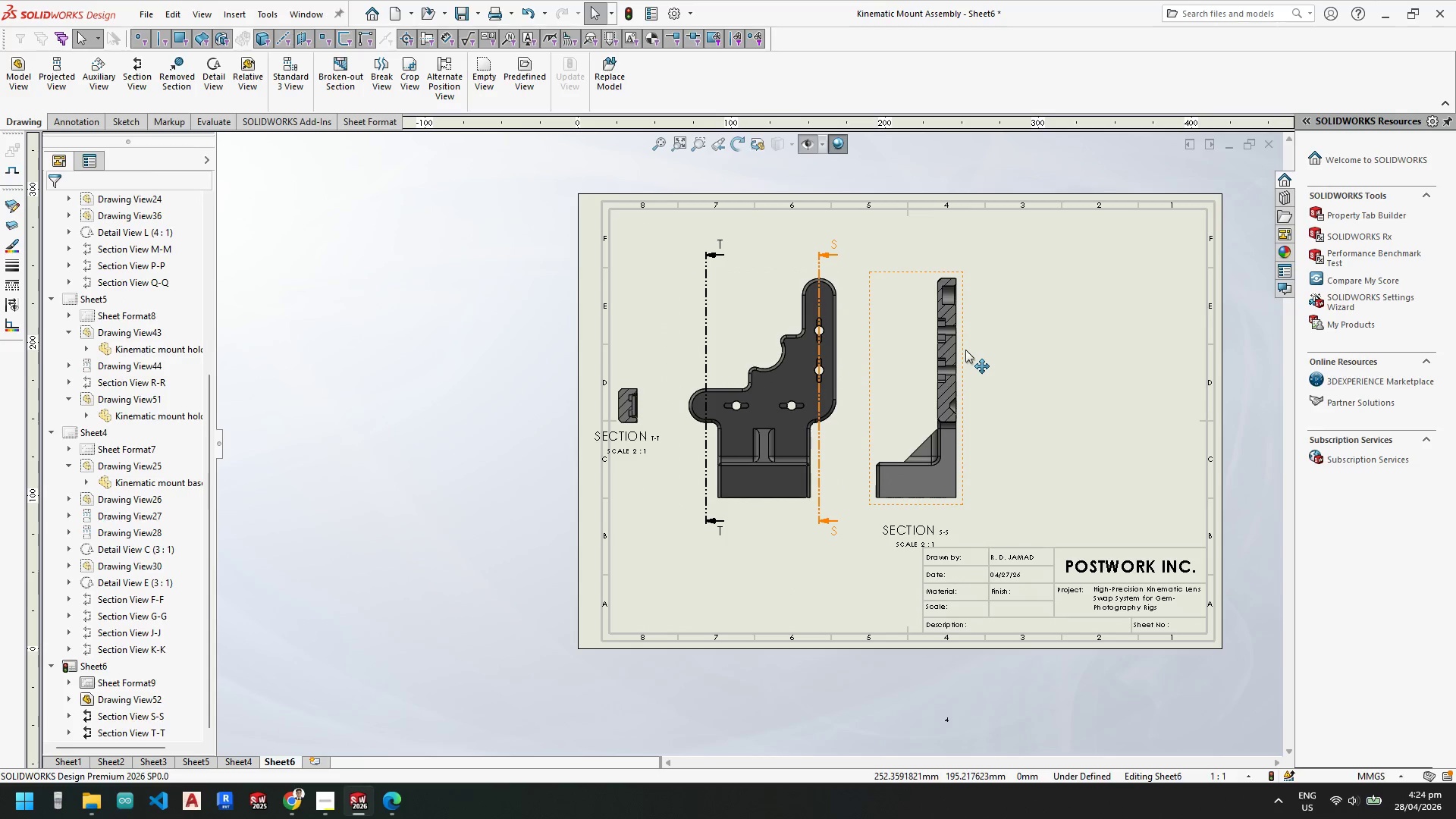 
left_click_drag(start_coordinate=[965, 350], to_coordinate=[991, 350])
 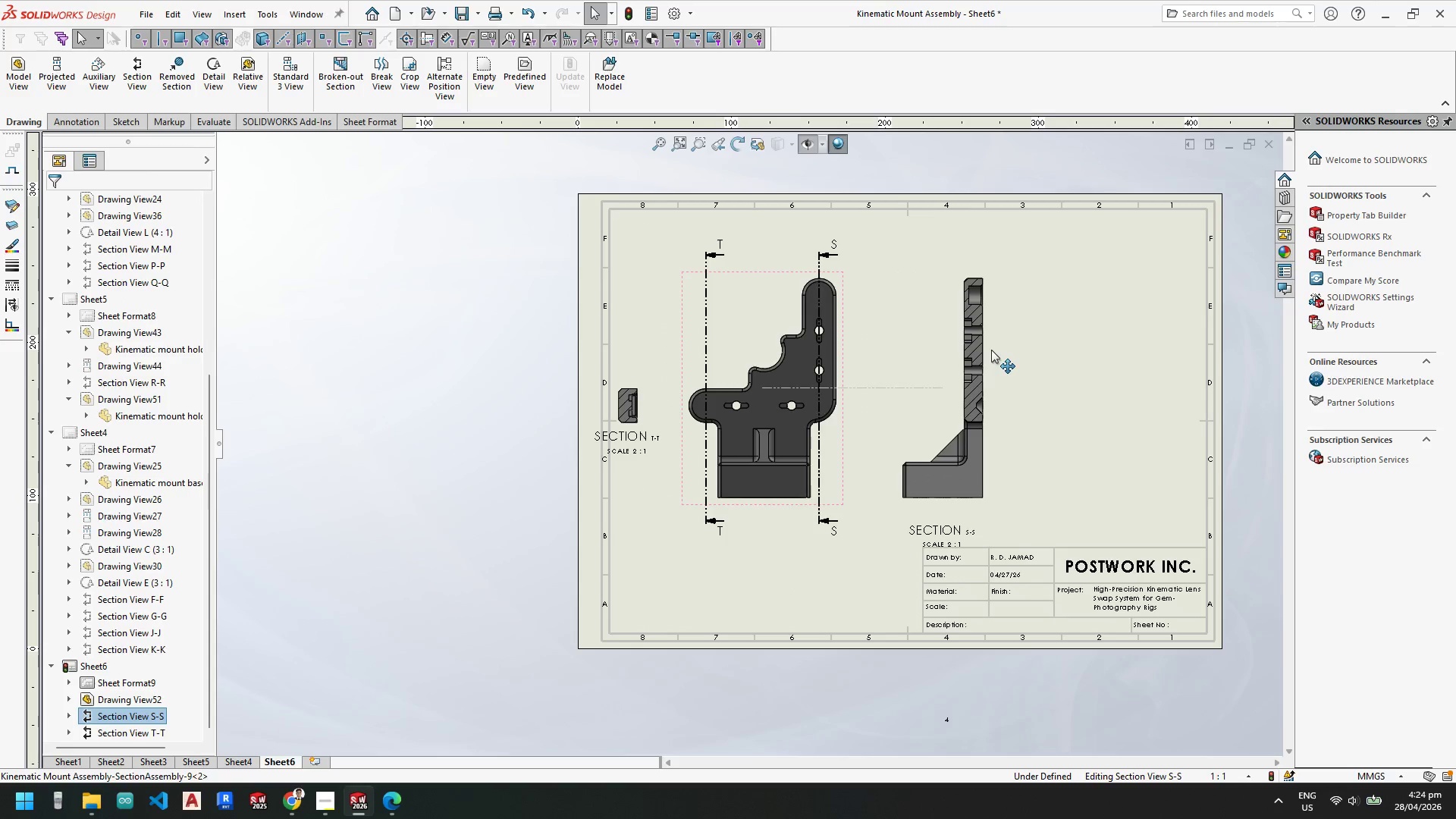 
key(Escape)
 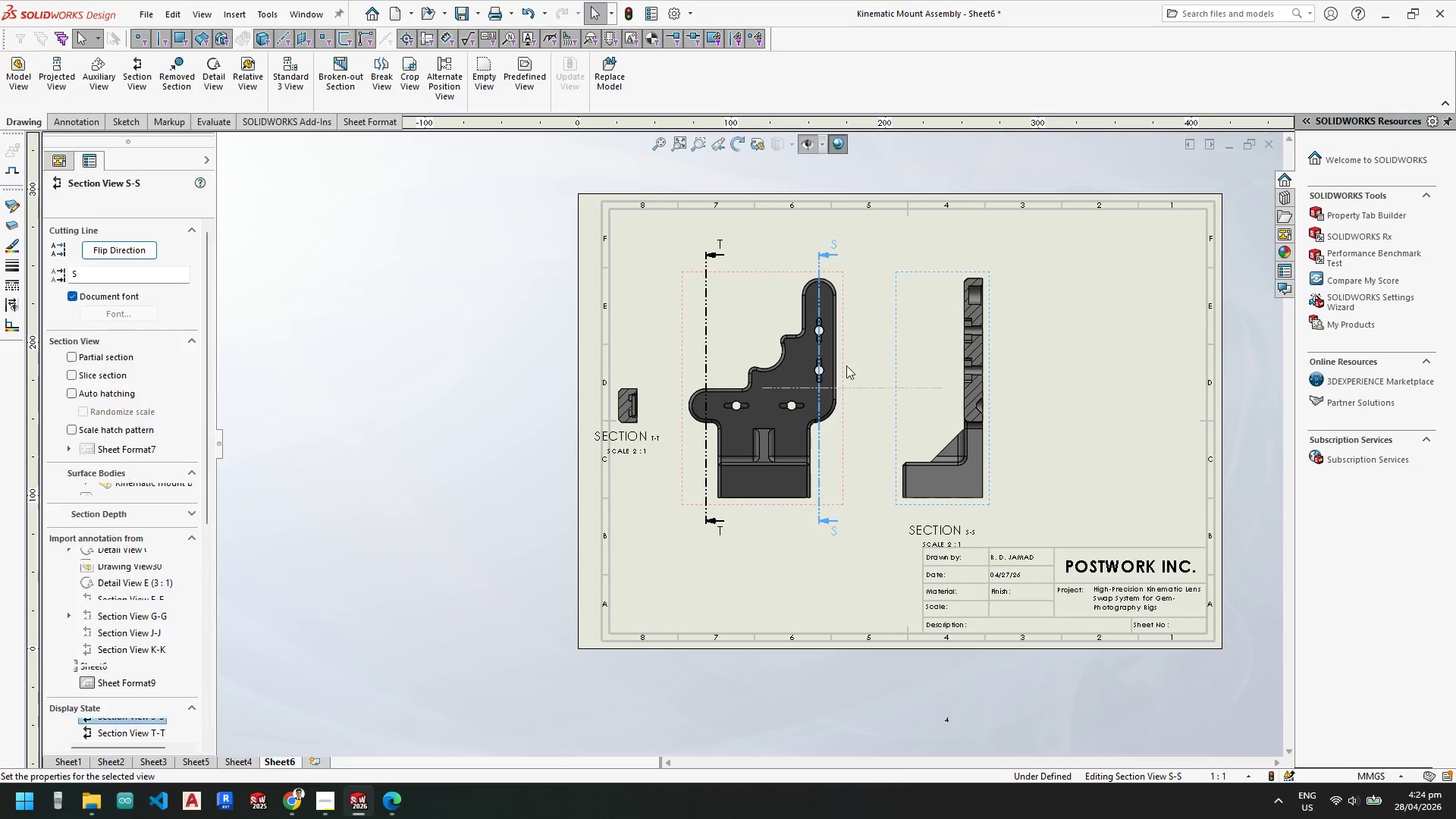 
key(Escape)
 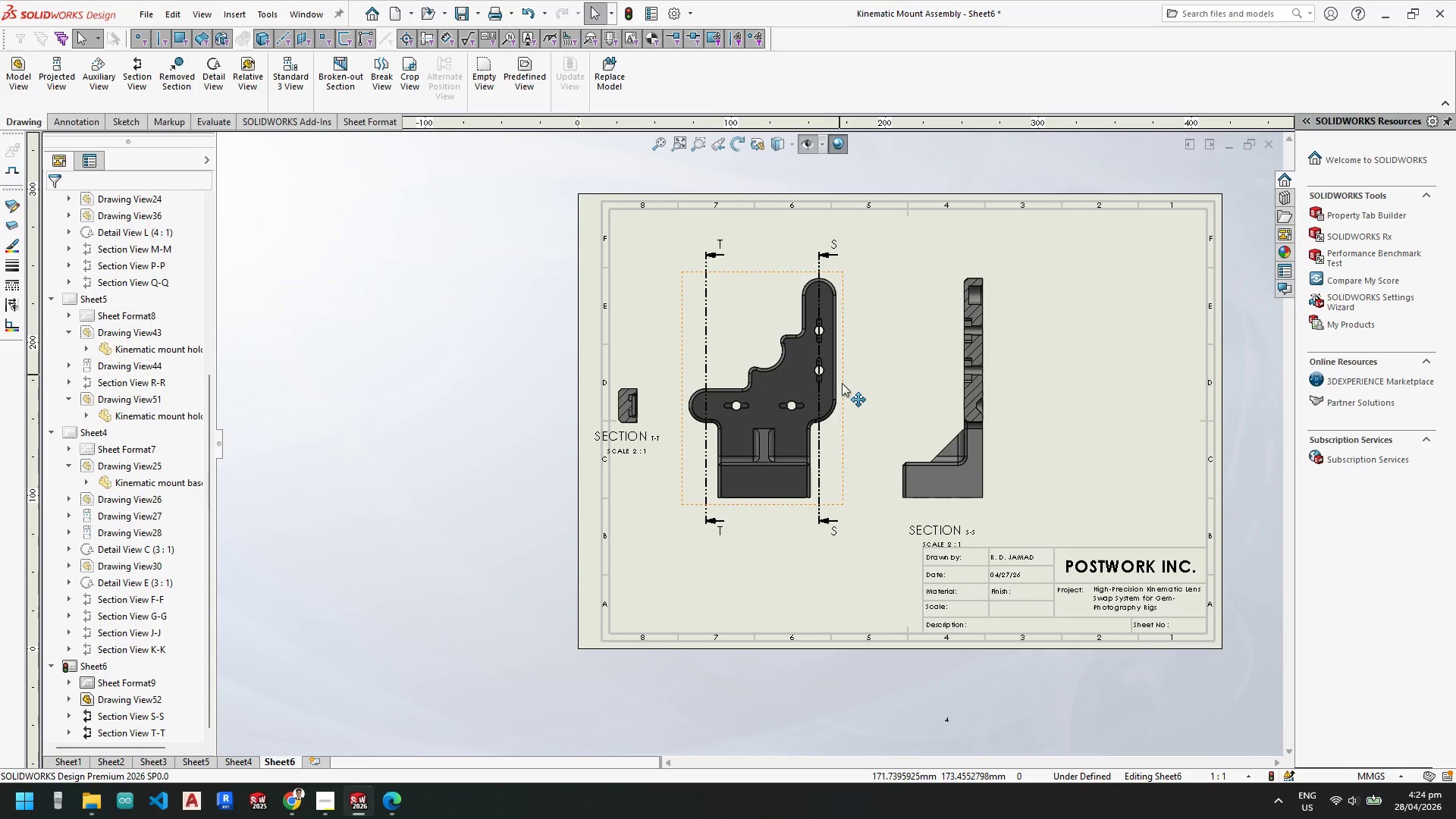 
left_click_drag(start_coordinate=[843, 383], to_coordinate=[883, 384])
 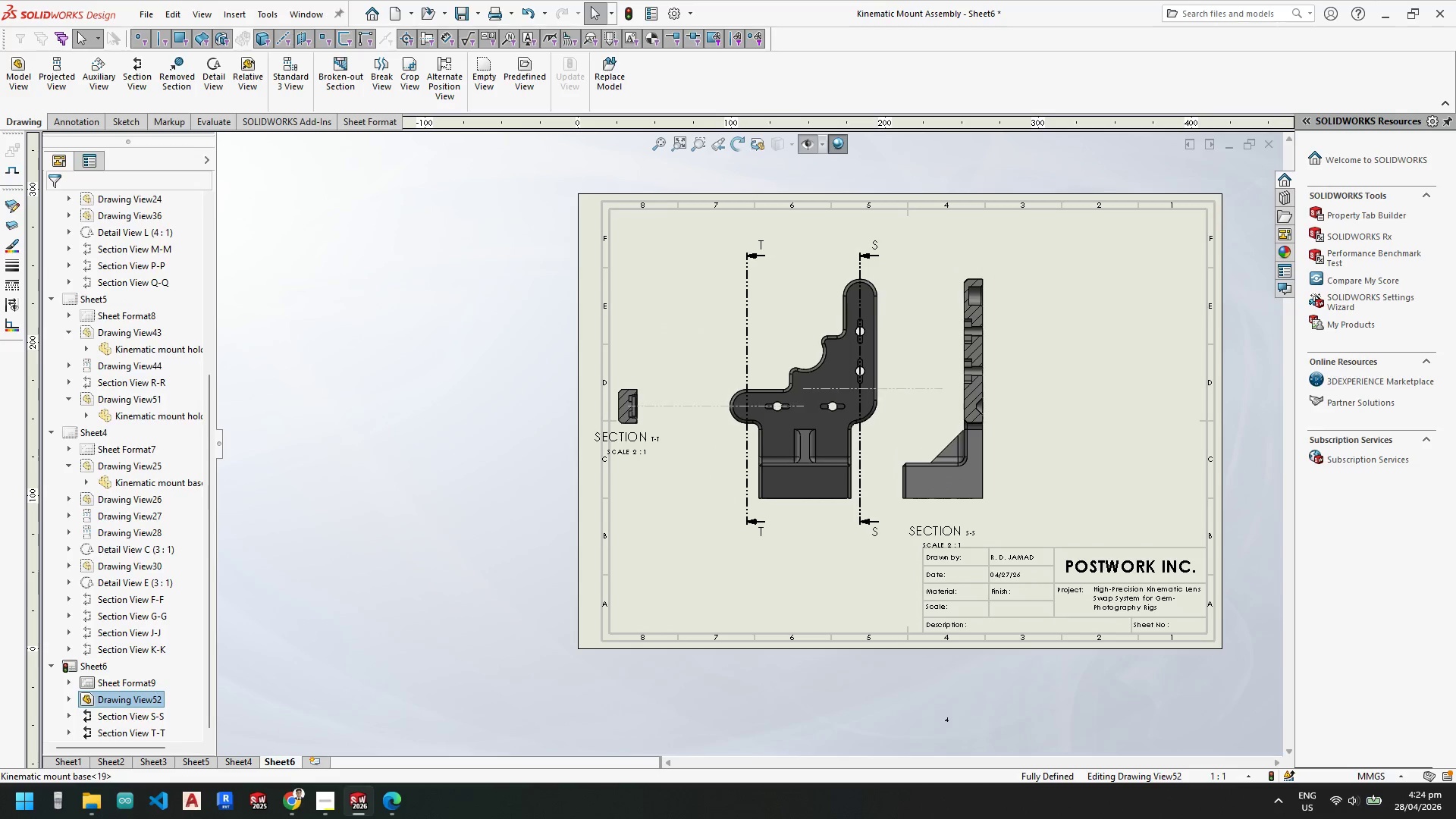 
key(Escape)
 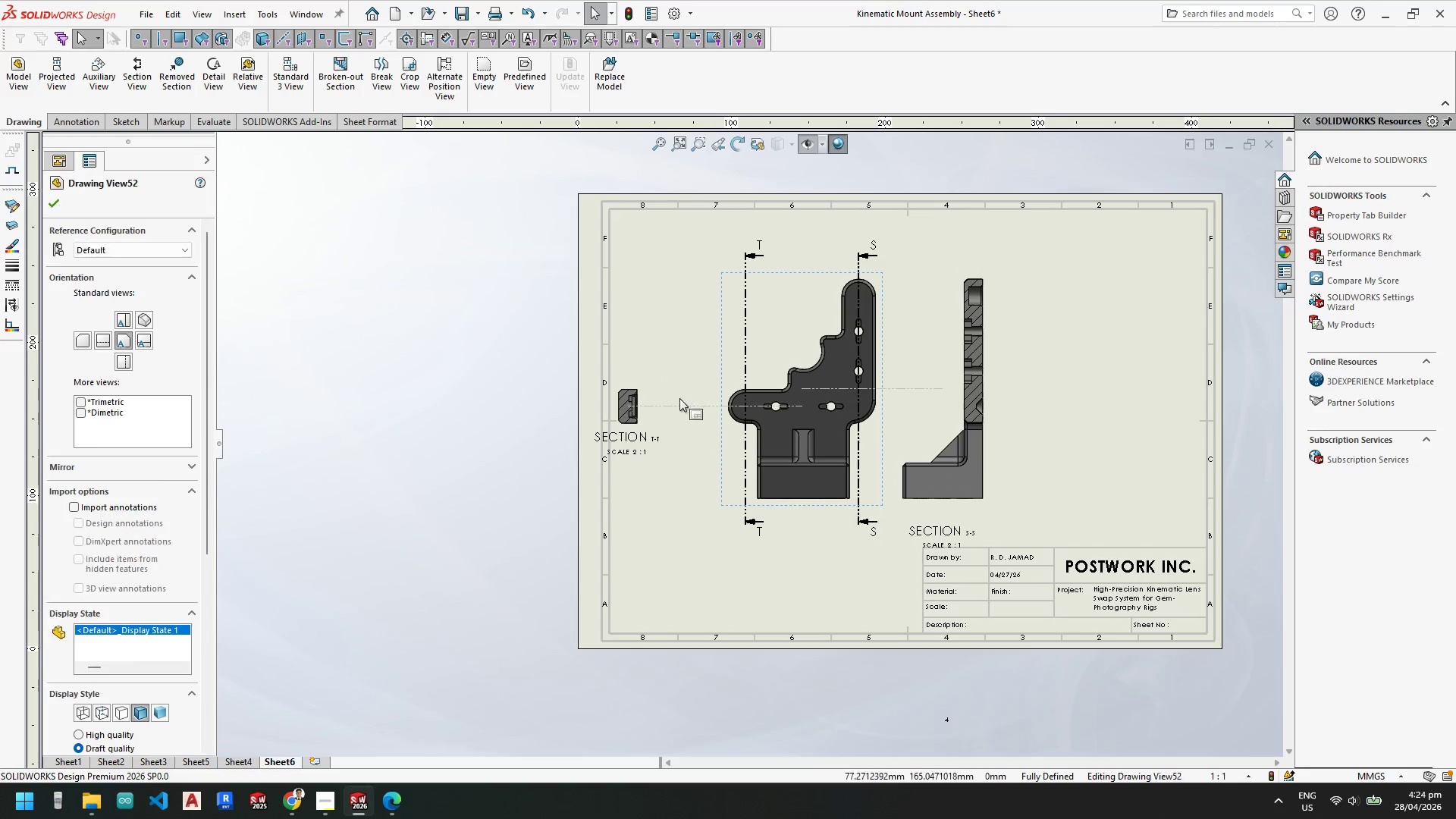 
key(Escape)
 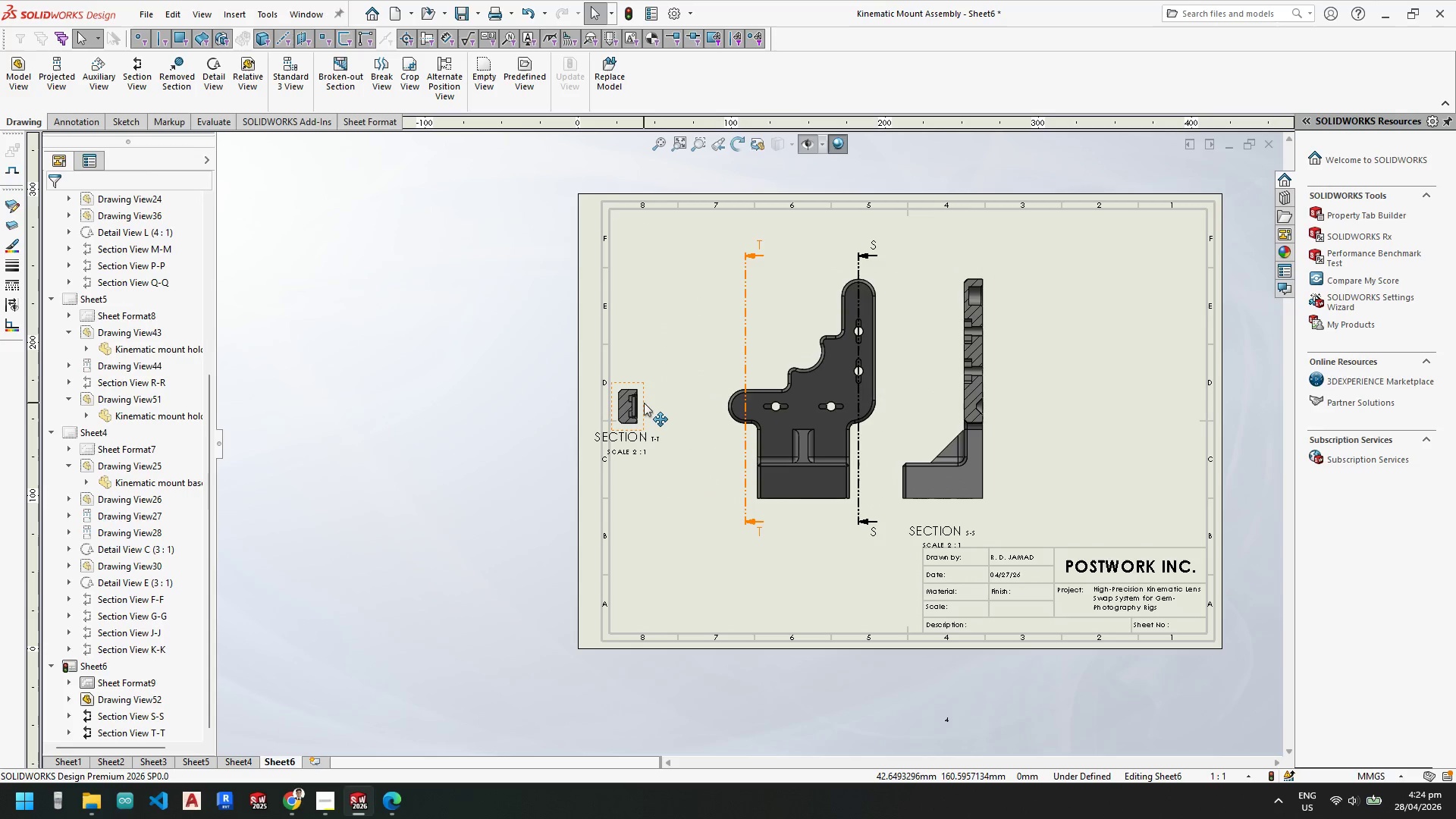 
left_click_drag(start_coordinate=[644, 403], to_coordinate=[697, 404])
 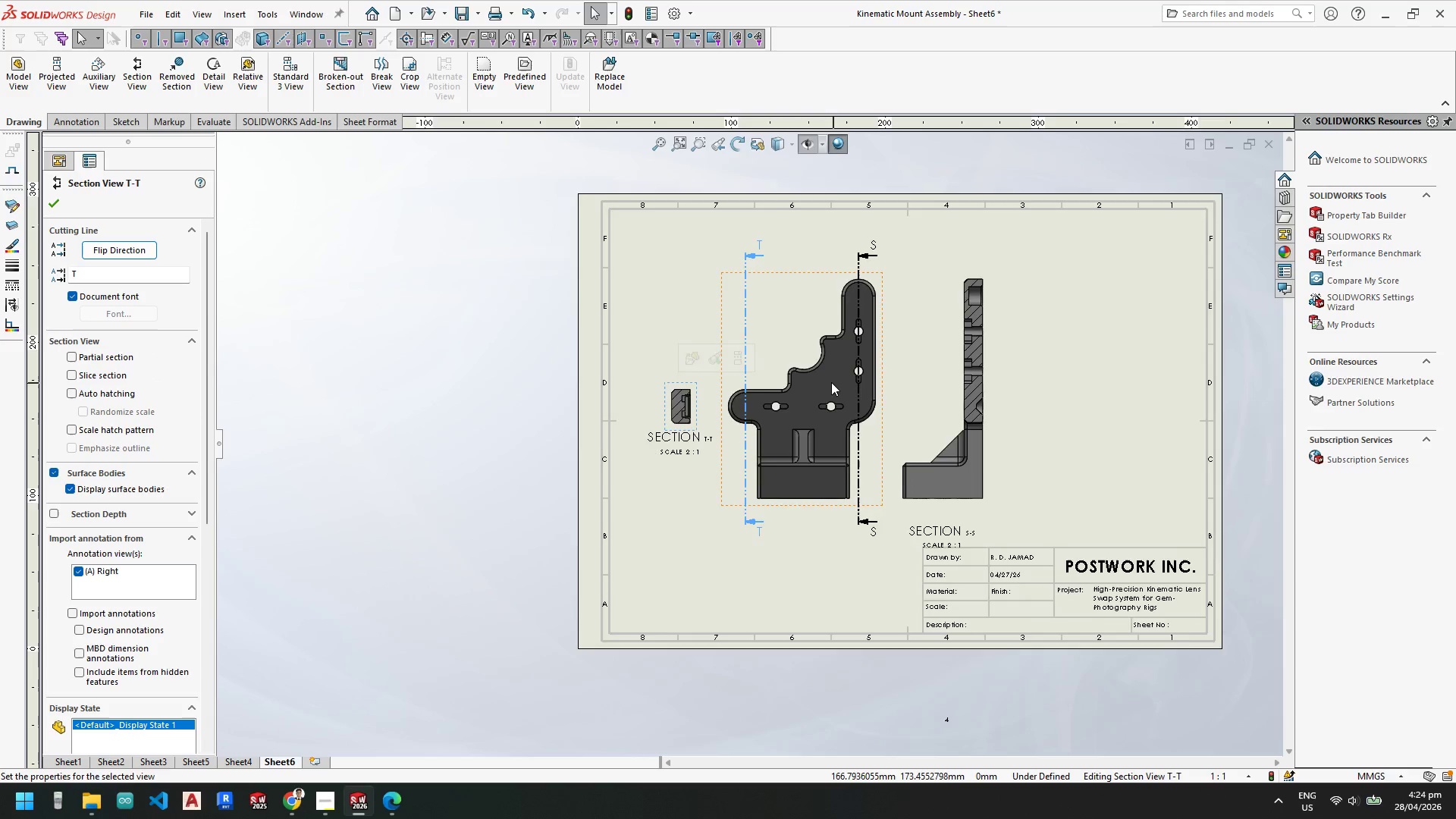 
scroll: coordinate [680, 388], scroll_direction: down, amount: 6.0
 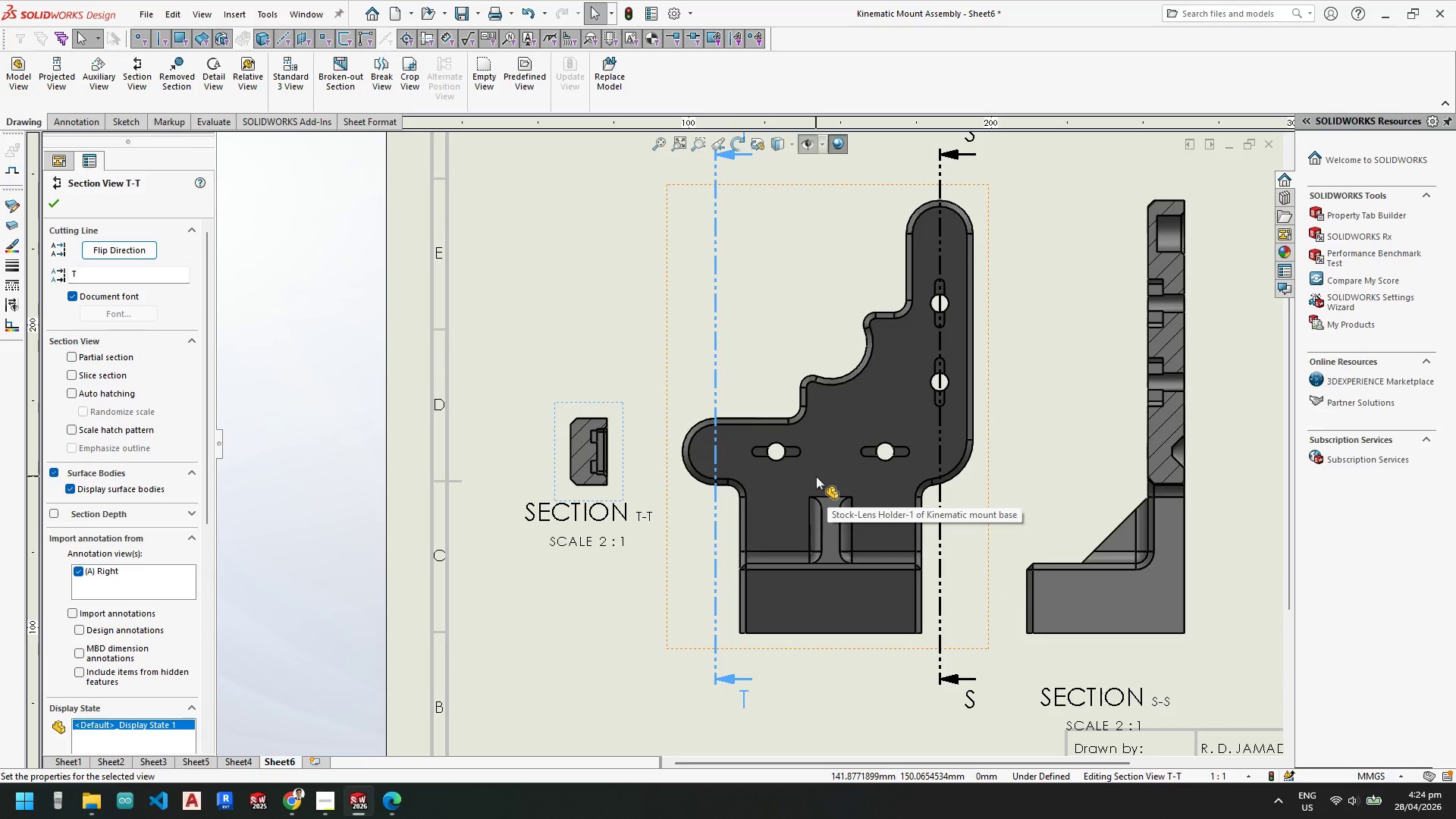 
key(Escape)
 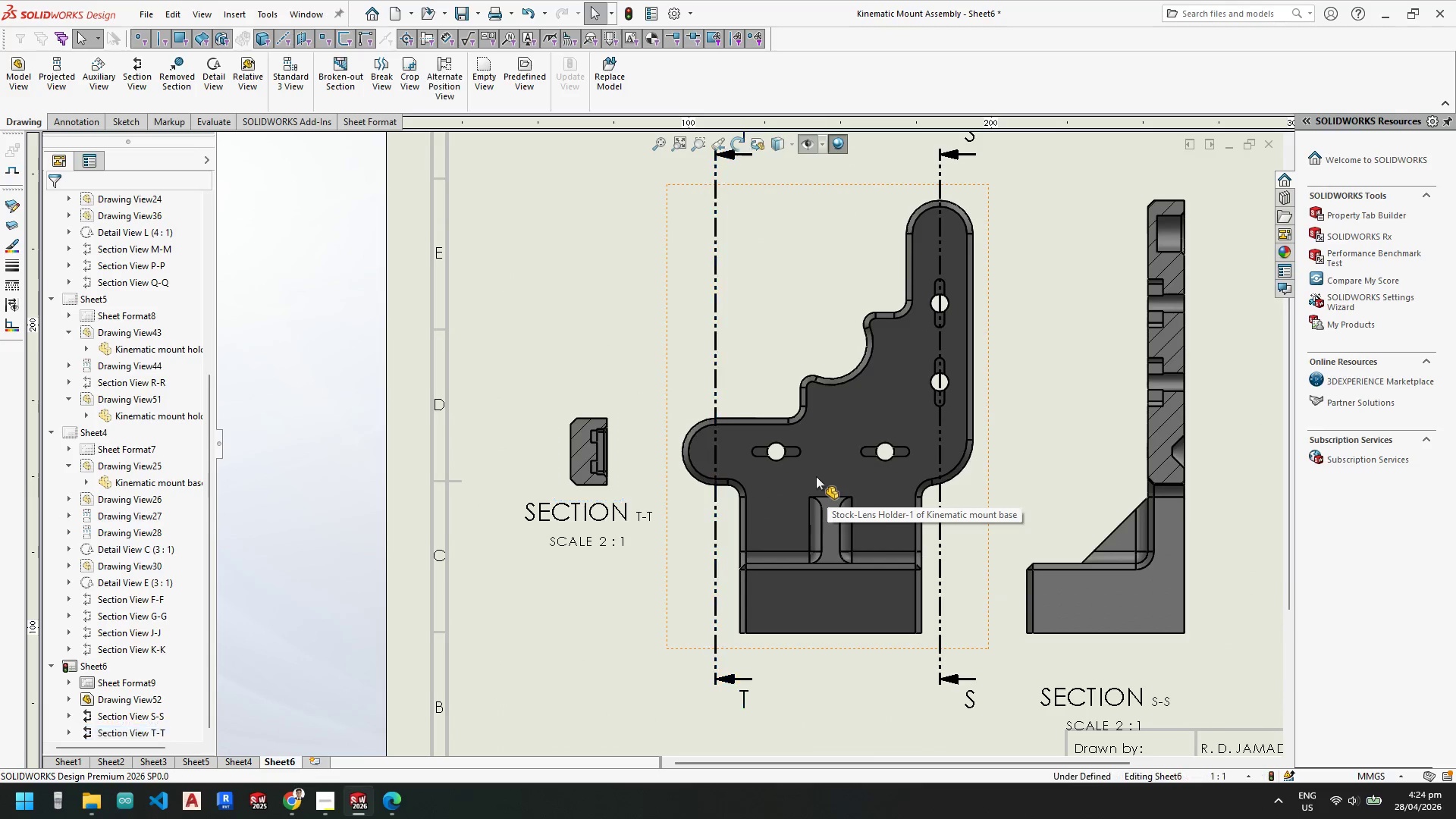 
key(Escape)
 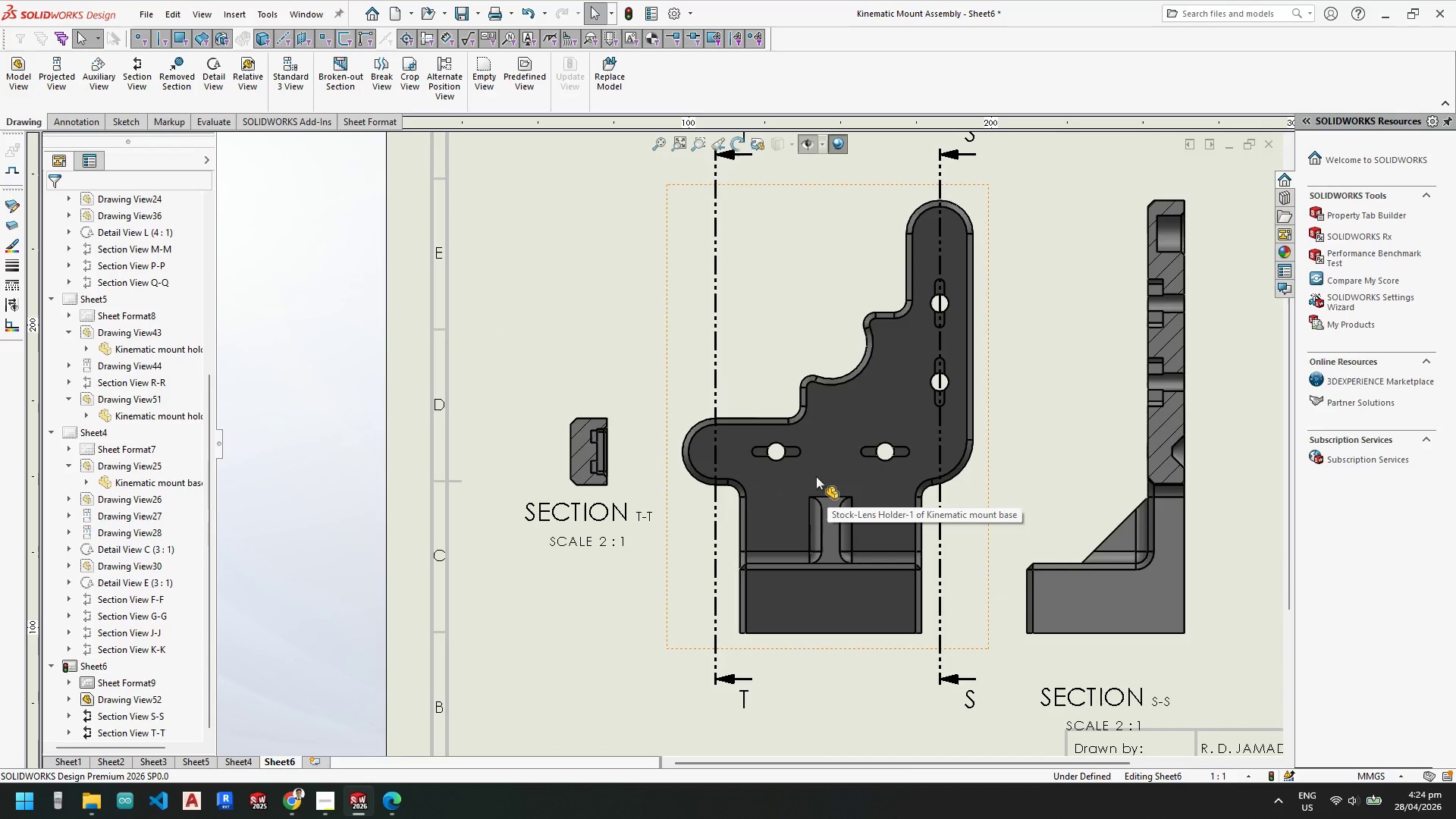 
key(Escape)
 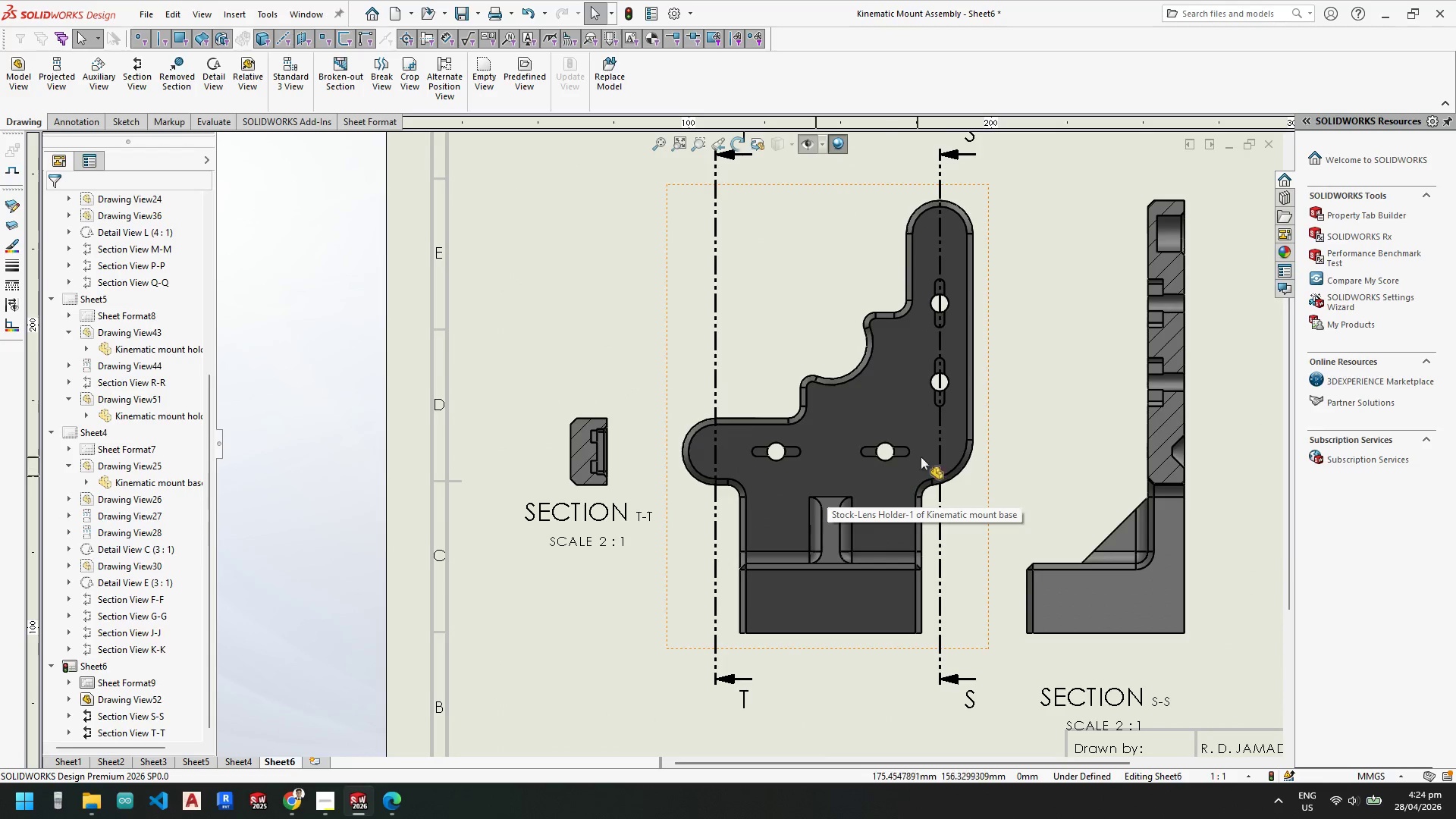 
key(Escape)
 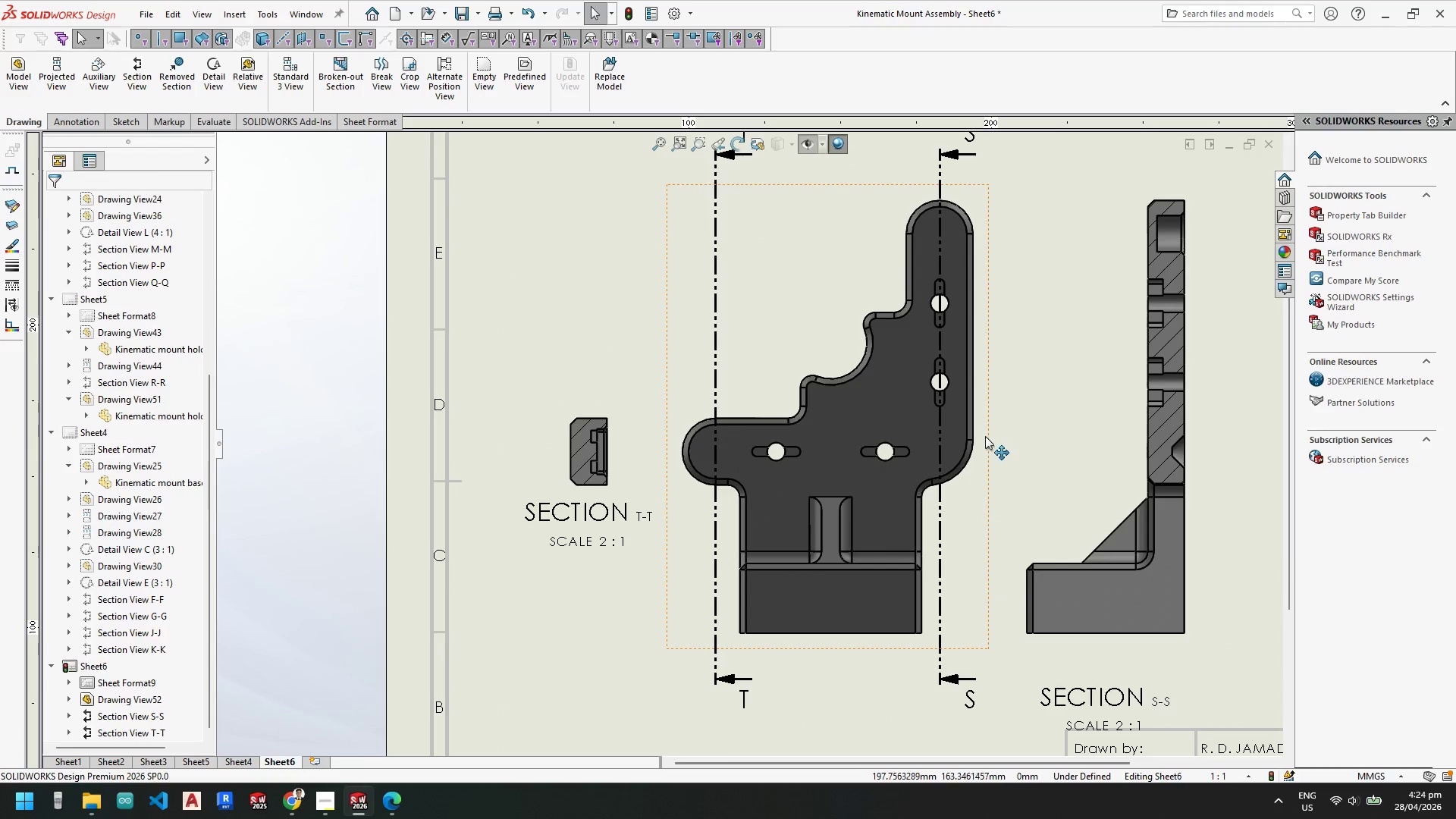 
left_click([987, 438])
 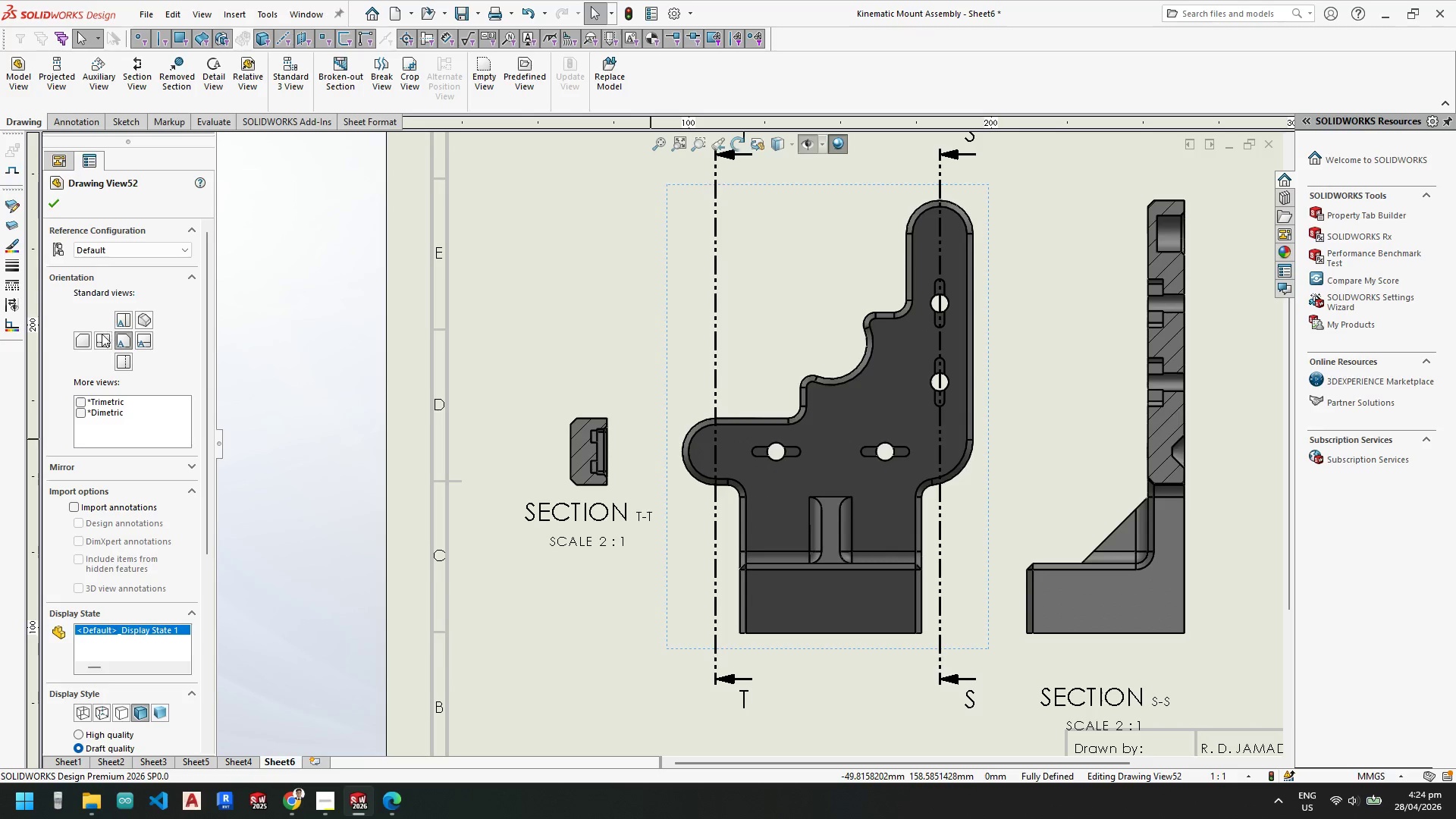 
left_click([84, 338])
 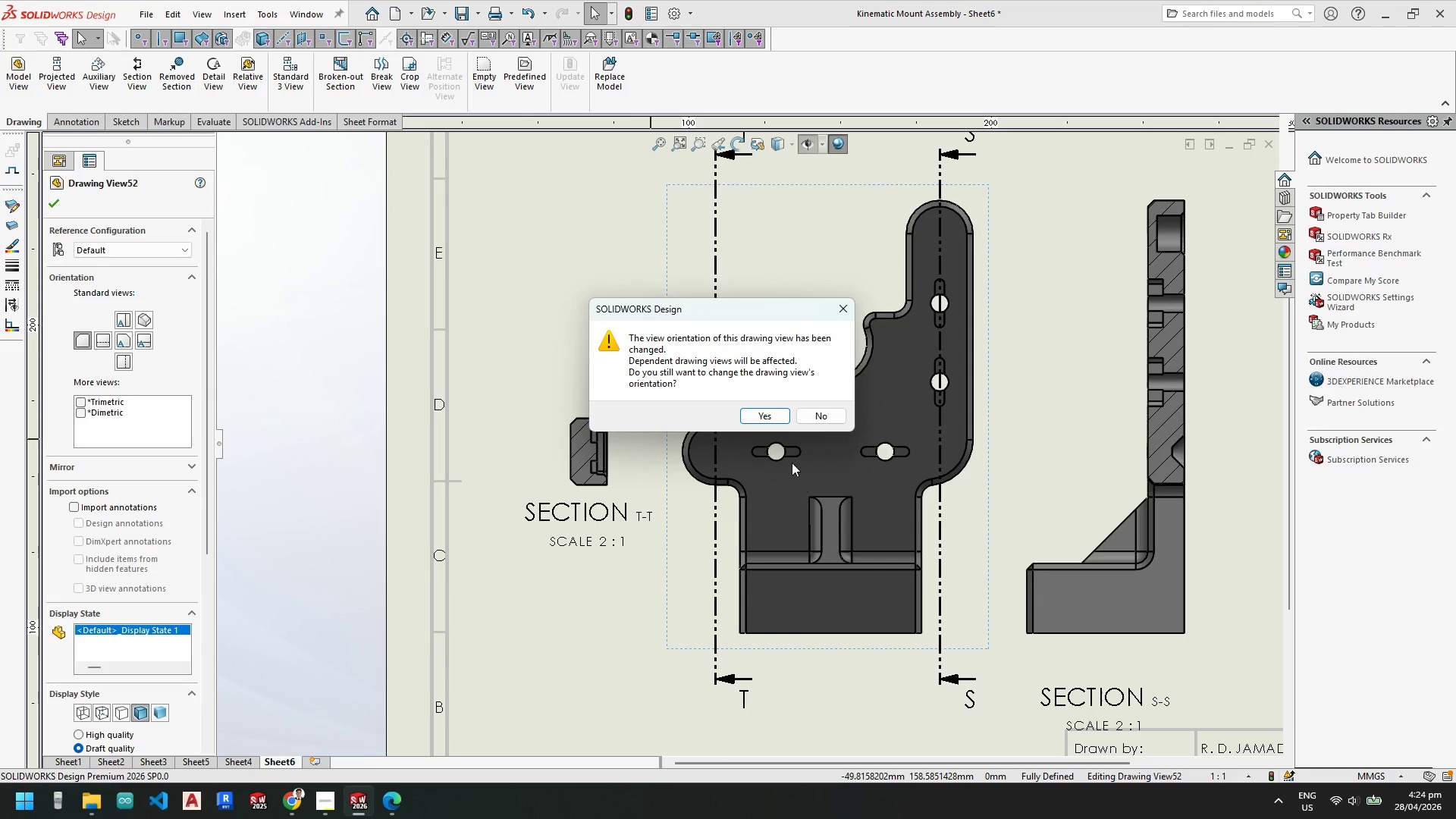 
left_click([771, 419])
 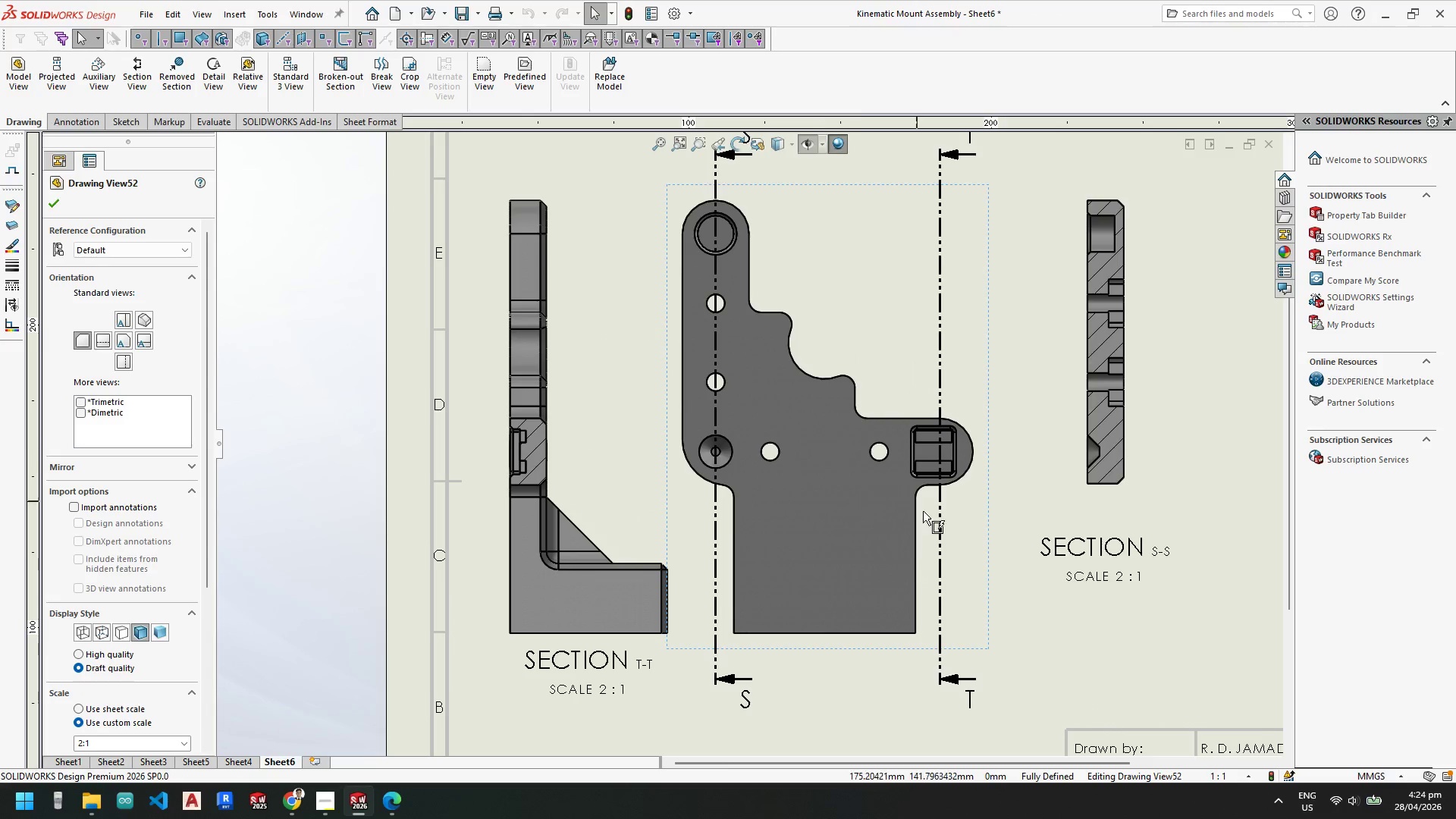 
scroll: coordinate [873, 475], scroll_direction: none, amount: 0.0
 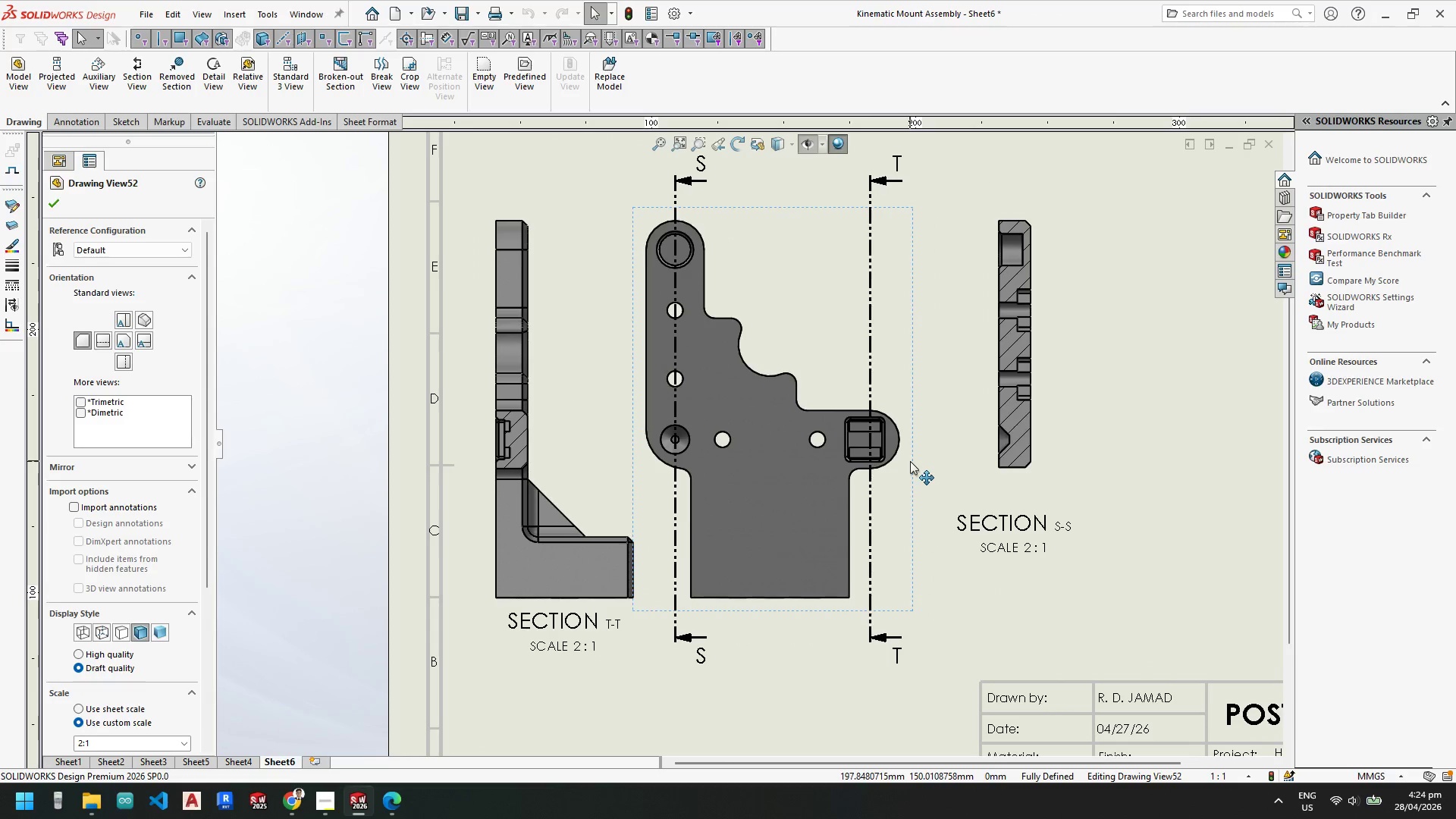 
left_click_drag(start_coordinate=[913, 461], to_coordinate=[954, 473])
 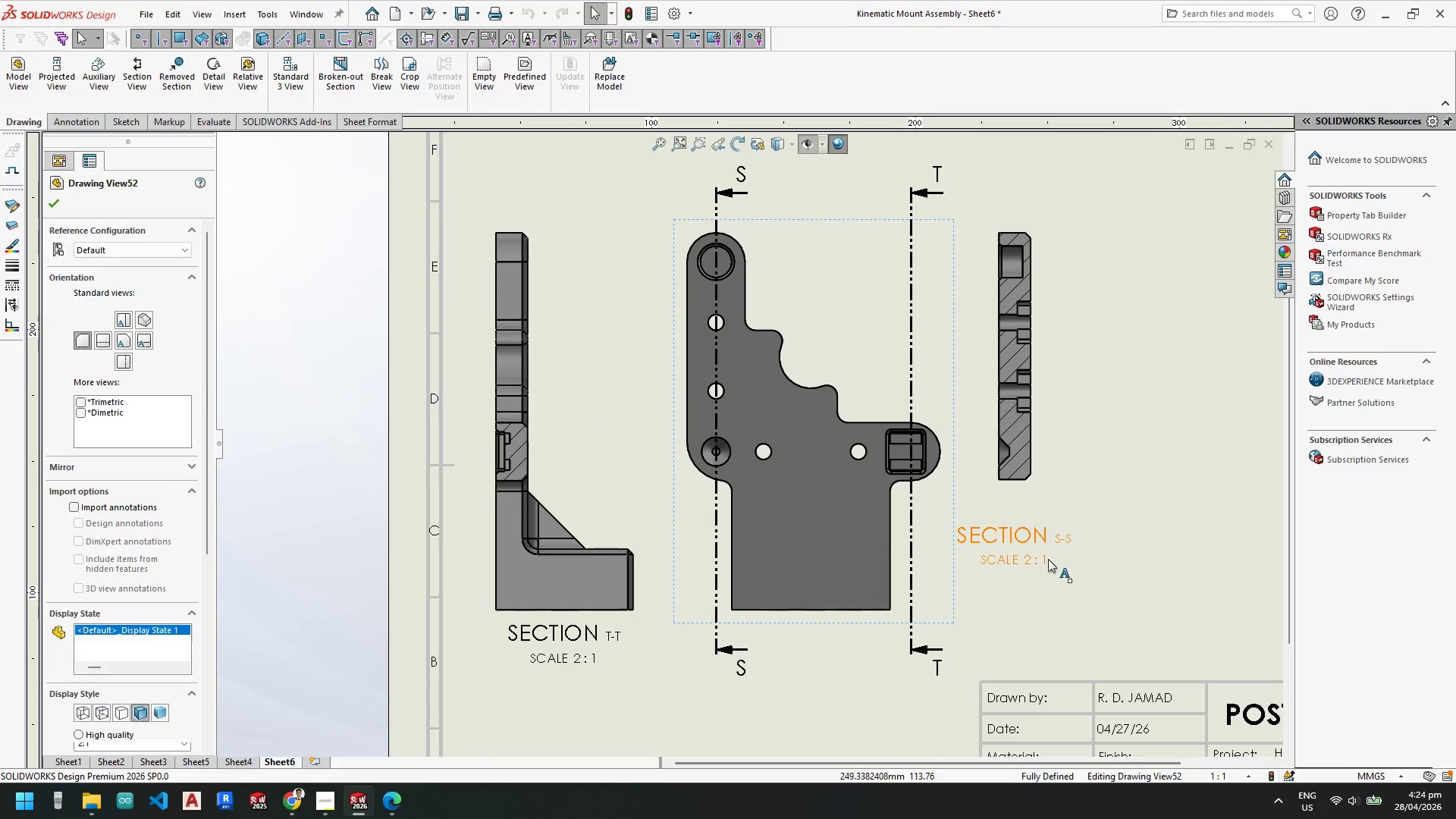 
key(Escape)
 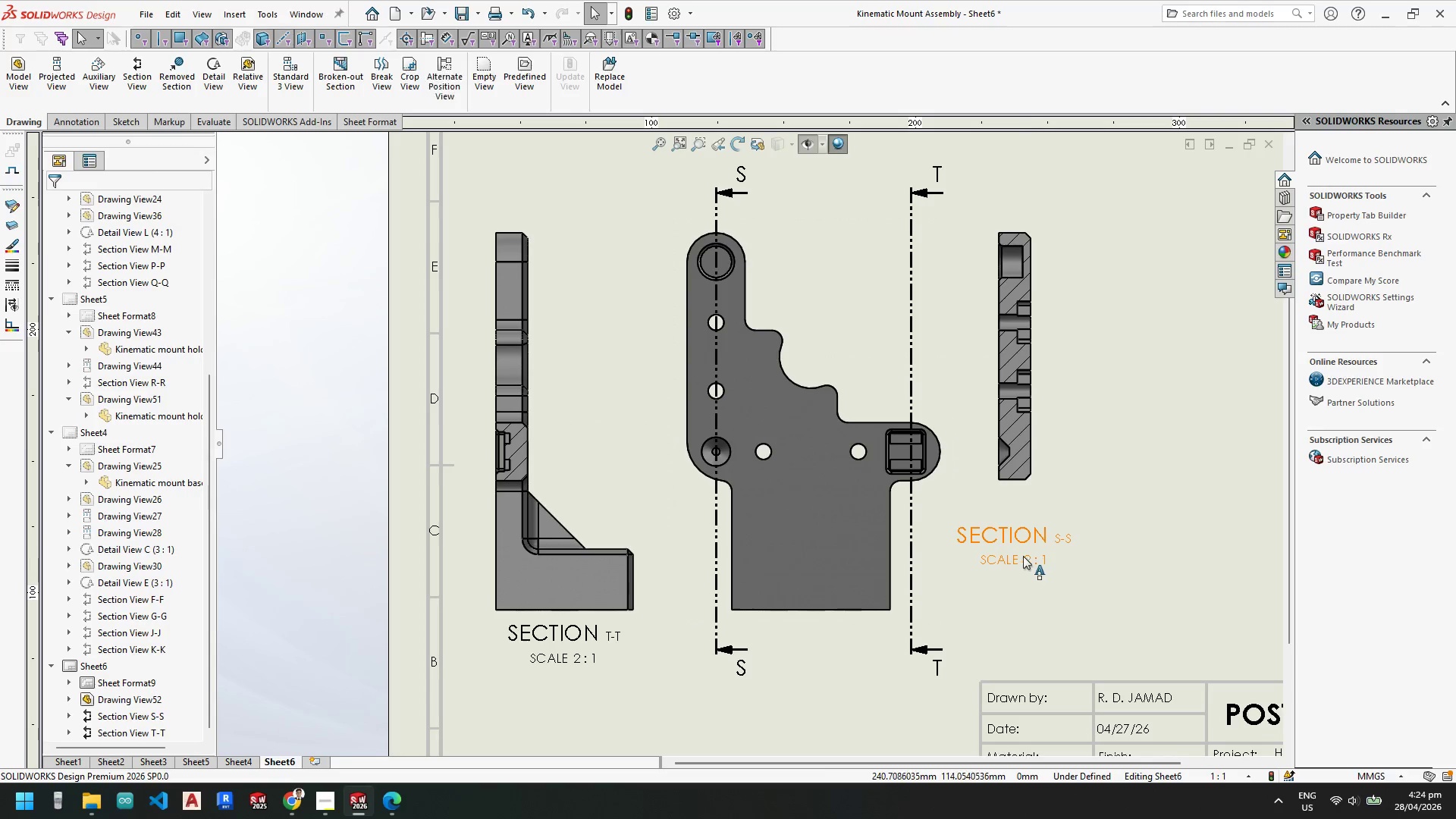 
key(Escape)
 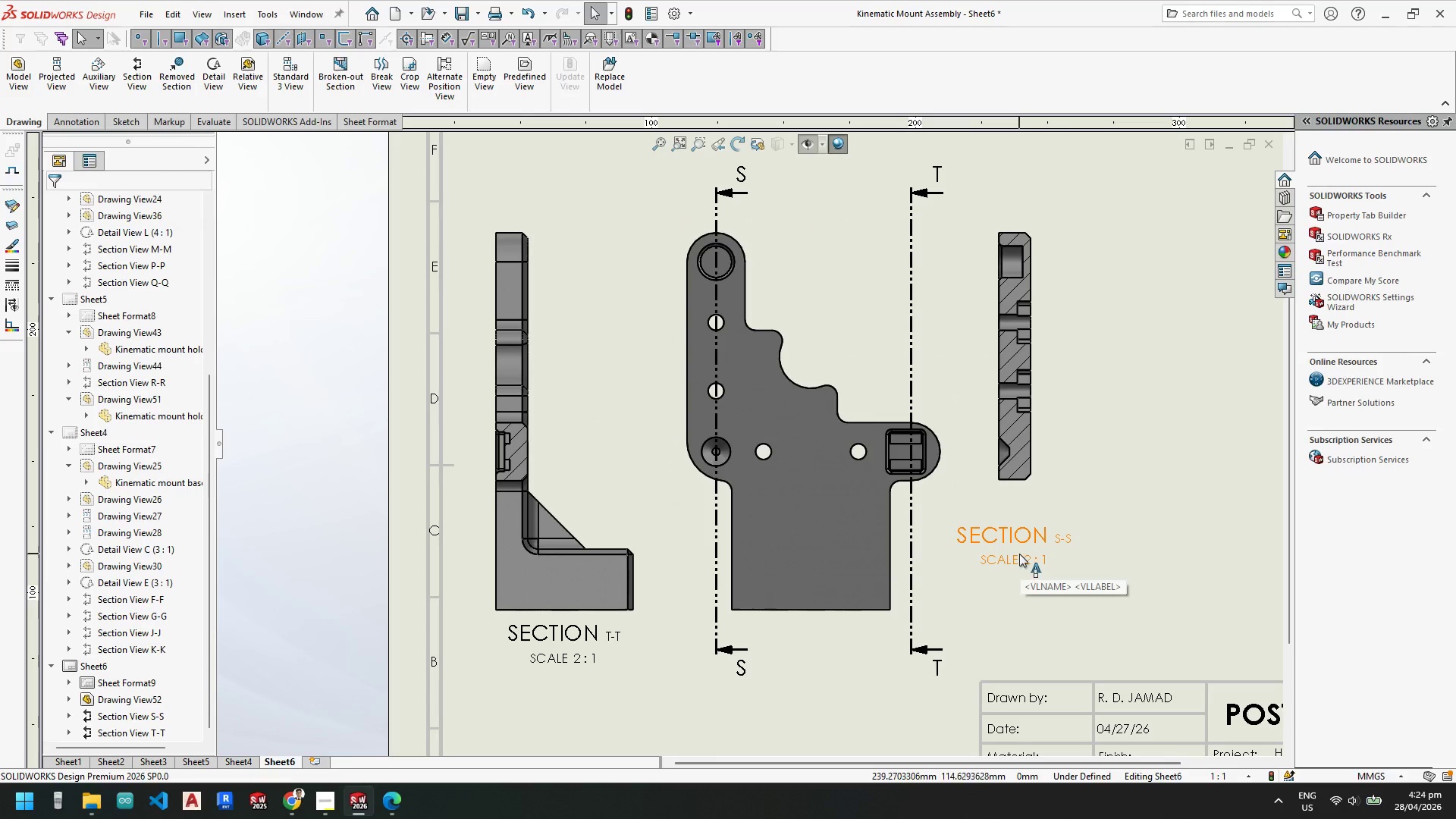 
left_click_drag(start_coordinate=[1019, 554], to_coordinate=[1031, 202])
 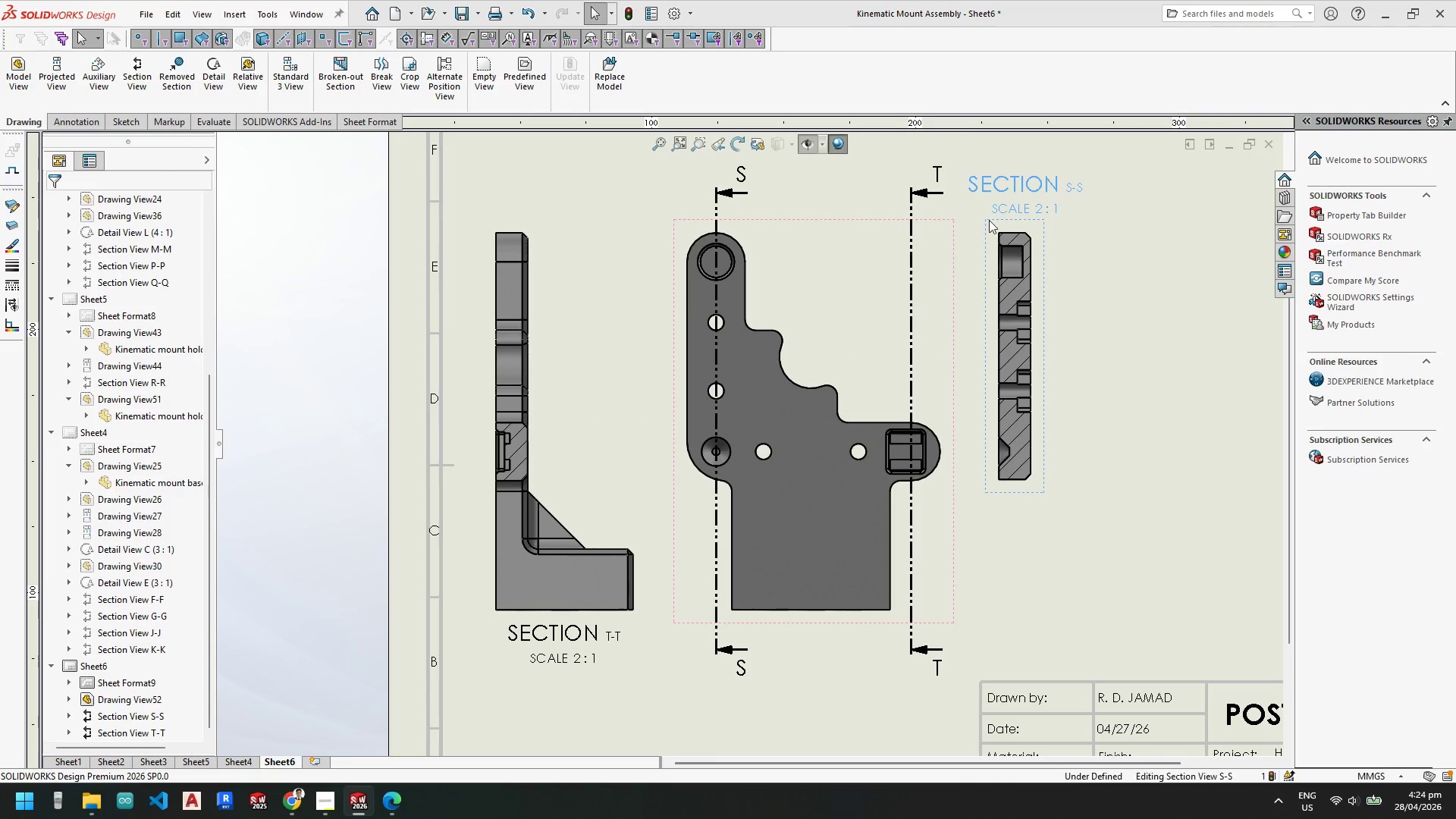 
key(Escape)
 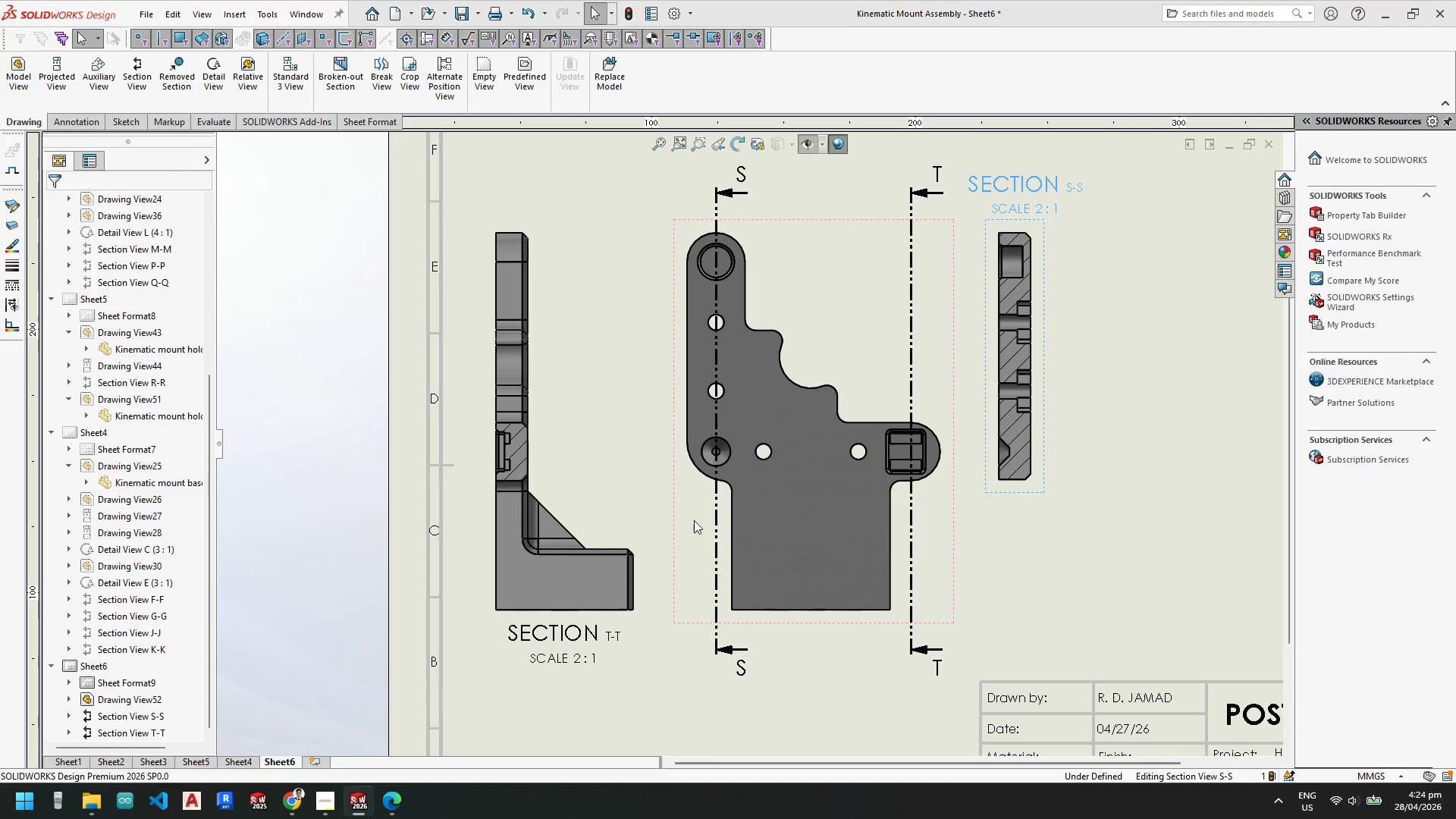 
key(Escape)
 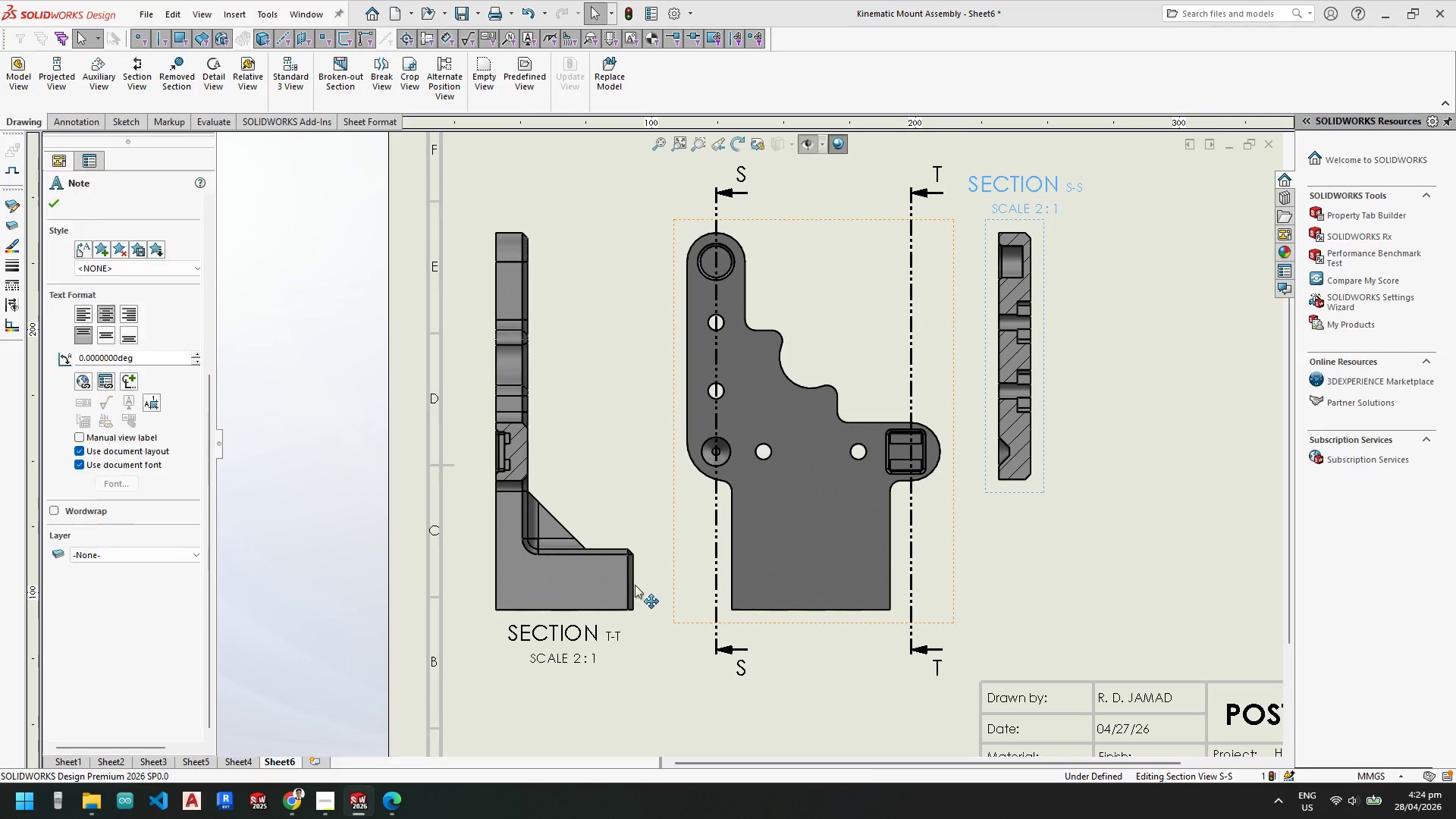 
key(Escape)
 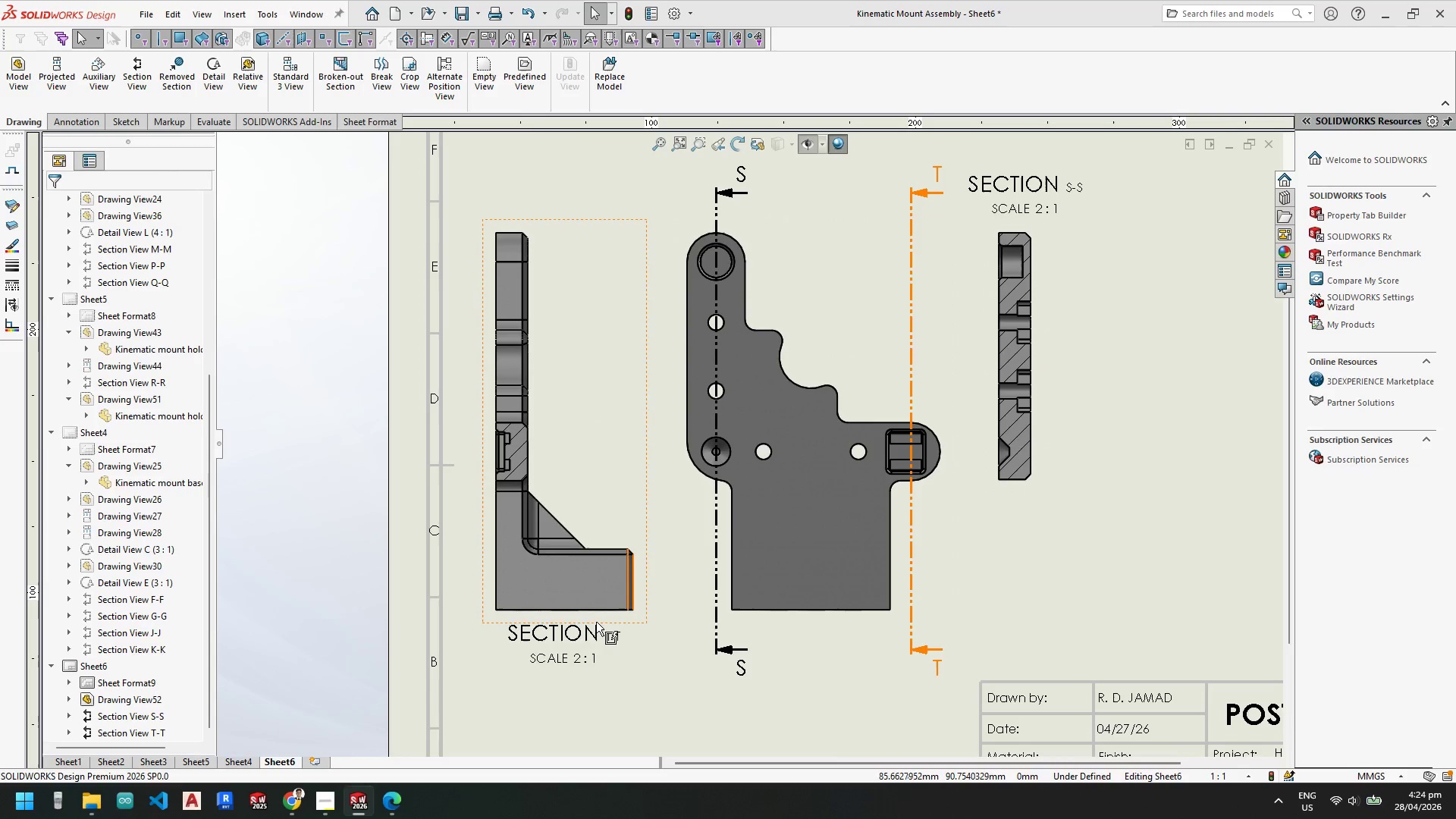 
left_click_drag(start_coordinate=[573, 637], to_coordinate=[532, 191])
 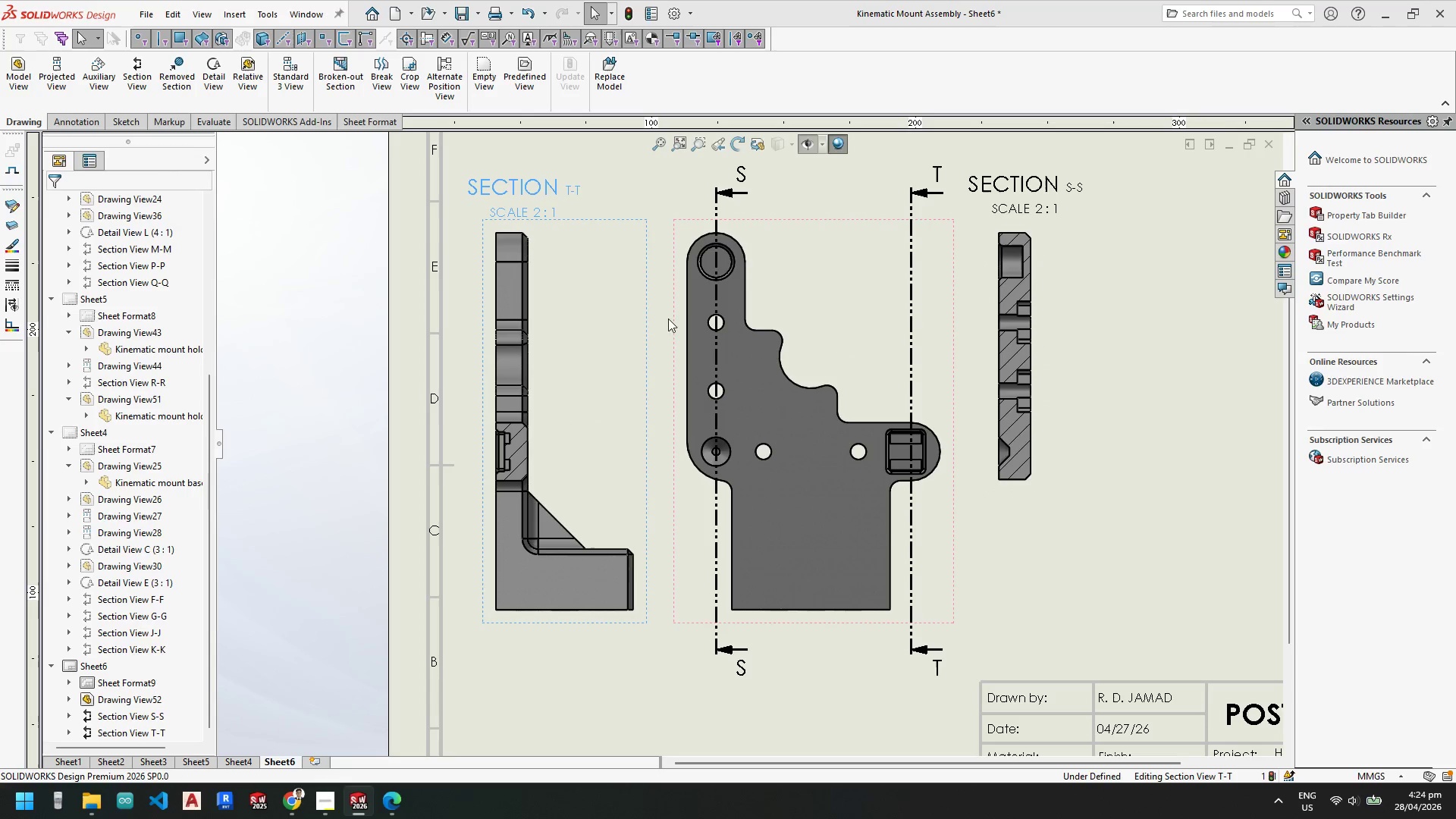 
key(Escape)
 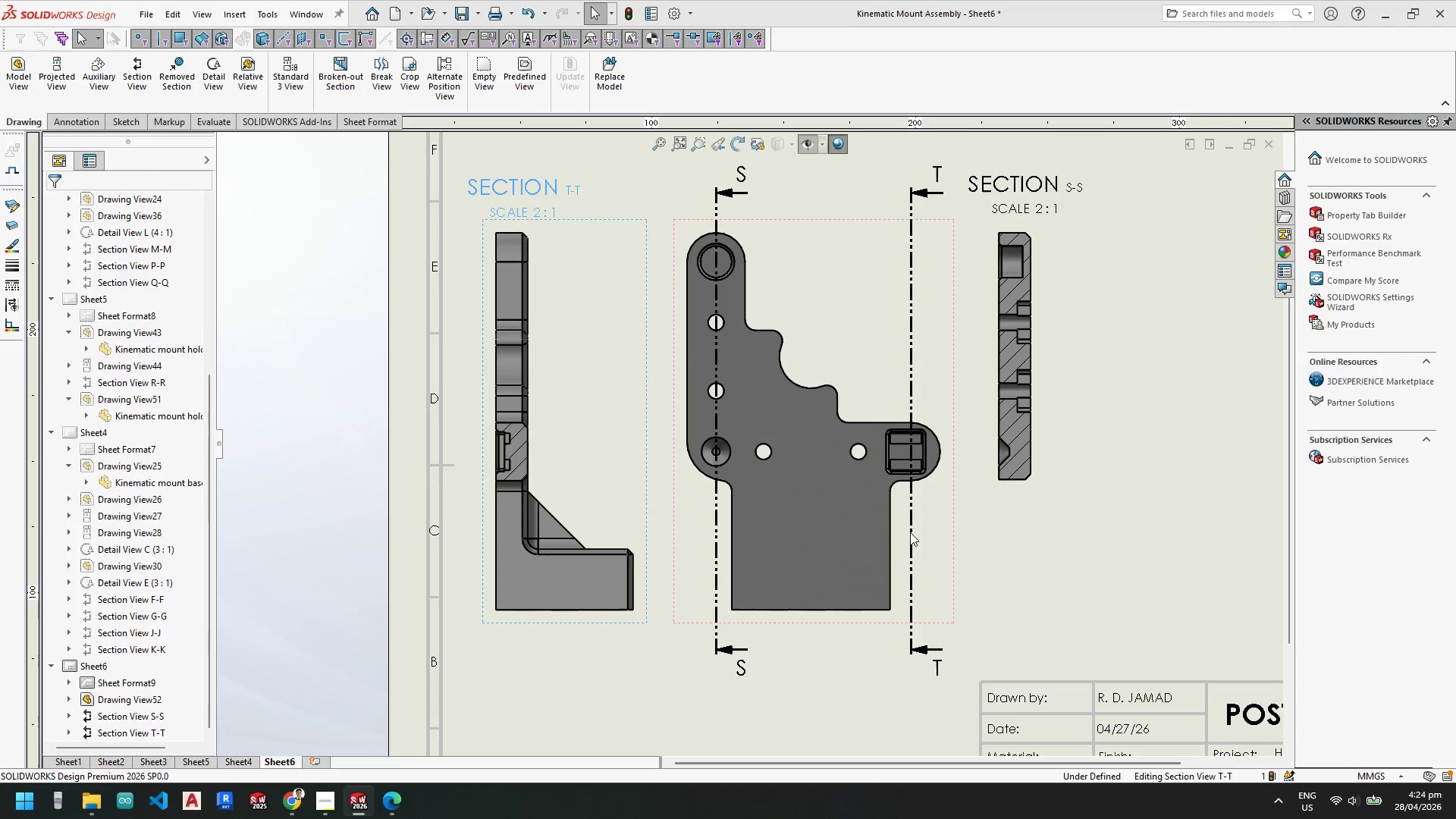 
key(Escape)
 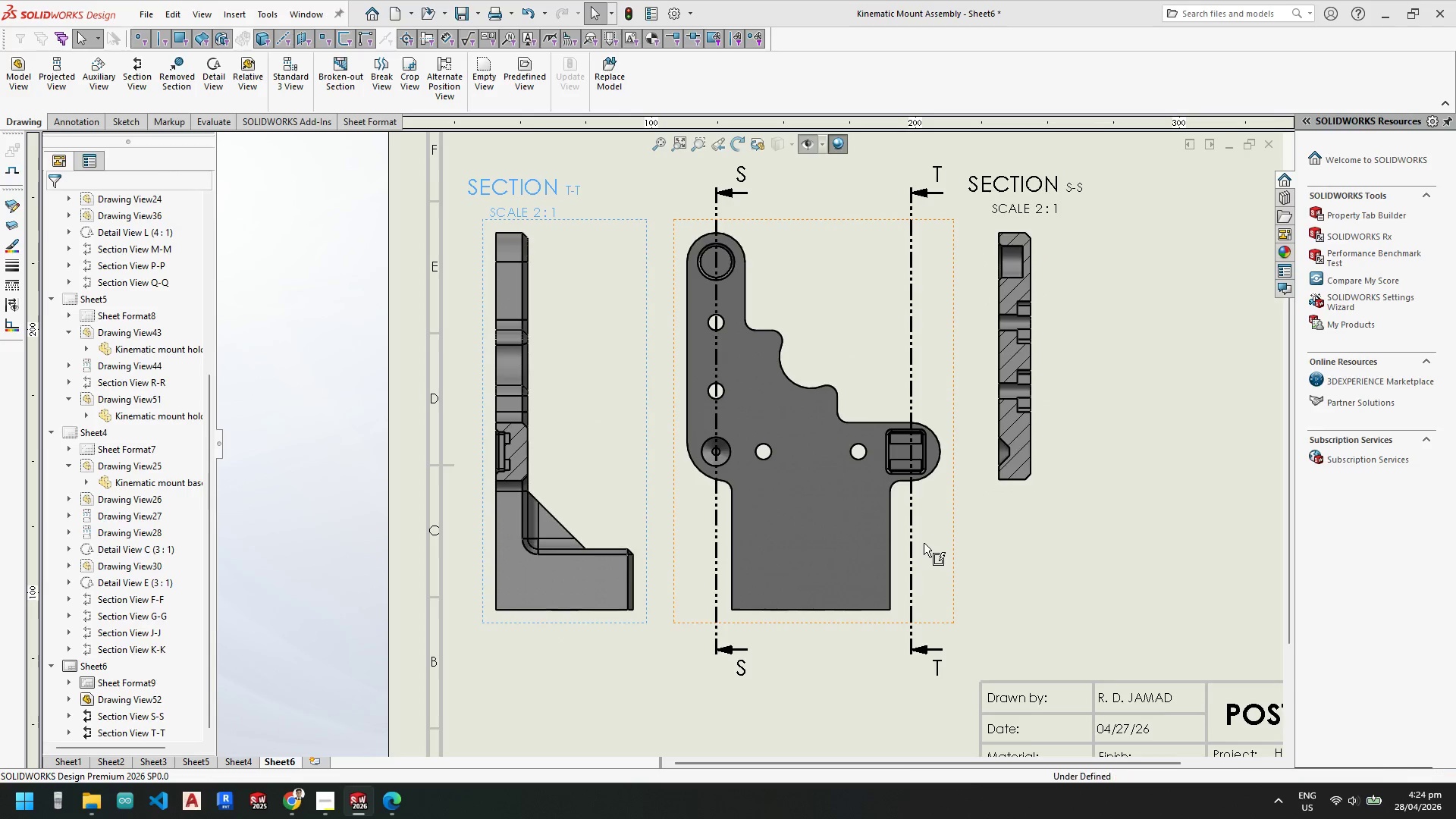 
key(Escape)
 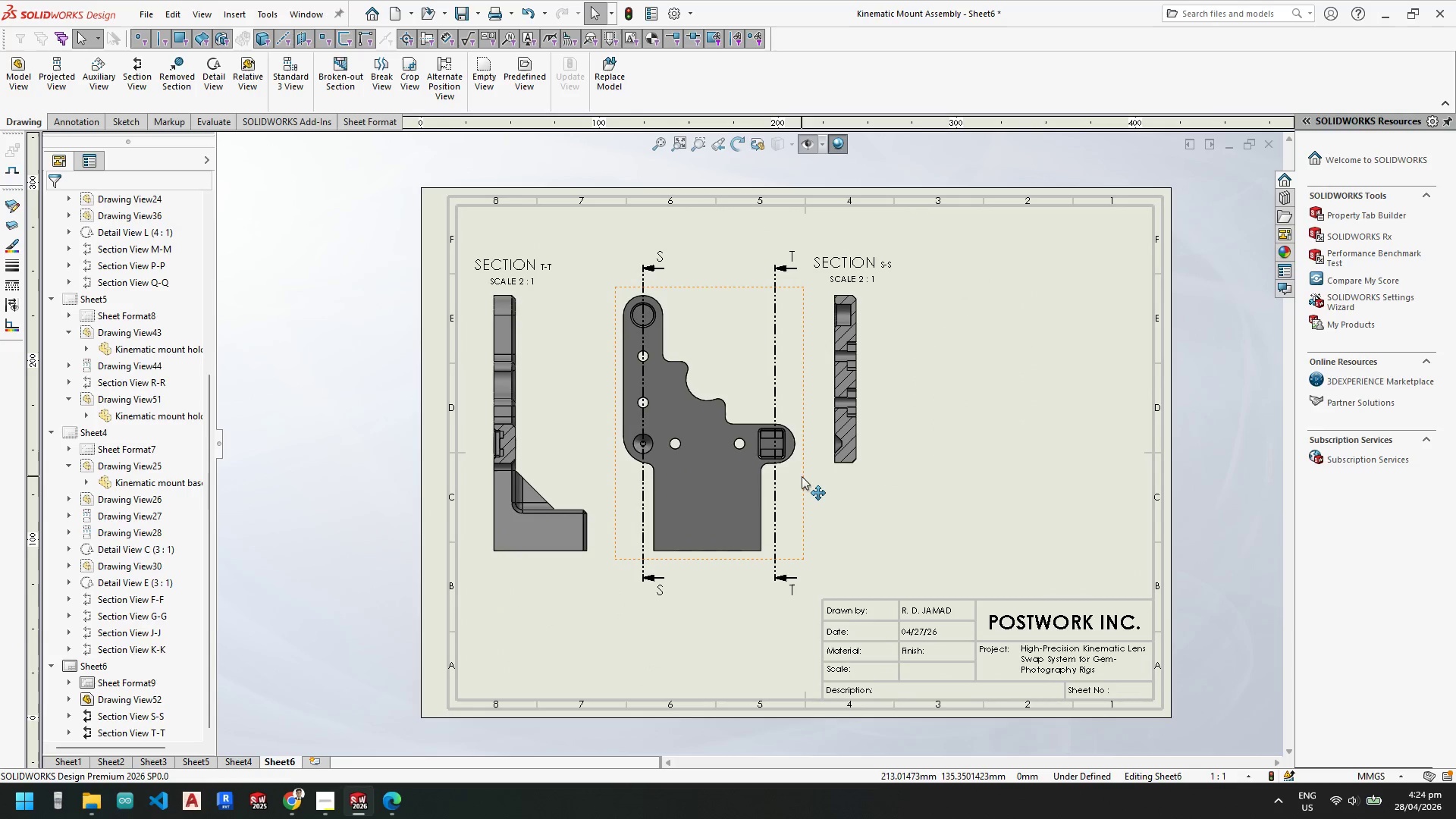 
scroll: coordinate [888, 455], scroll_direction: up, amount: 1.0
 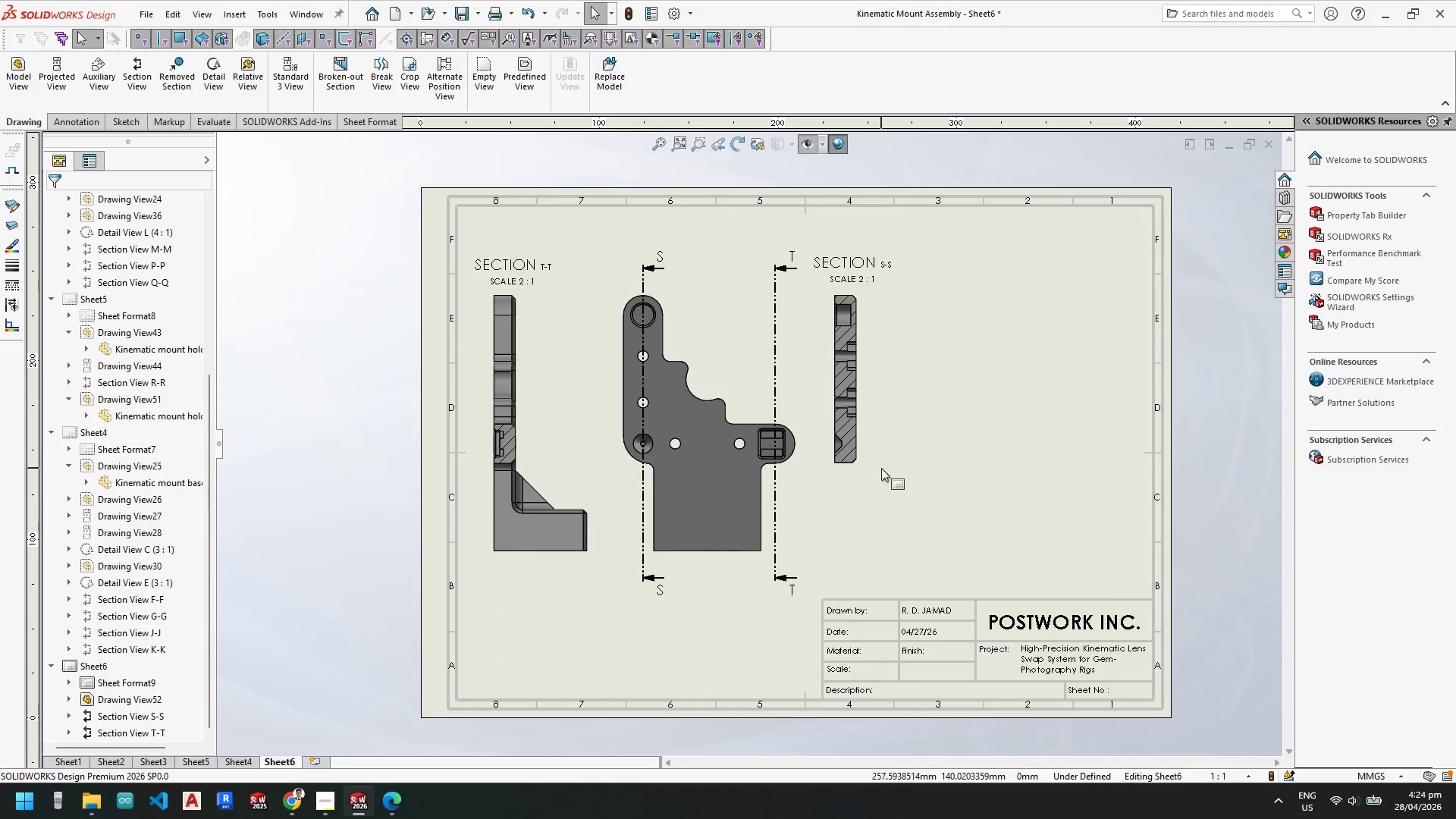 
left_click_drag(start_coordinate=[802, 476], to_coordinate=[827, 477])
 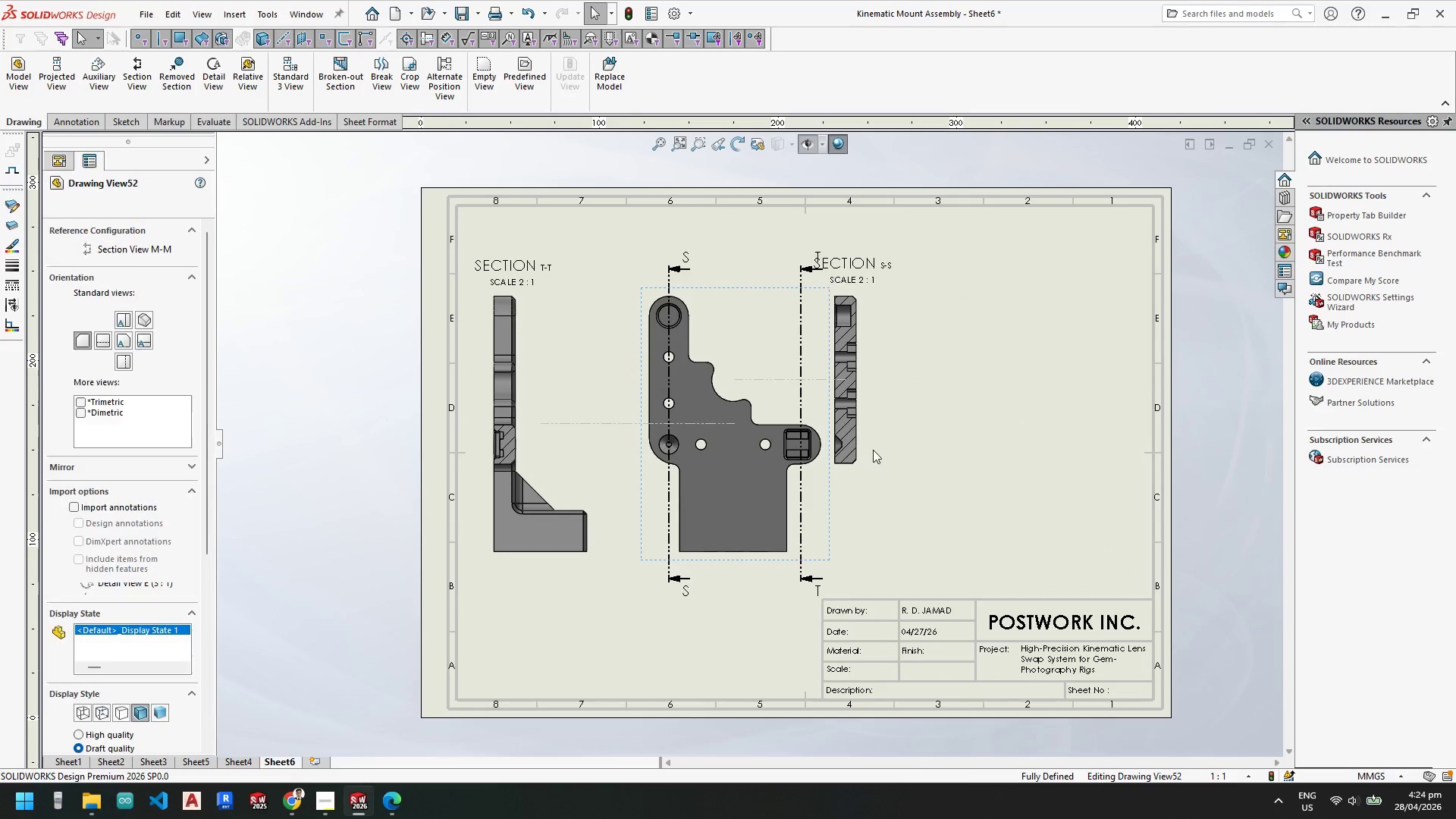 
key(Escape)
 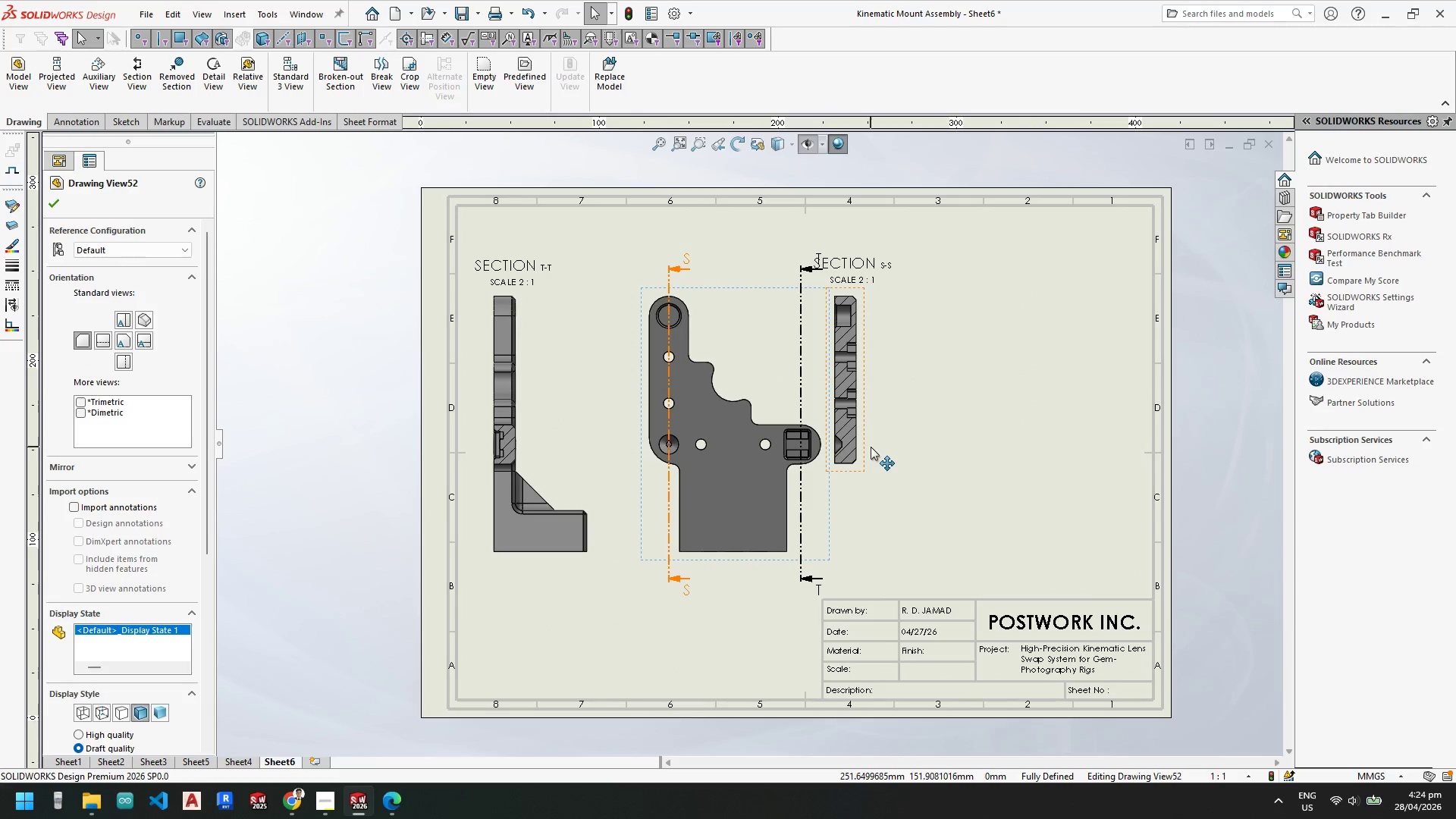 
left_click_drag(start_coordinate=[871, 447], to_coordinate=[915, 451])
 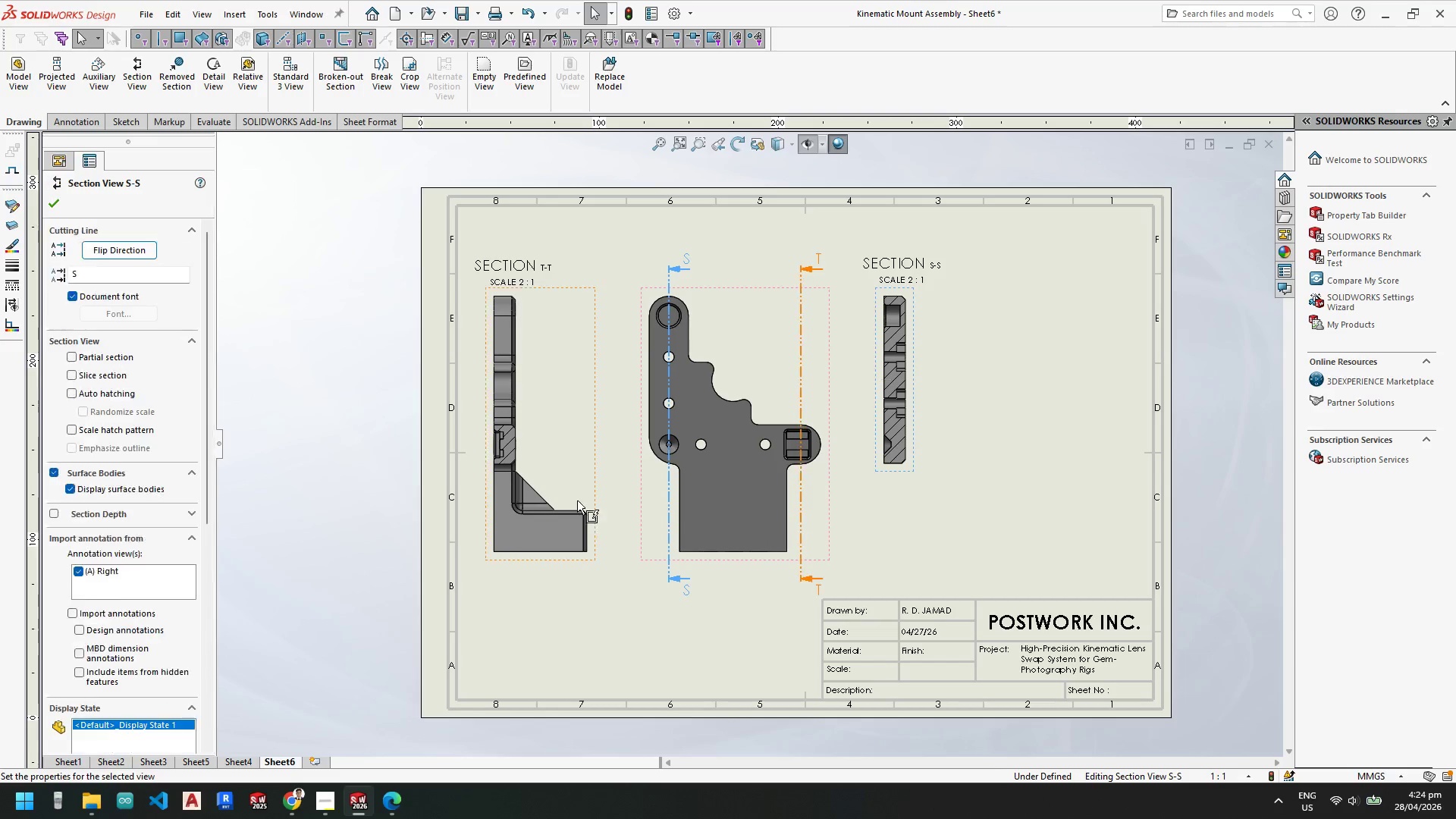 
key(Escape)
 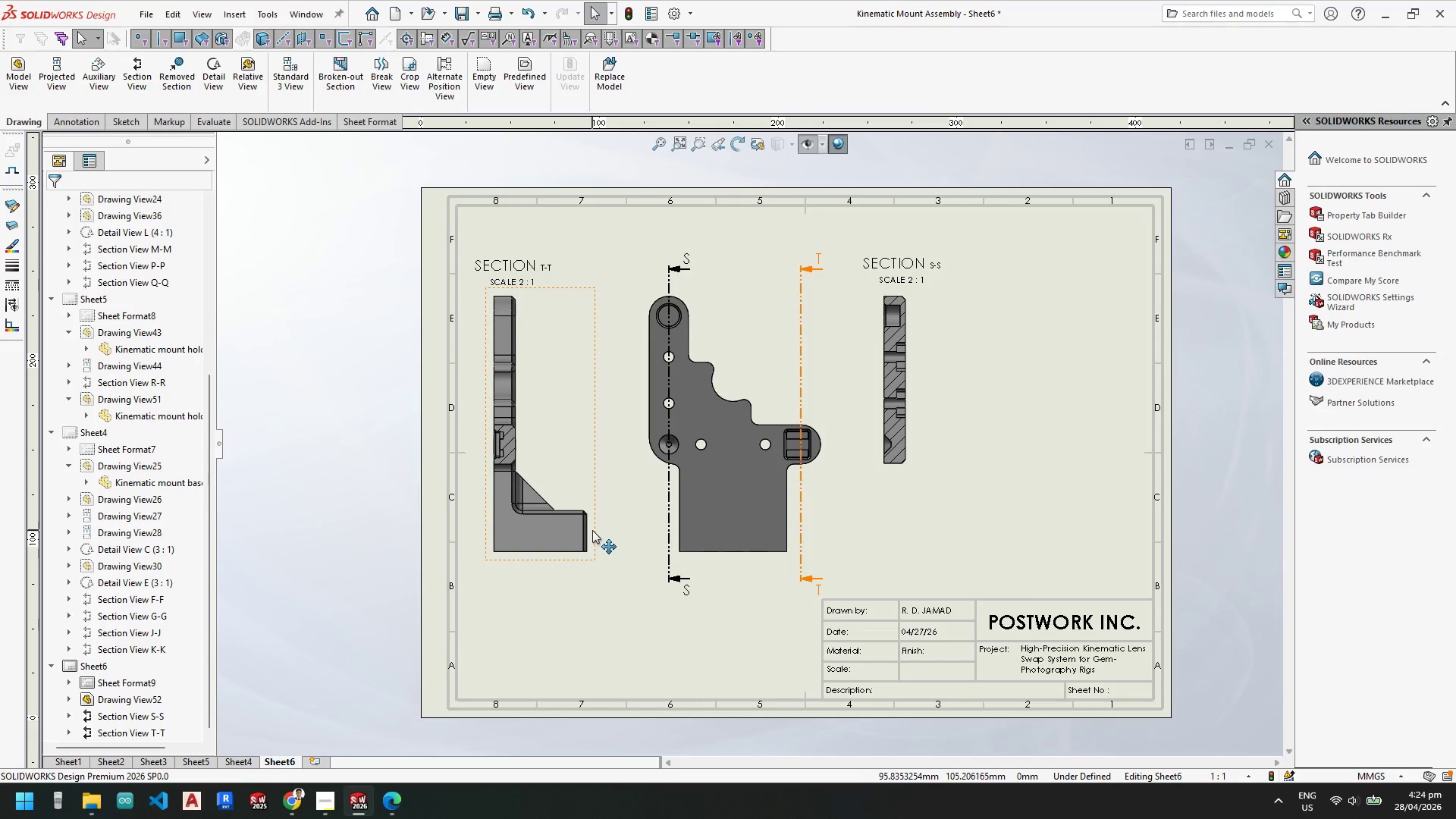 
left_click_drag(start_coordinate=[593, 530], to_coordinate=[620, 529])
 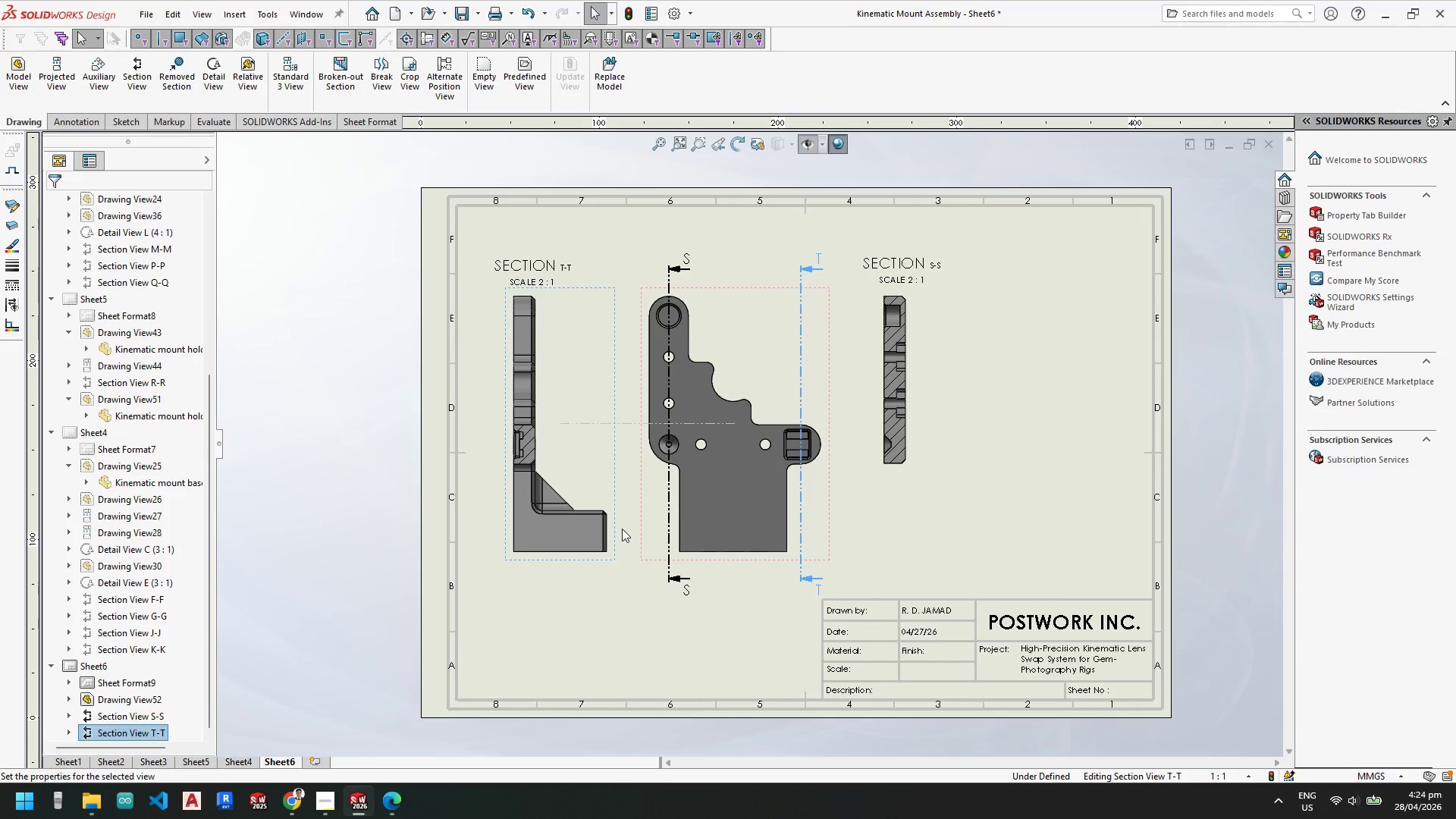 
key(Escape)
 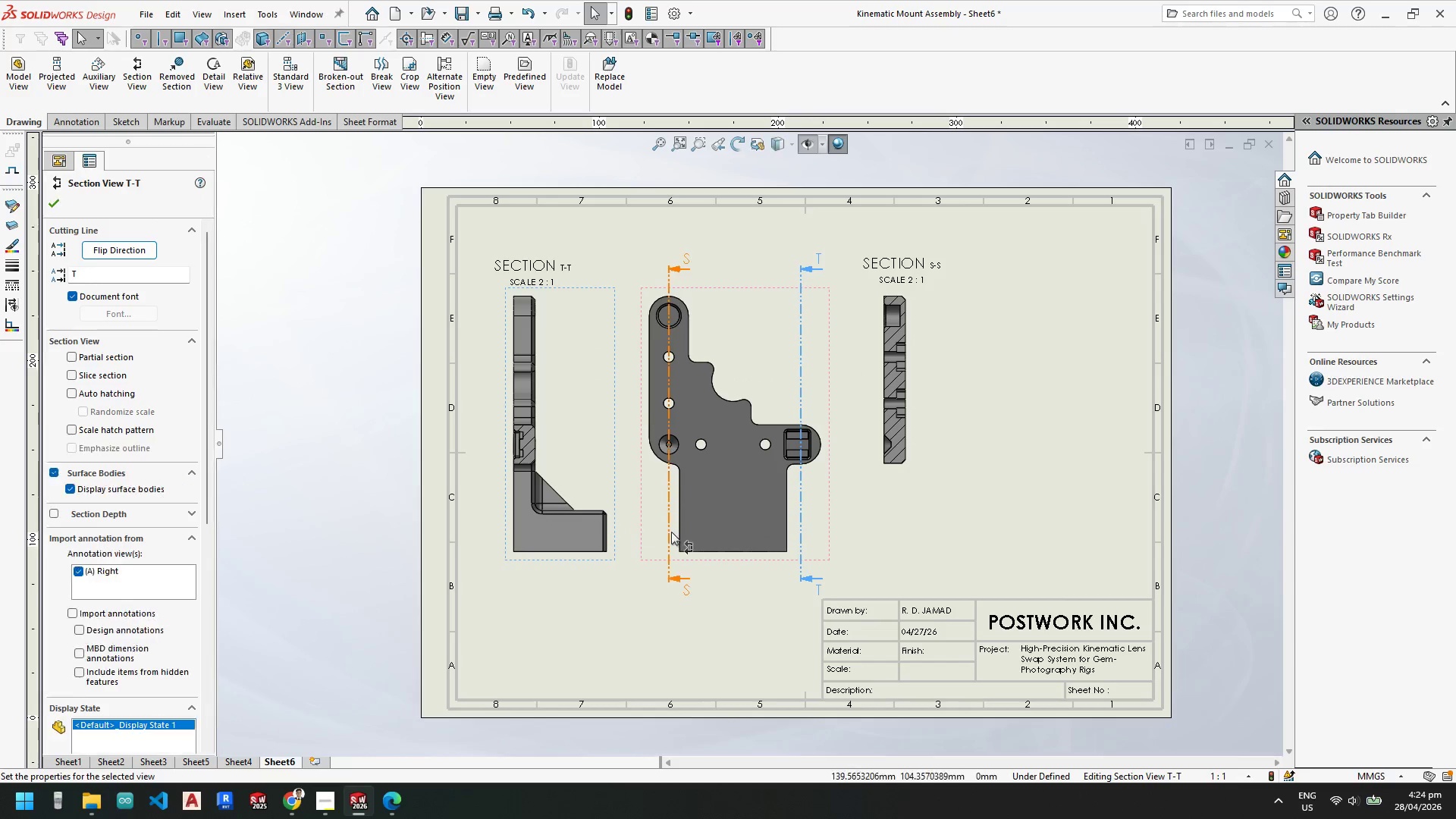 
key(Escape)
 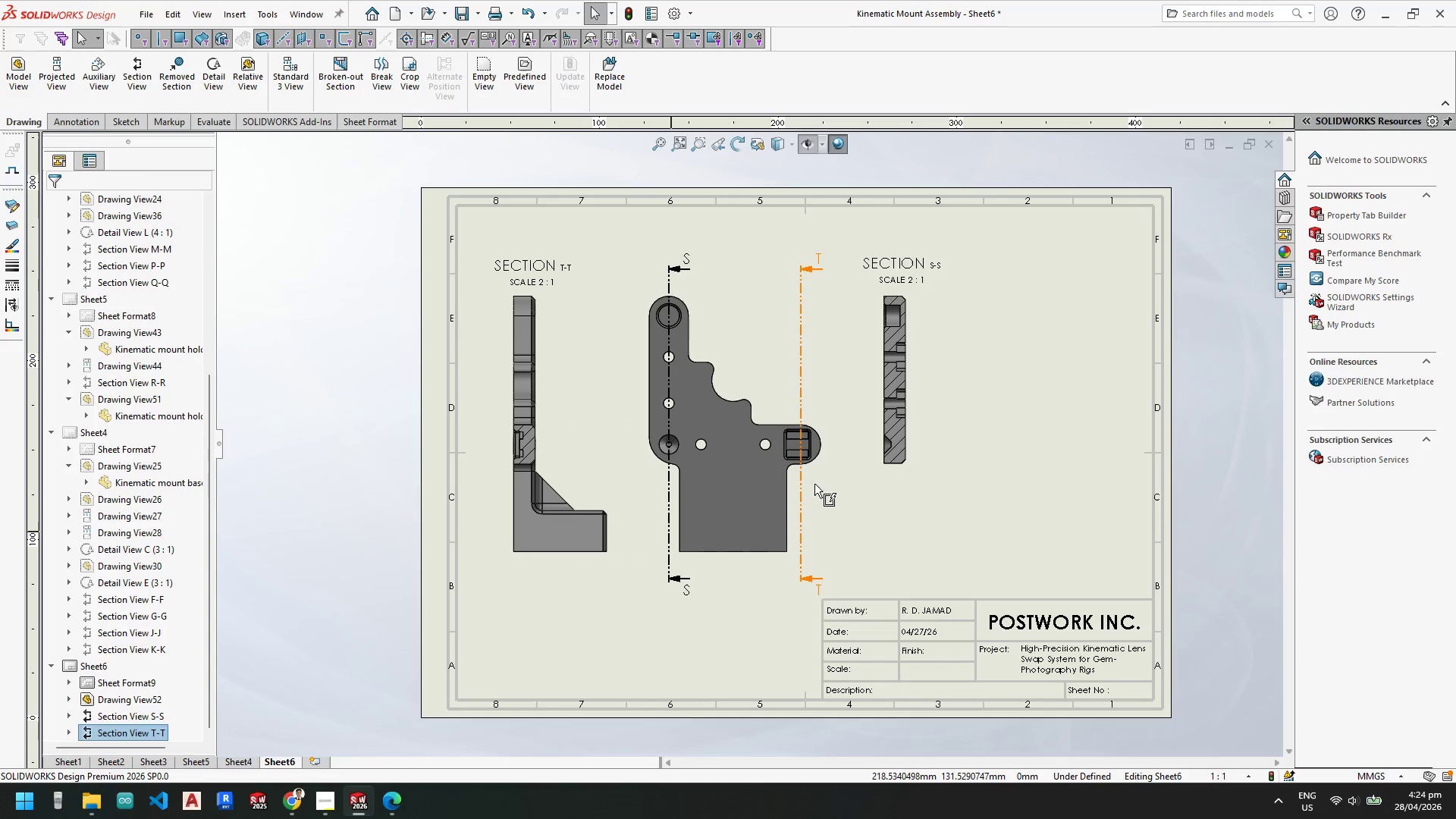 
key(Escape)
 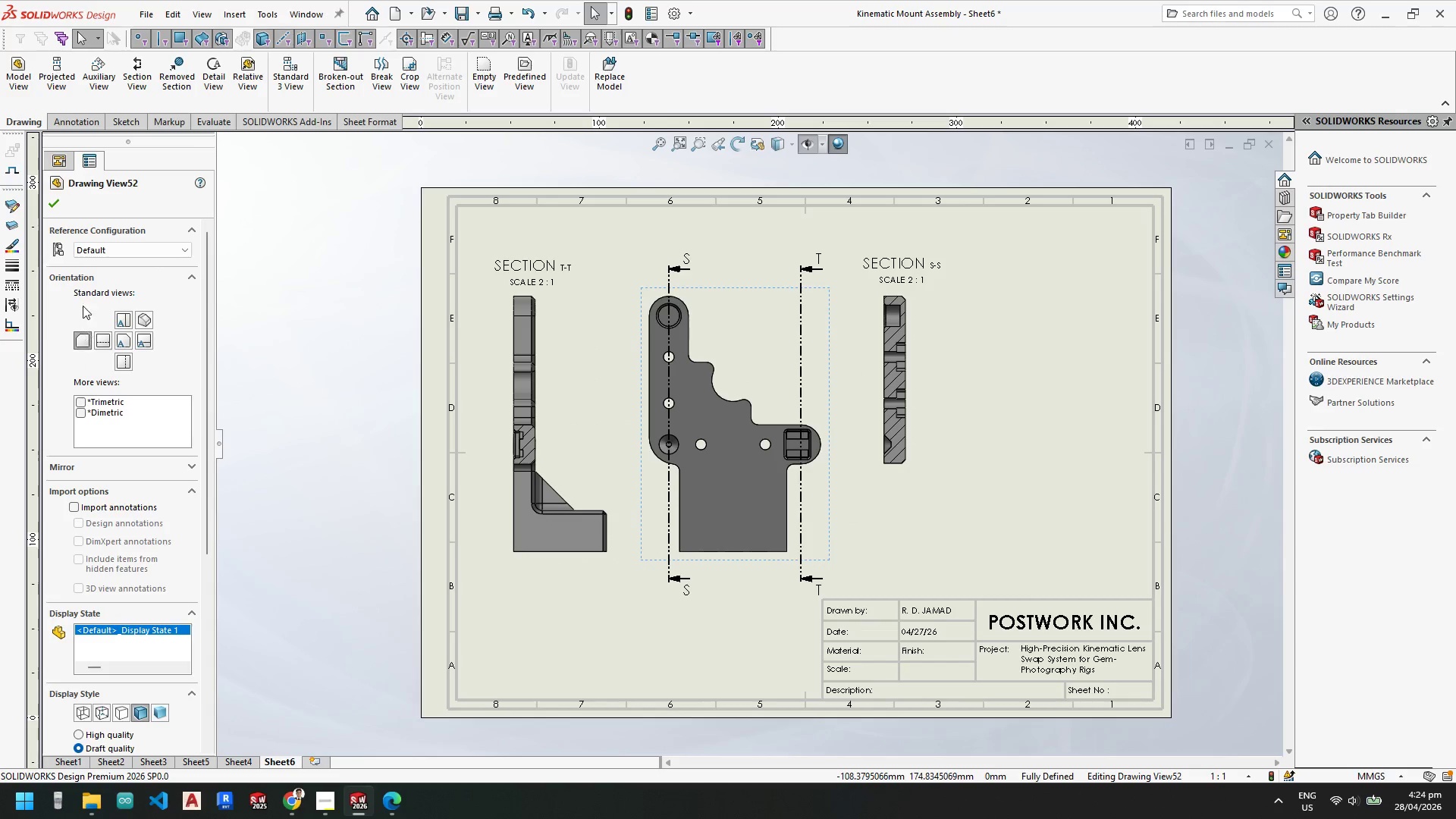 
left_click_drag(start_coordinate=[63, 74], to_coordinate=[341, 259])
 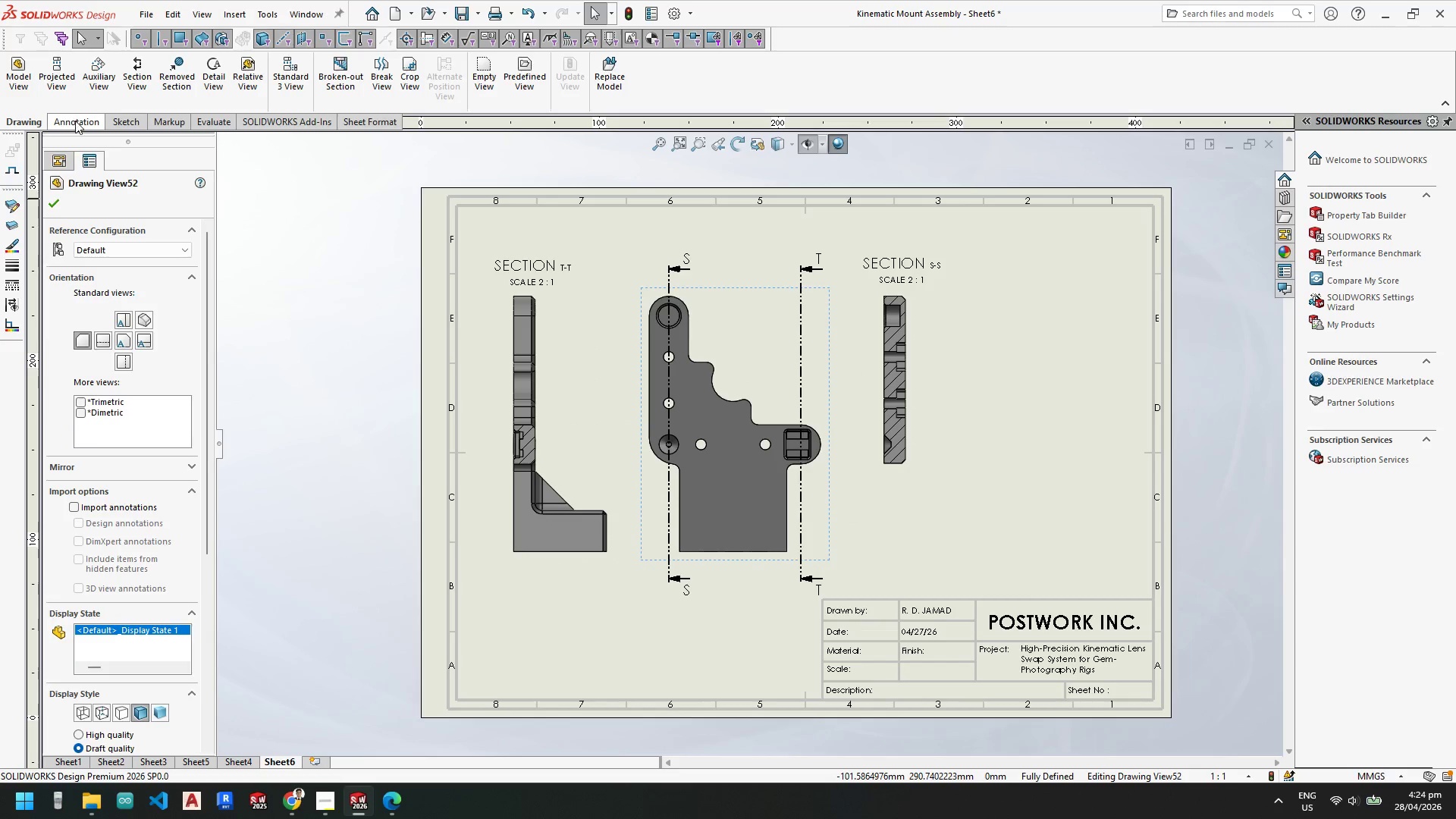 
left_click([75, 121])
 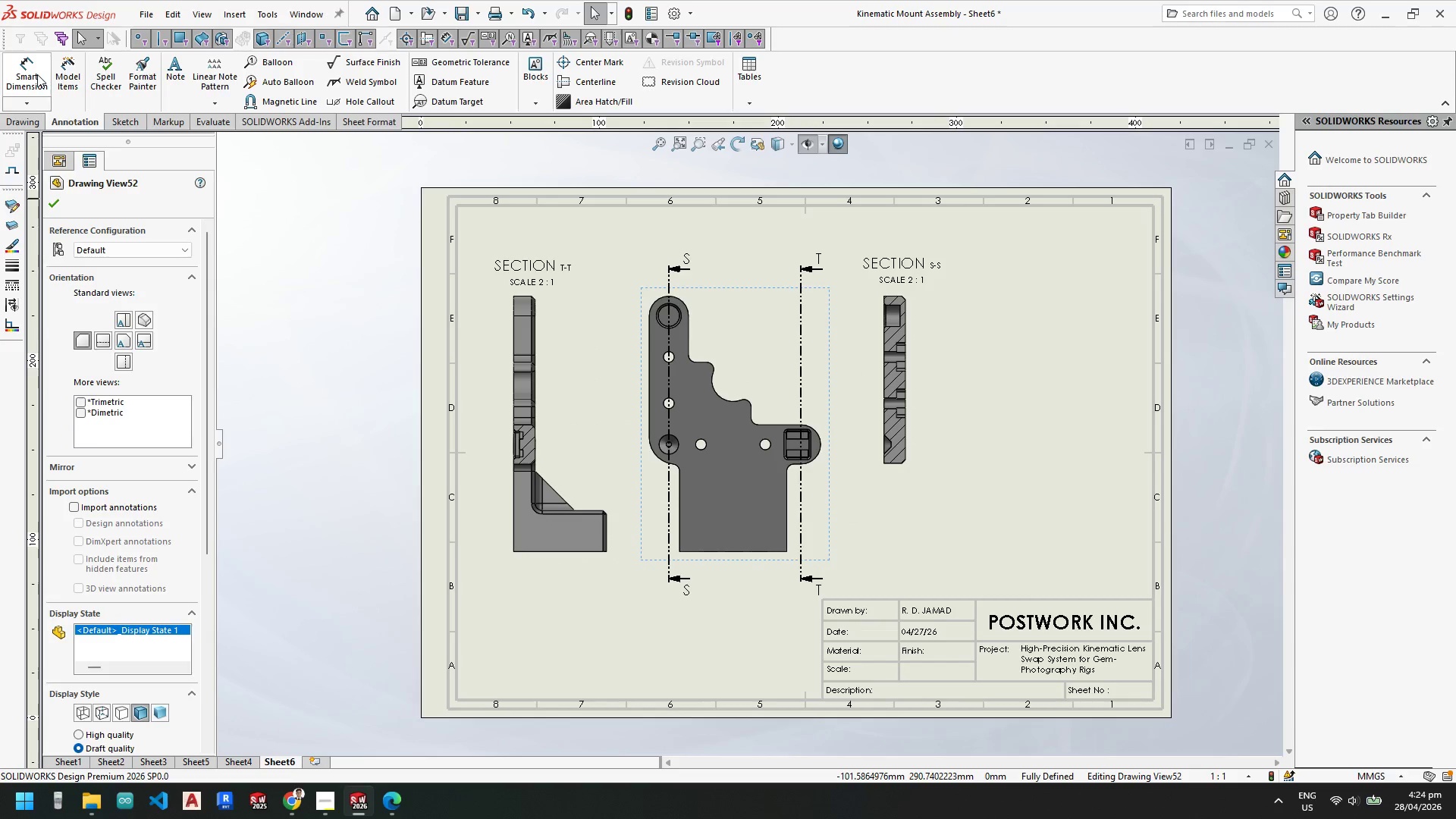 
left_click([69, 76])
 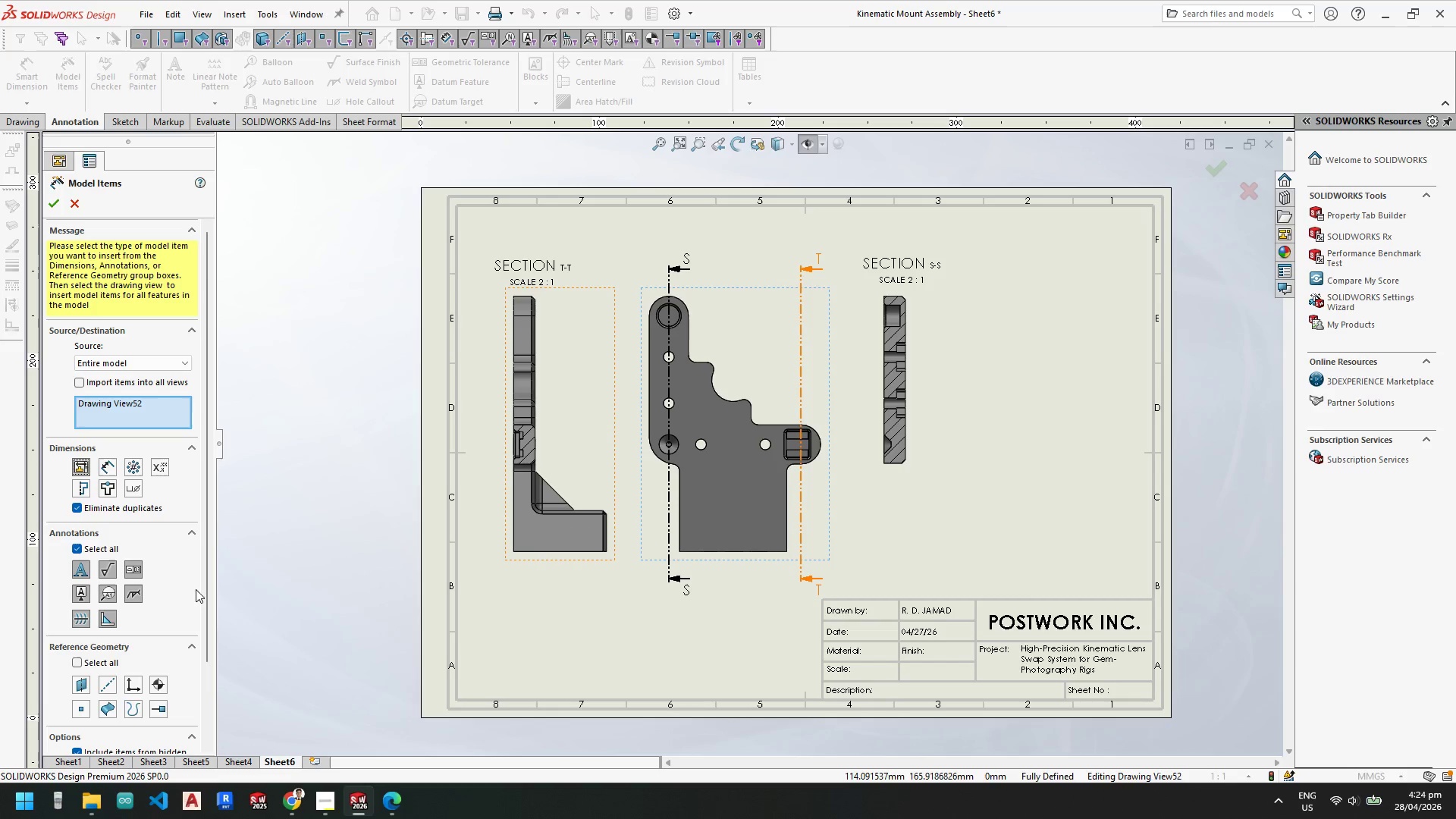 
wait(5.23)
 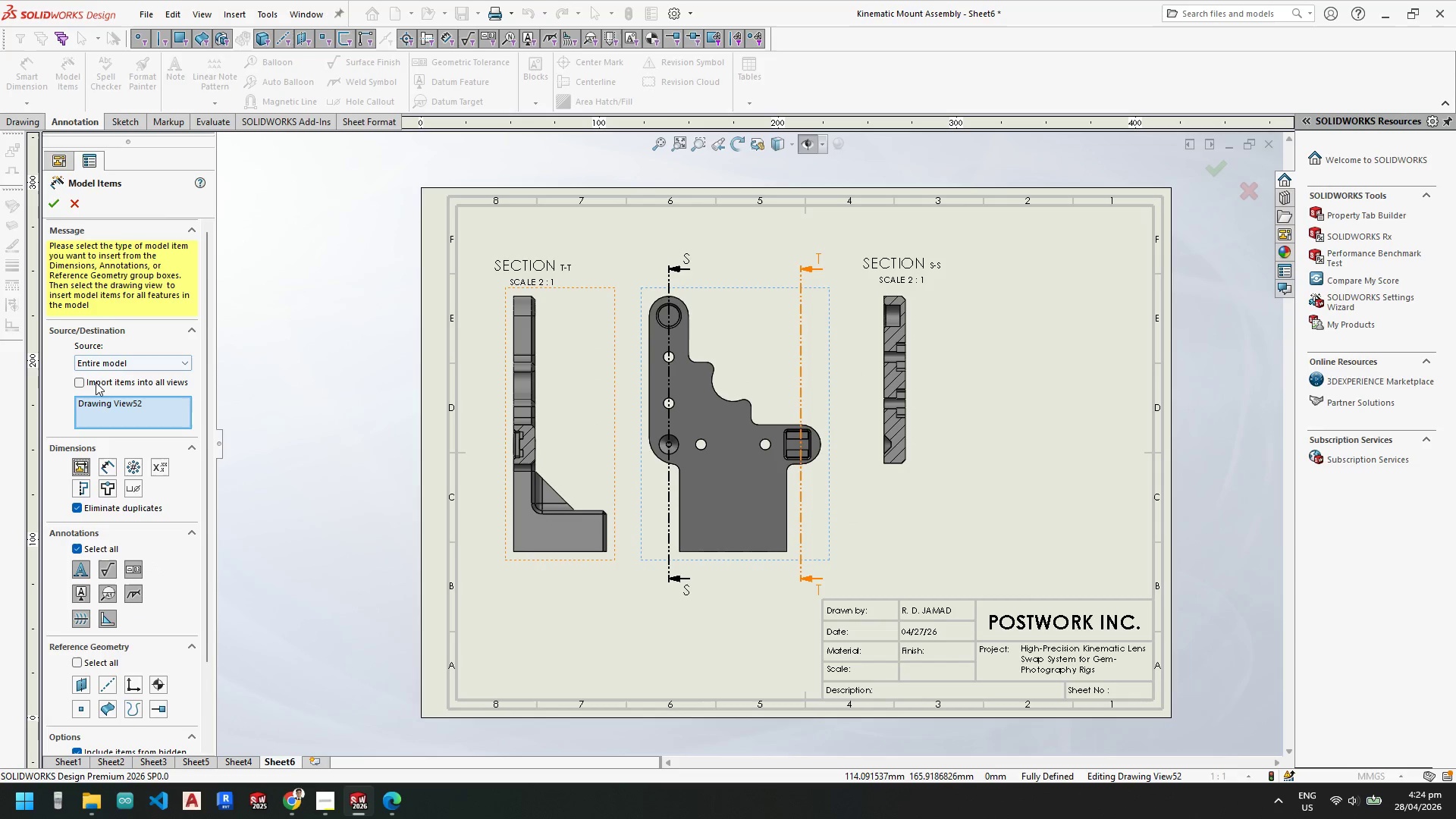 
left_click([49, 202])
 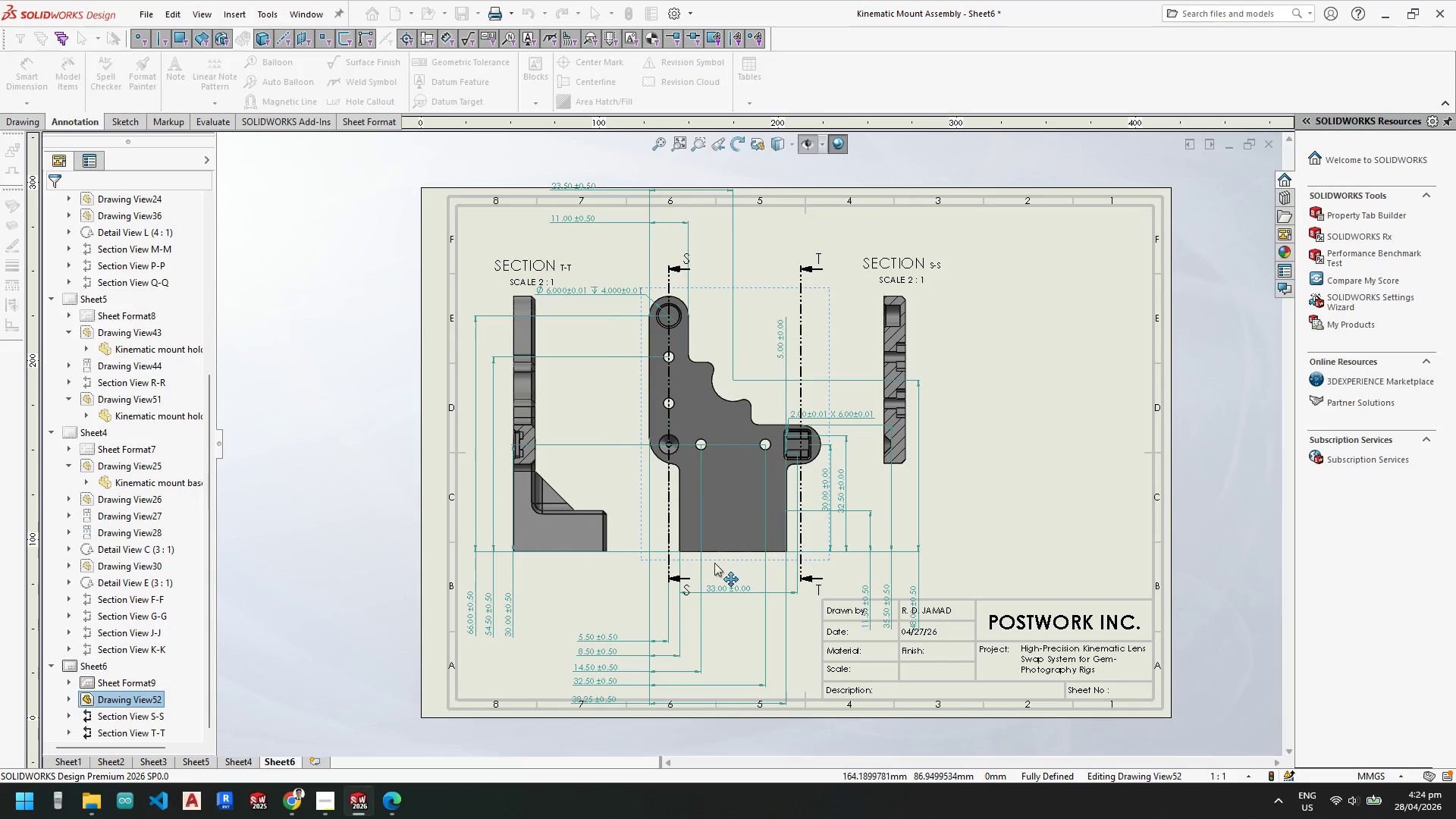 
scroll: coordinate [783, 514], scroll_direction: down, amount: 2.0
 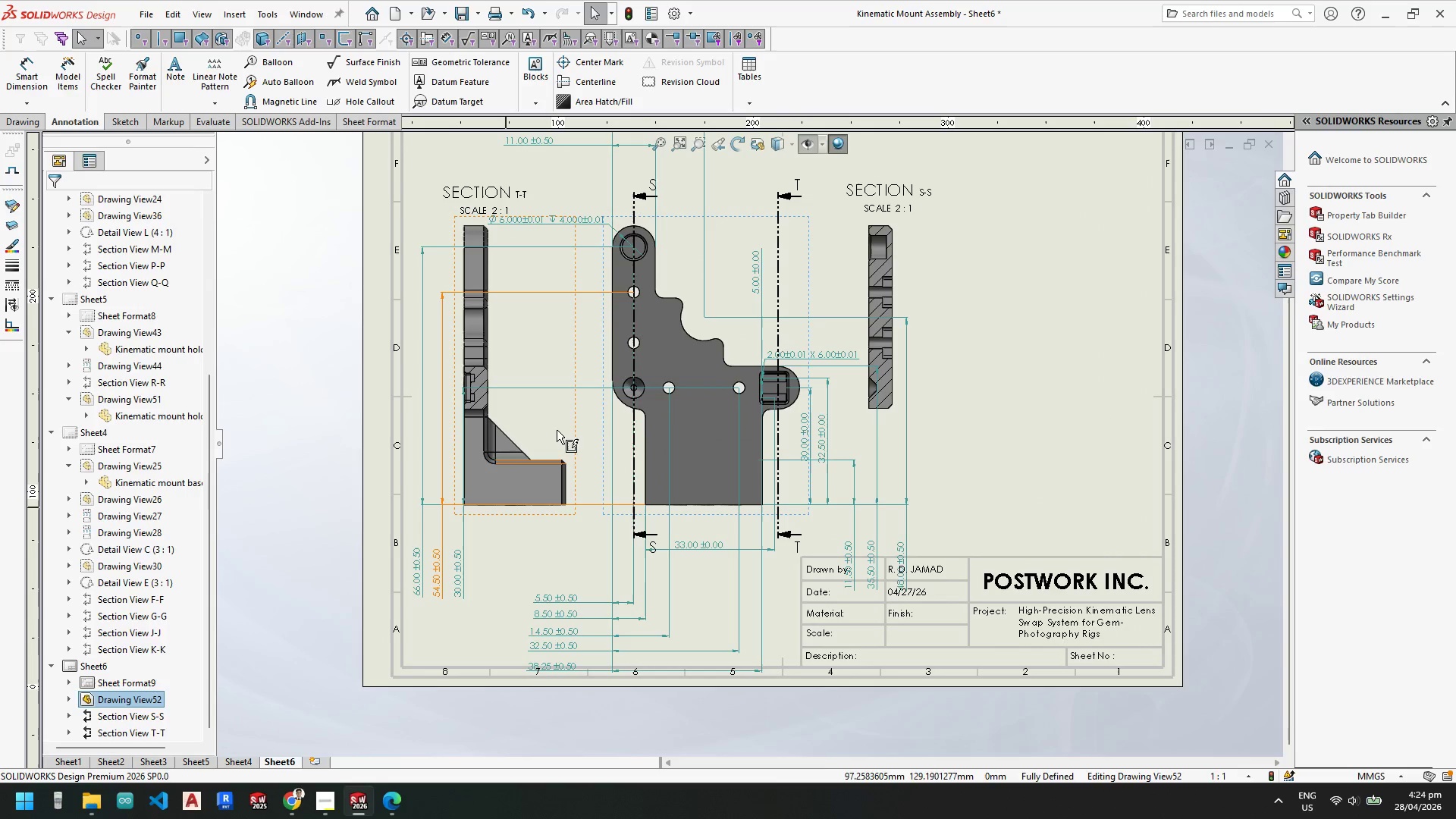 
key(Escape)
 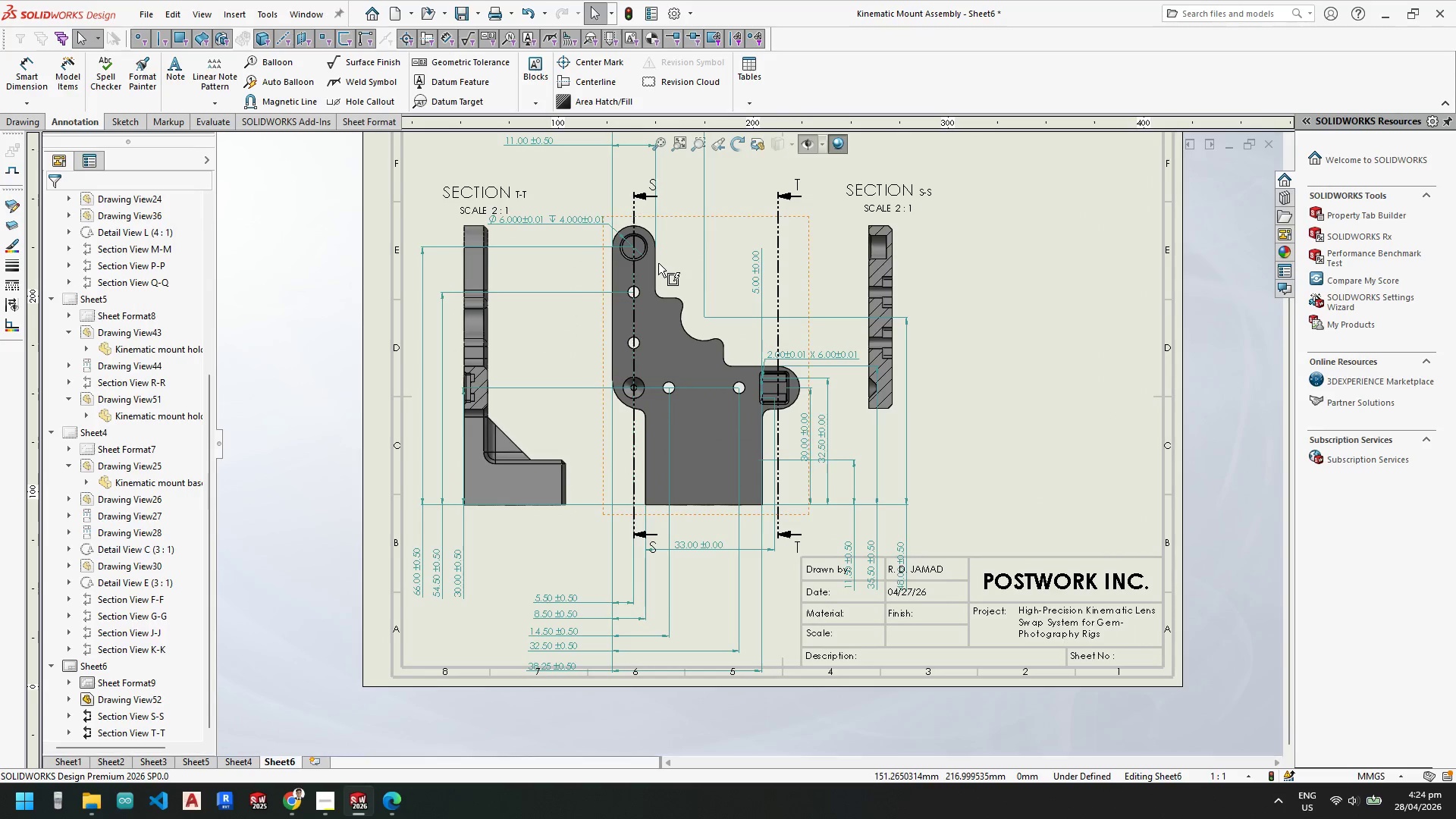 
key(Escape)
 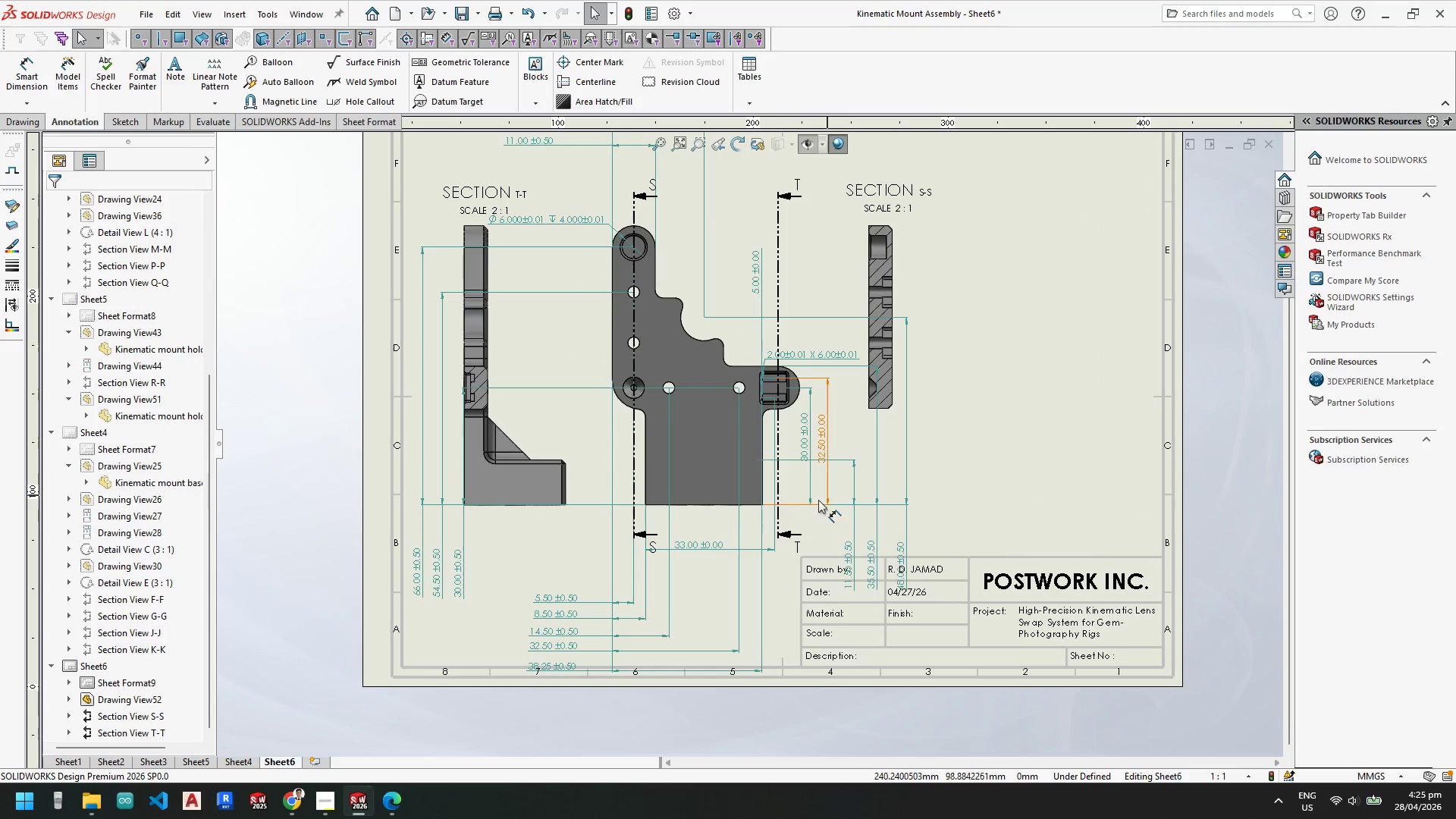 
scroll: coordinate [738, 462], scroll_direction: up, amount: 3.0
 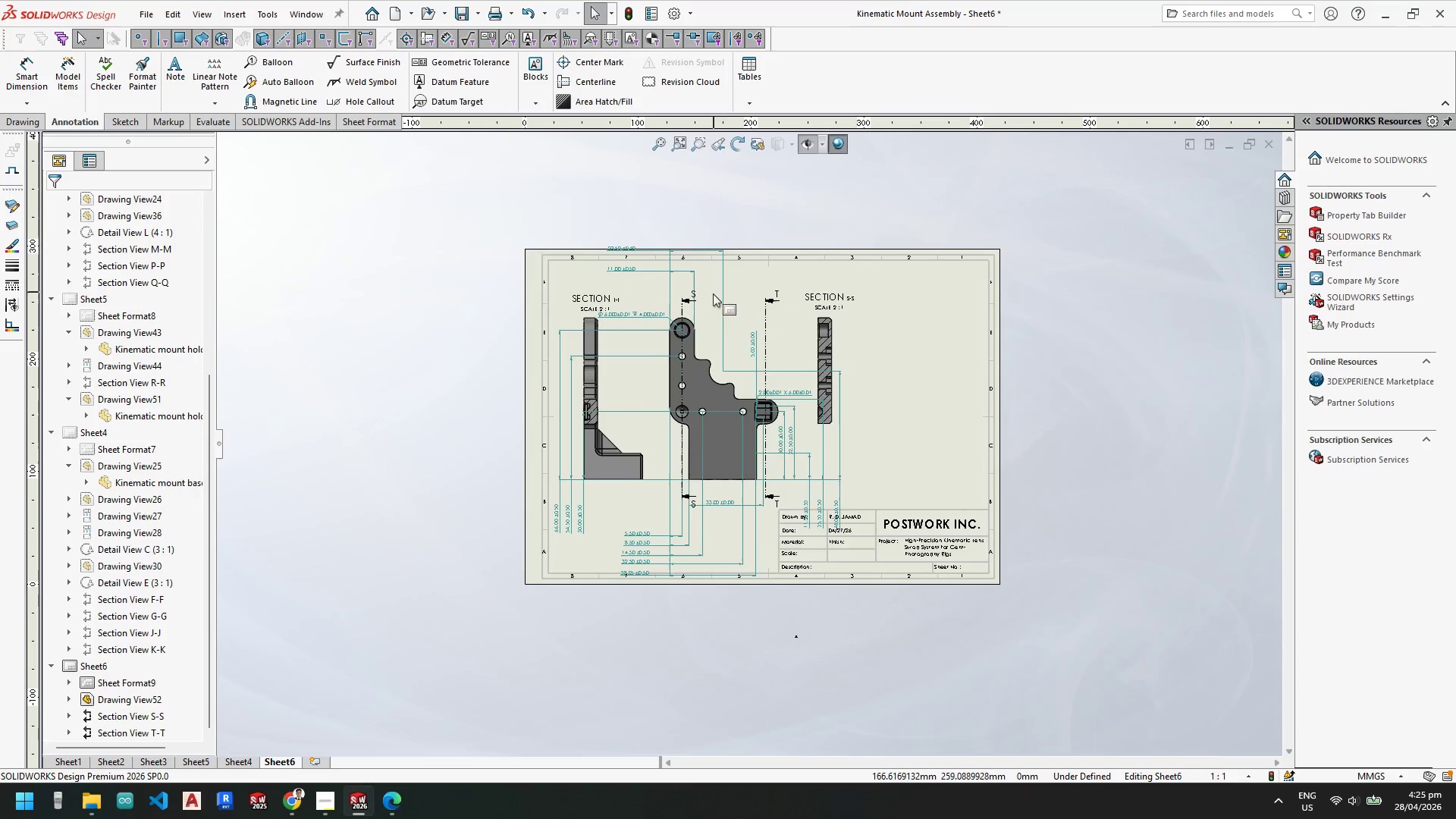 
scroll: coordinate [693, 594], scroll_direction: down, amount: 7.0
 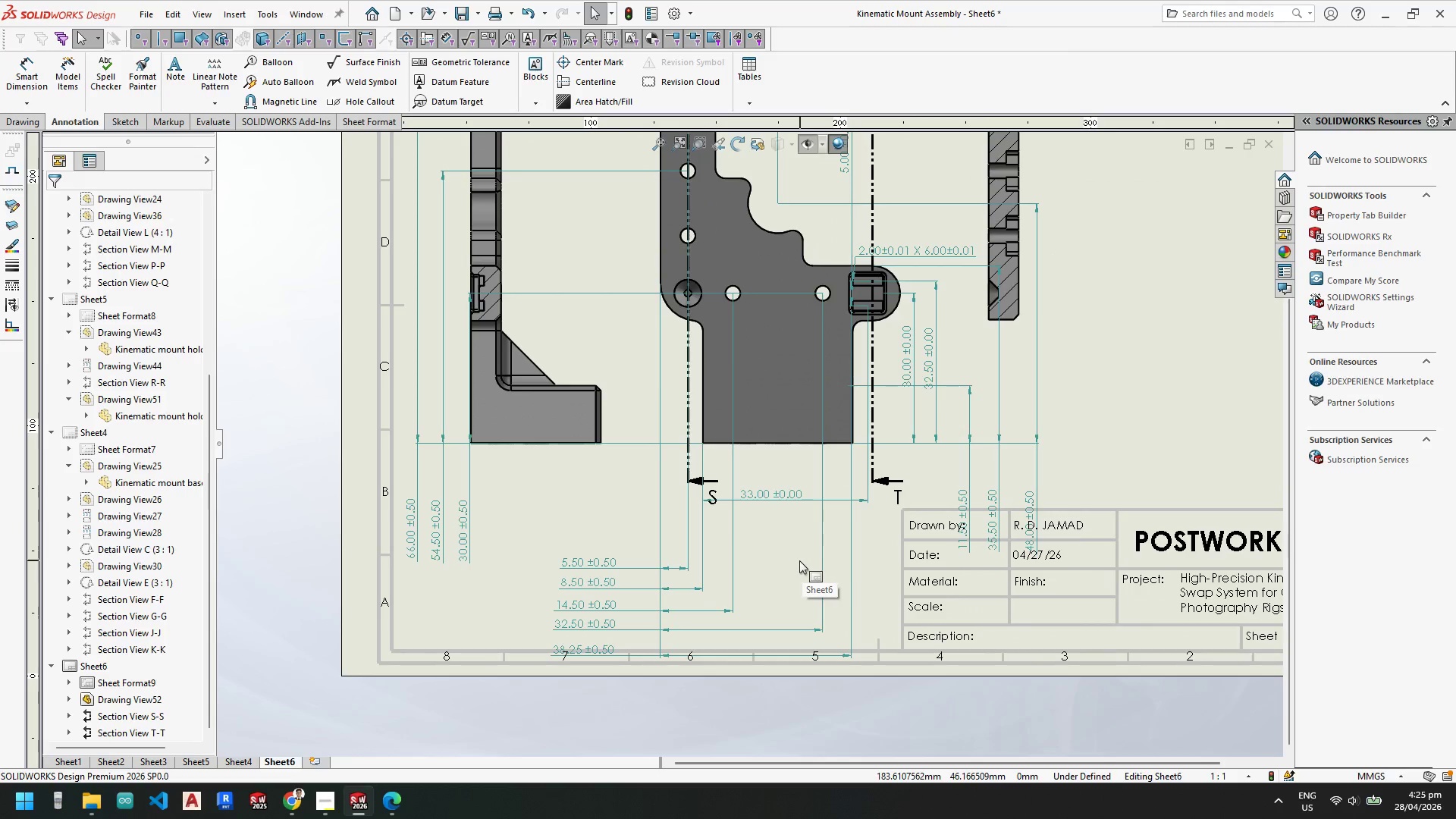 
scroll: coordinate [795, 561], scroll_direction: up, amount: 3.0
 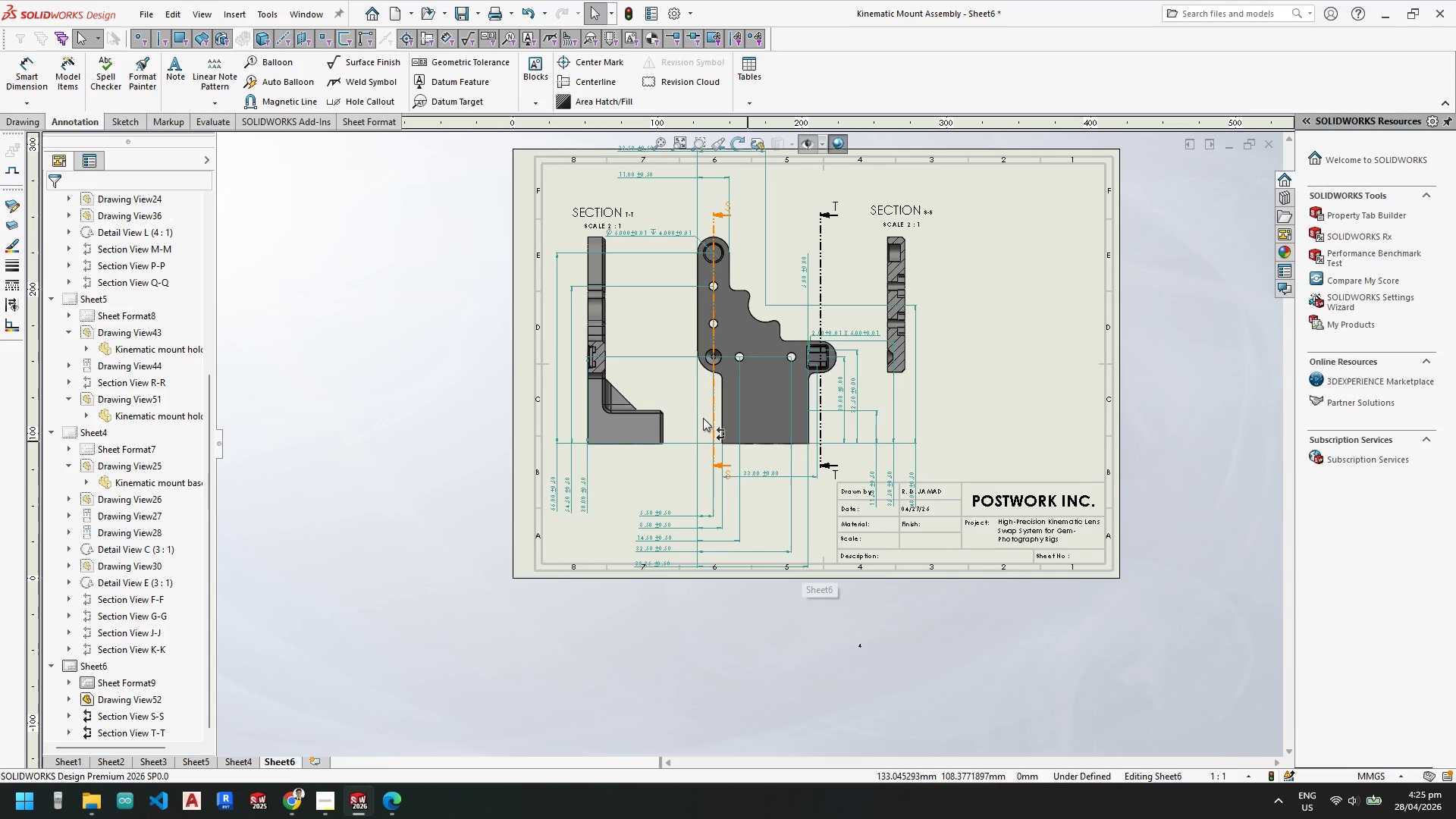 
scroll: coordinate [694, 249], scroll_direction: down, amount: 5.0
 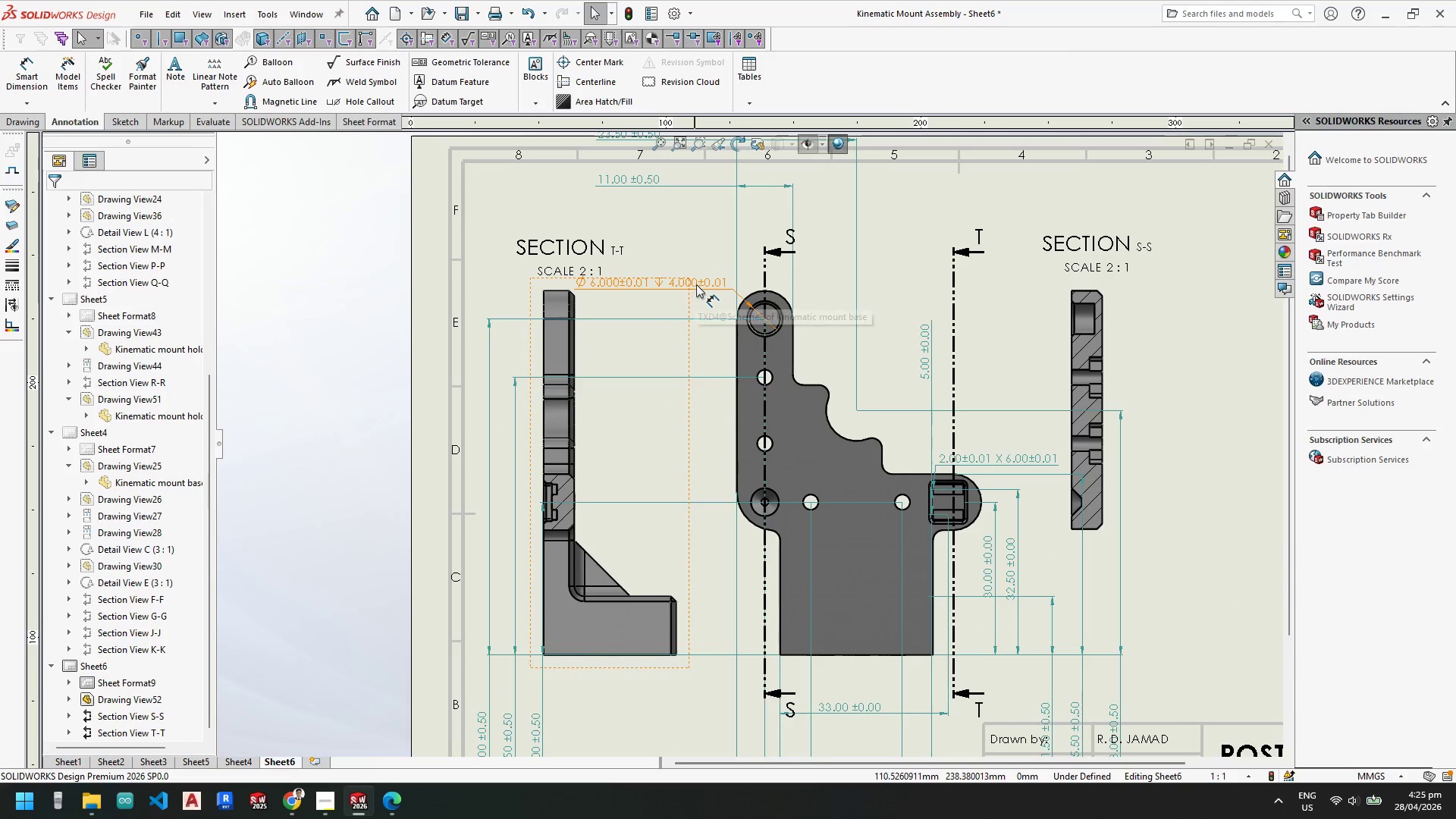 
left_click_drag(start_coordinate=[698, 284], to_coordinate=[884, 275])
 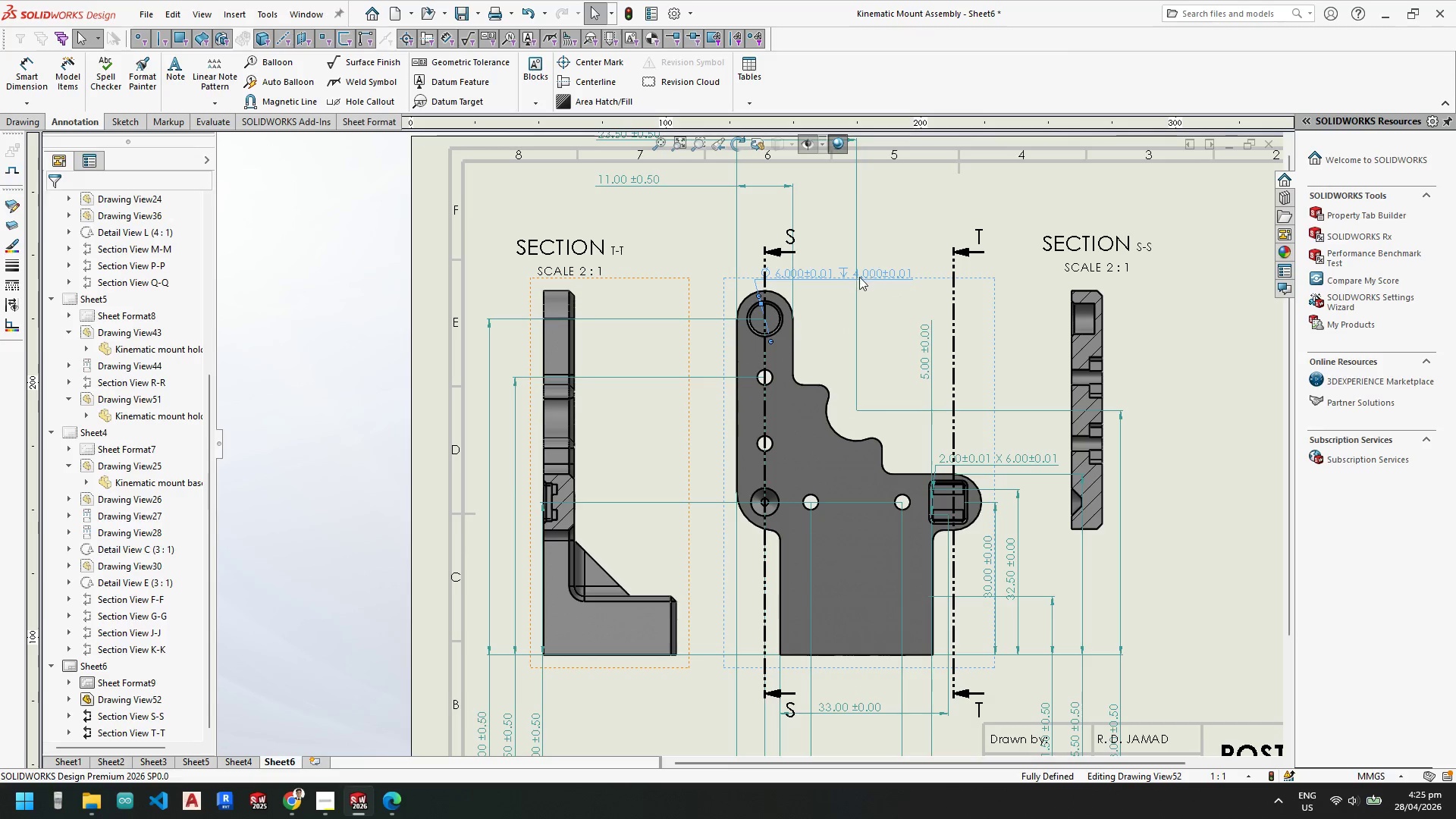 
key(Escape)
 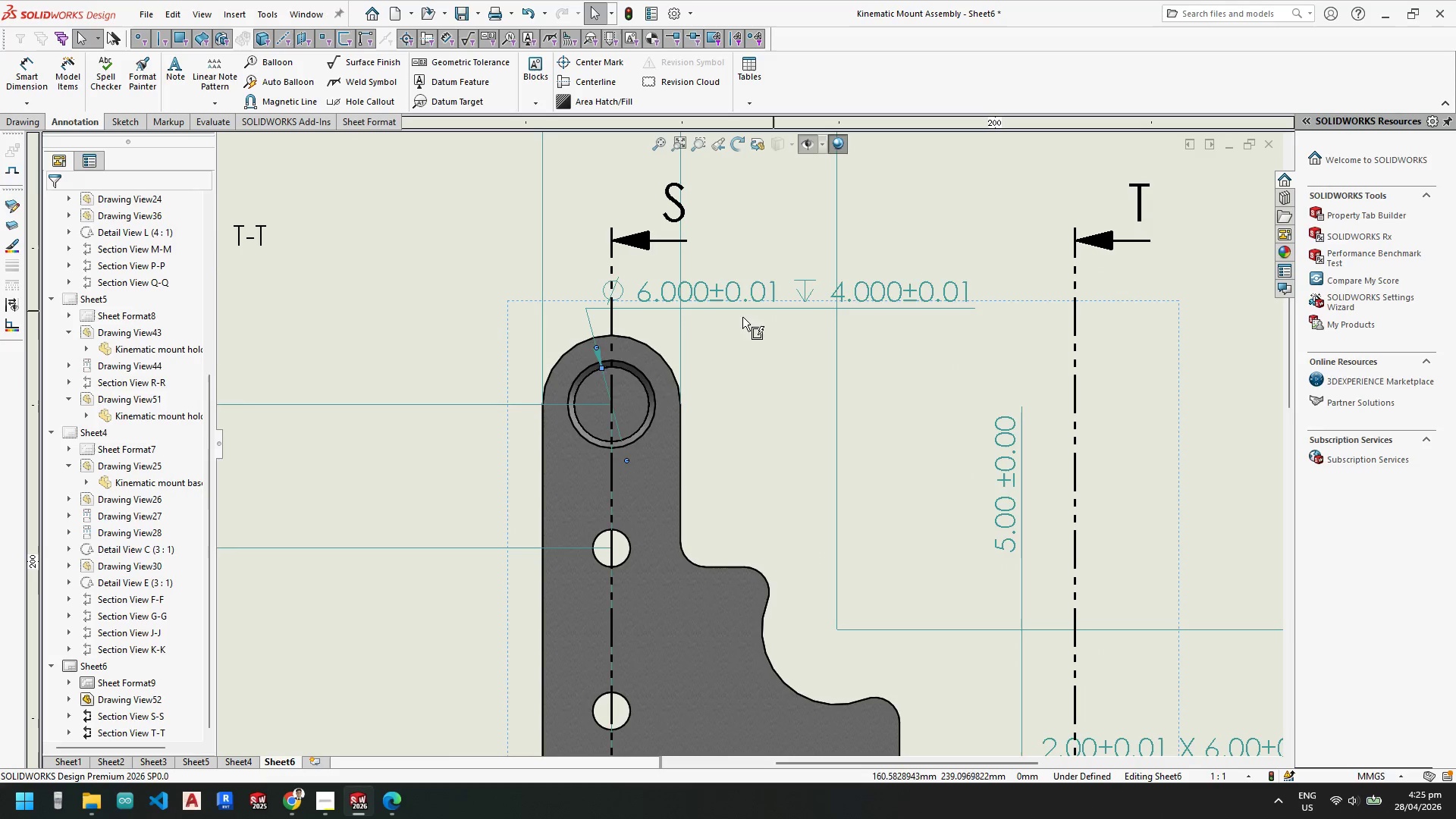 
scroll: coordinate [856, 281], scroll_direction: down, amount: 4.0
 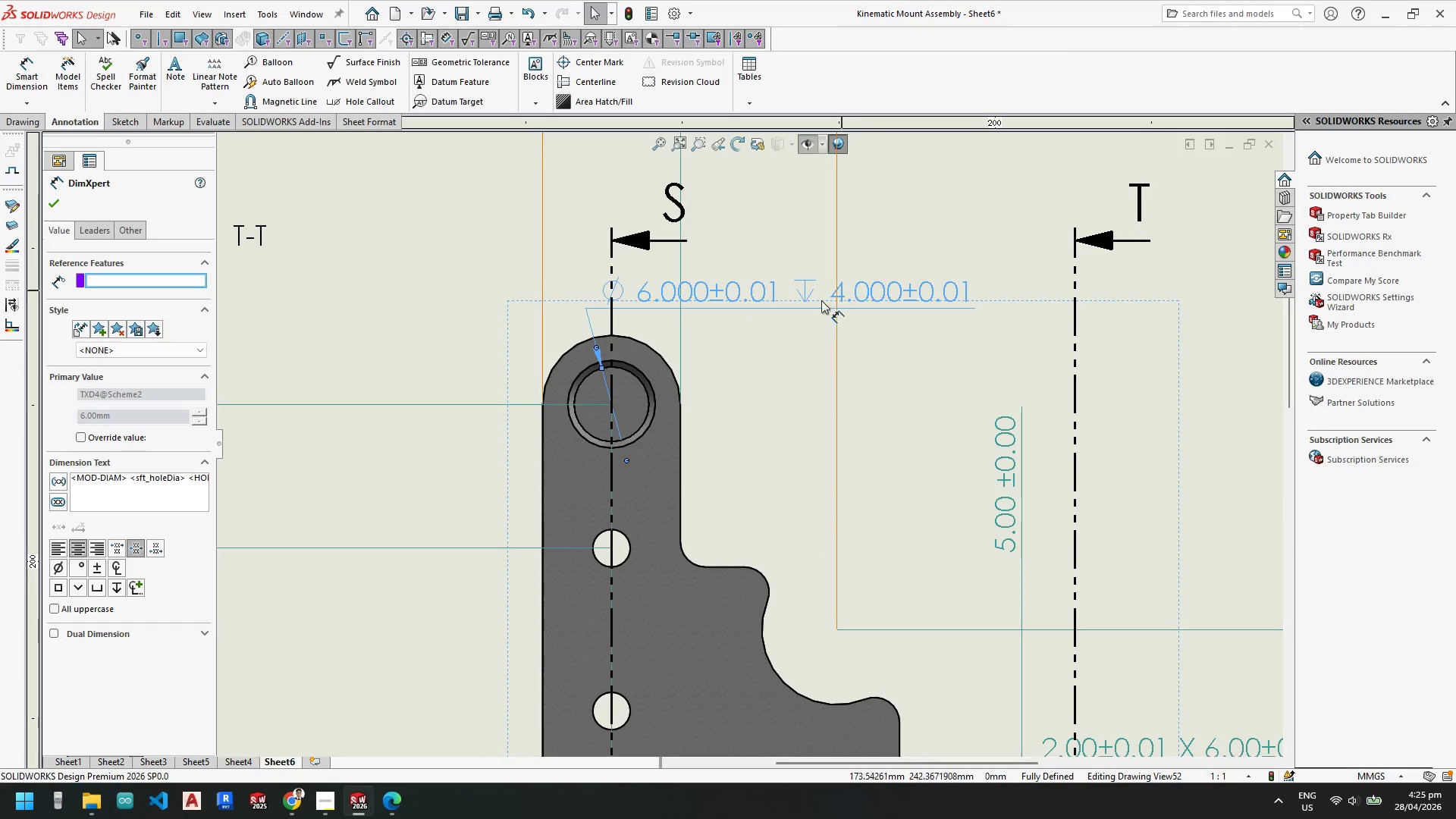 
key(Escape)
 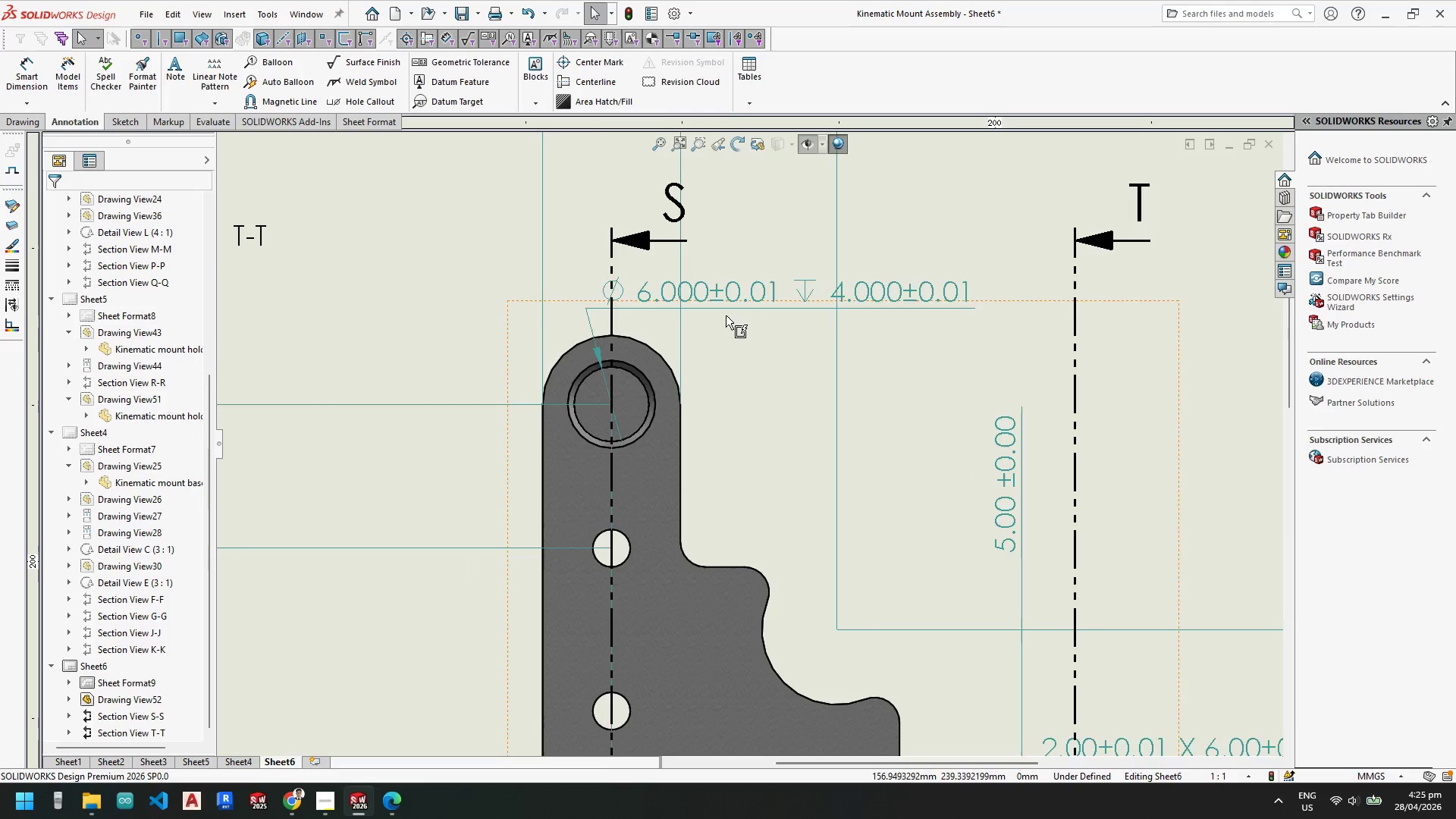 
scroll: coordinate [764, 385], scroll_direction: up, amount: 9.0
 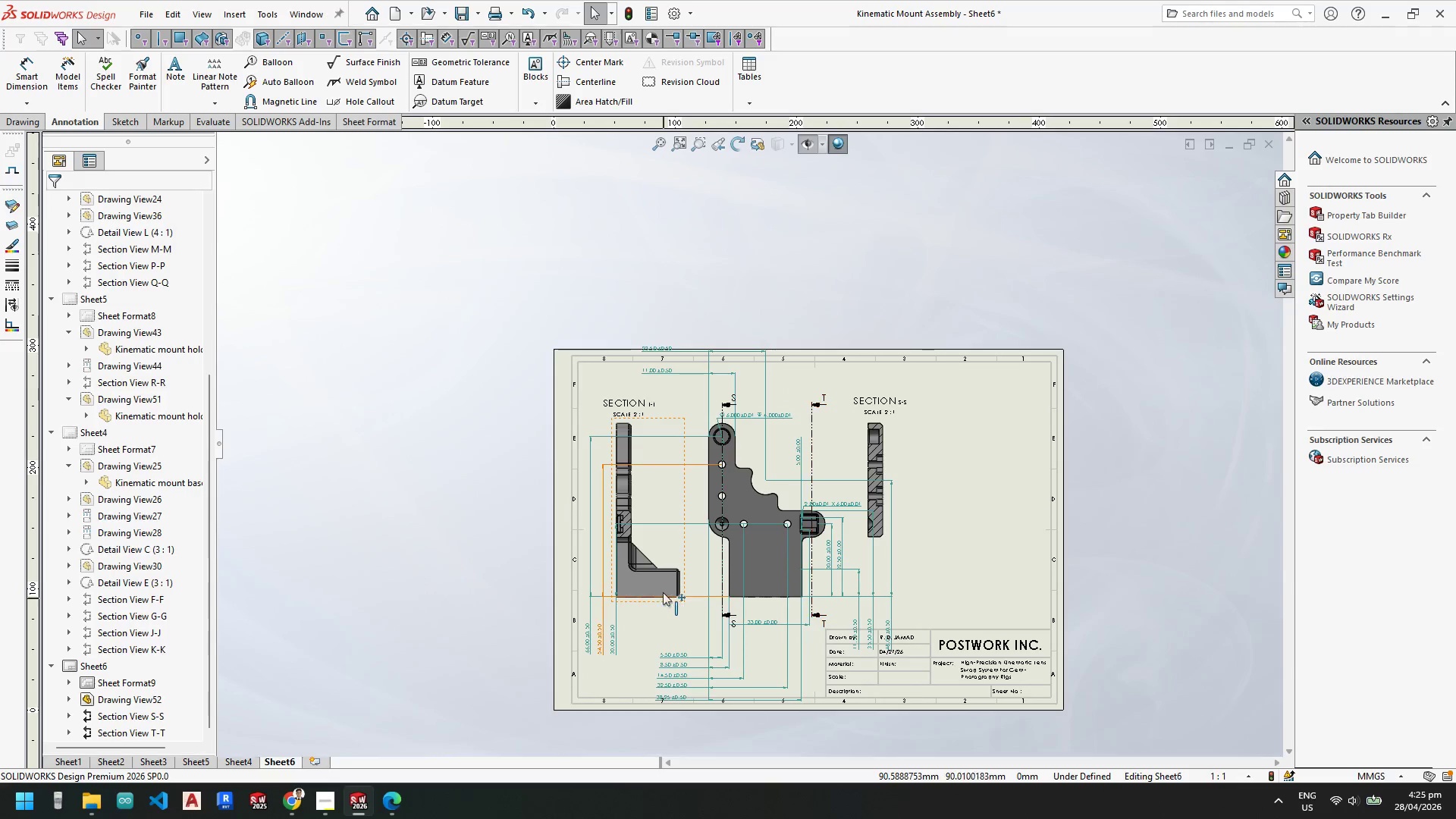 
scroll: coordinate [643, 606], scroll_direction: down, amount: 5.0
 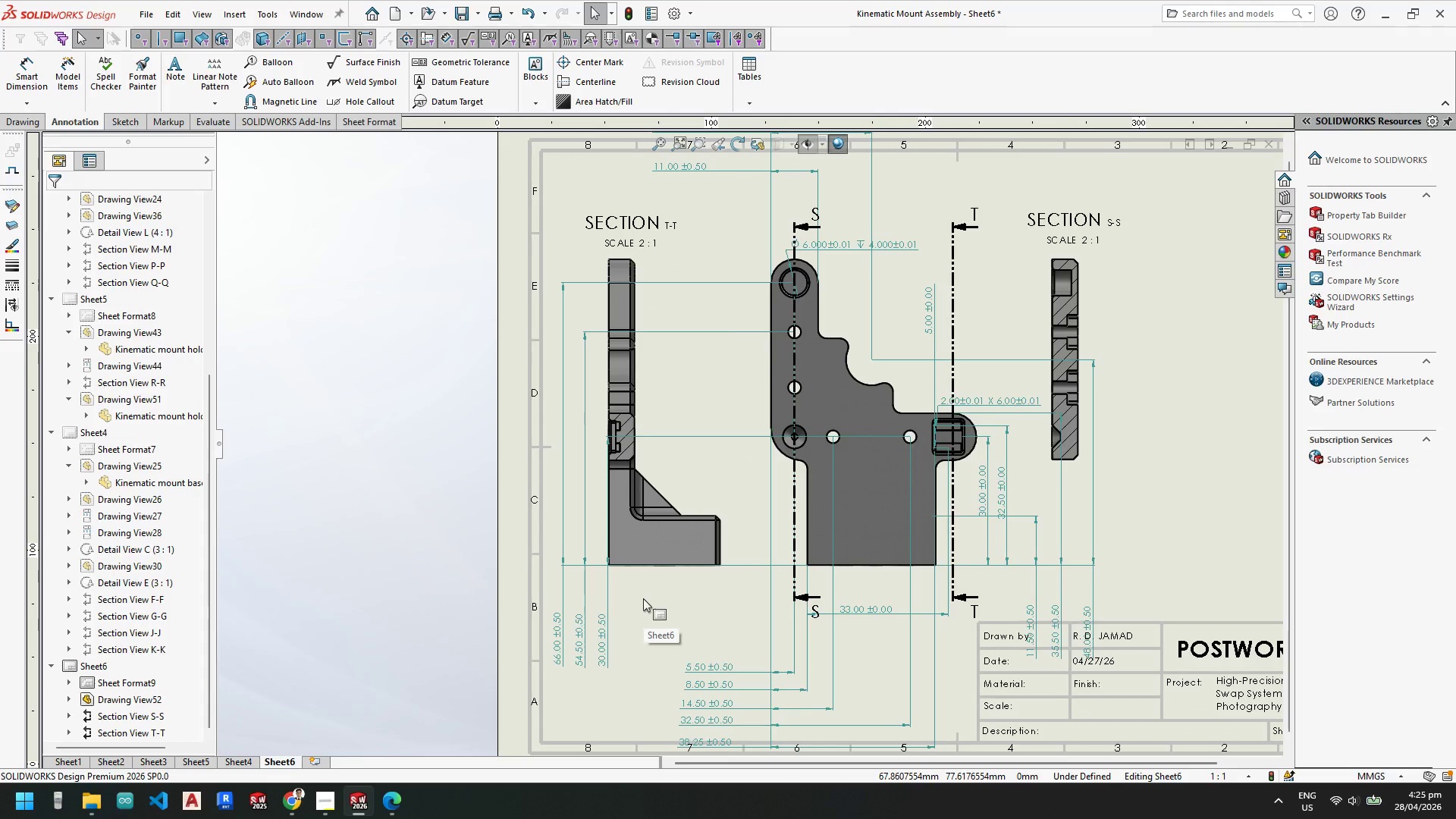 
key(Escape)
 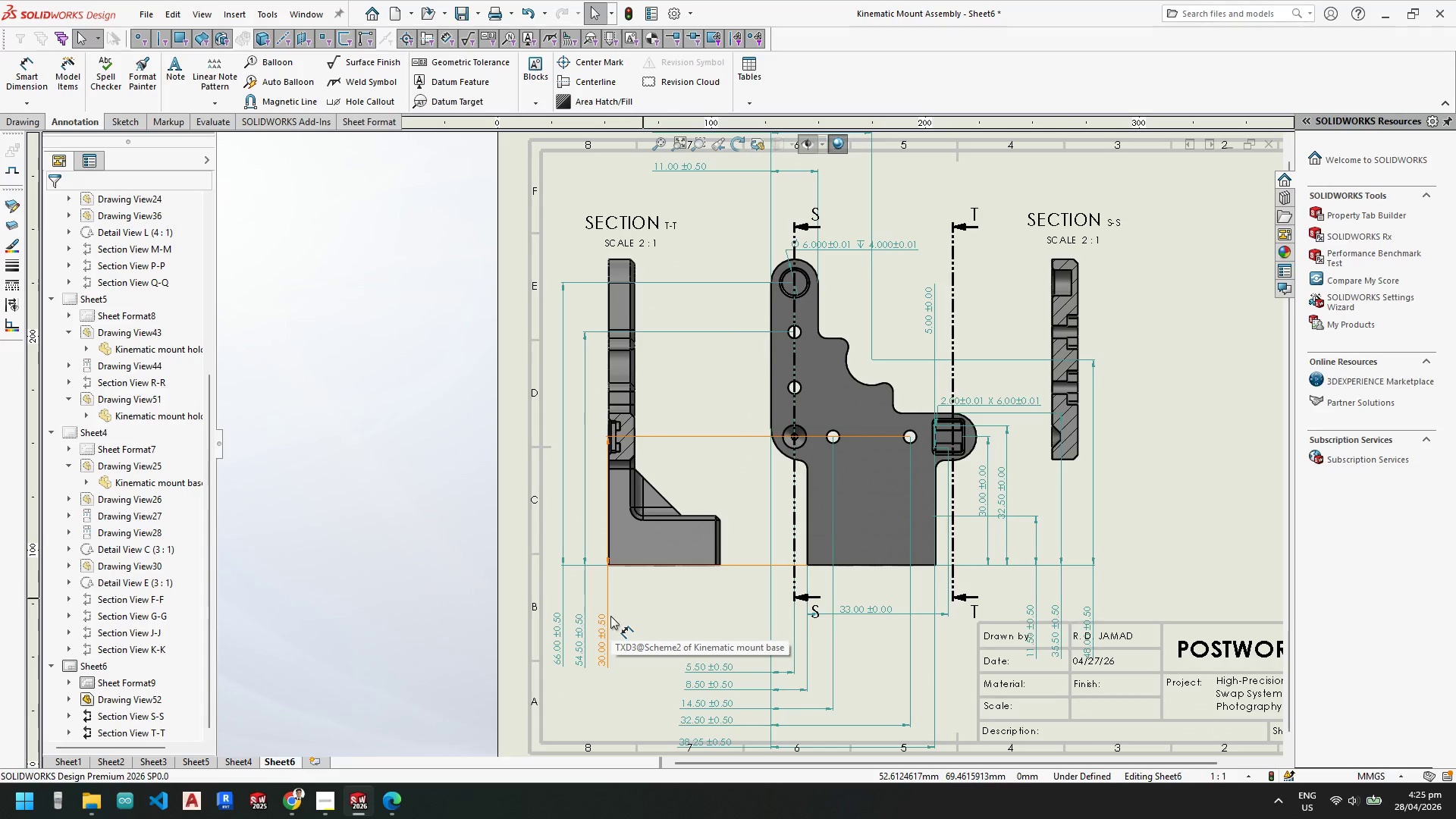 
wait(5.2)
 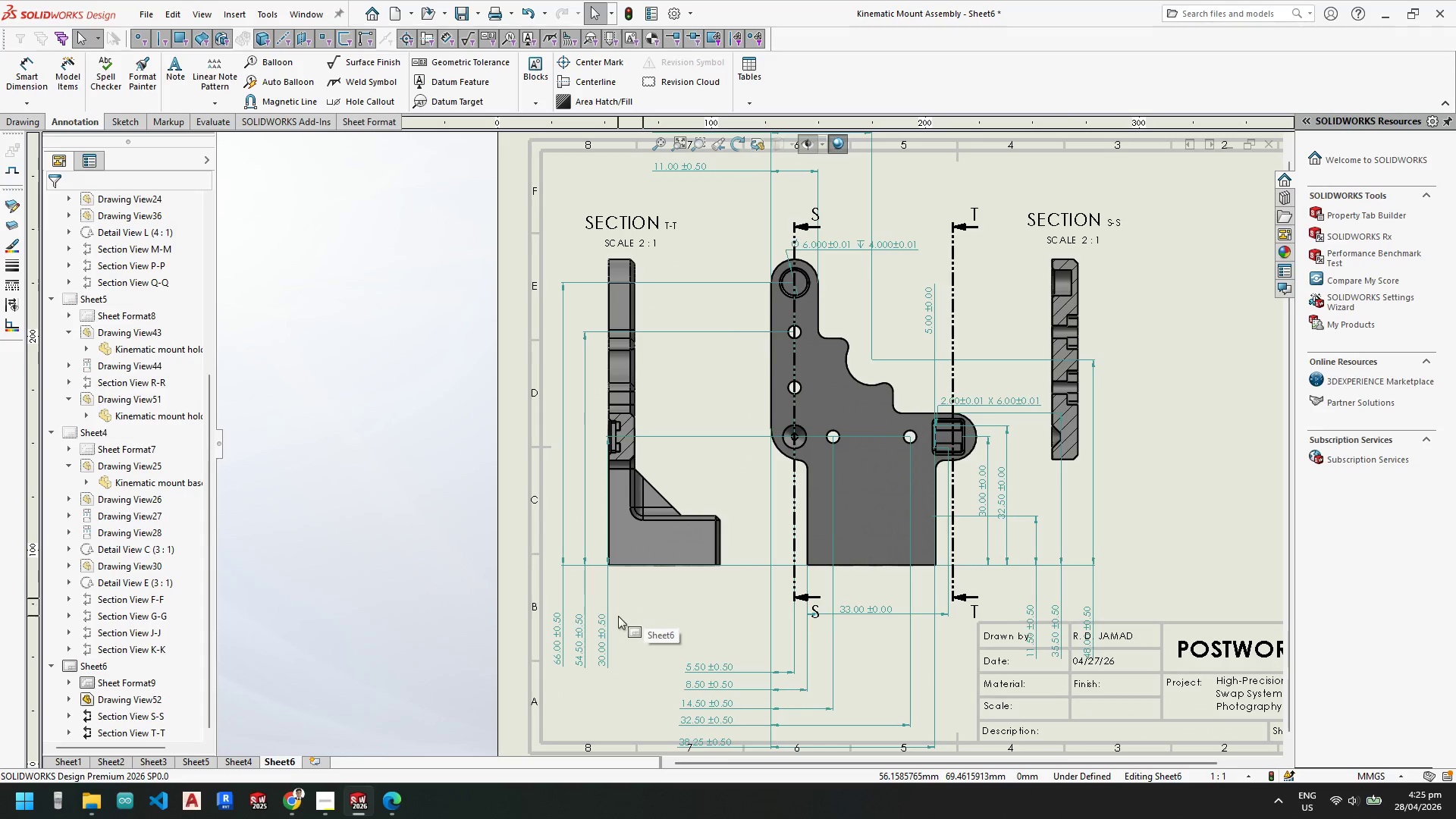 
key(Escape)
 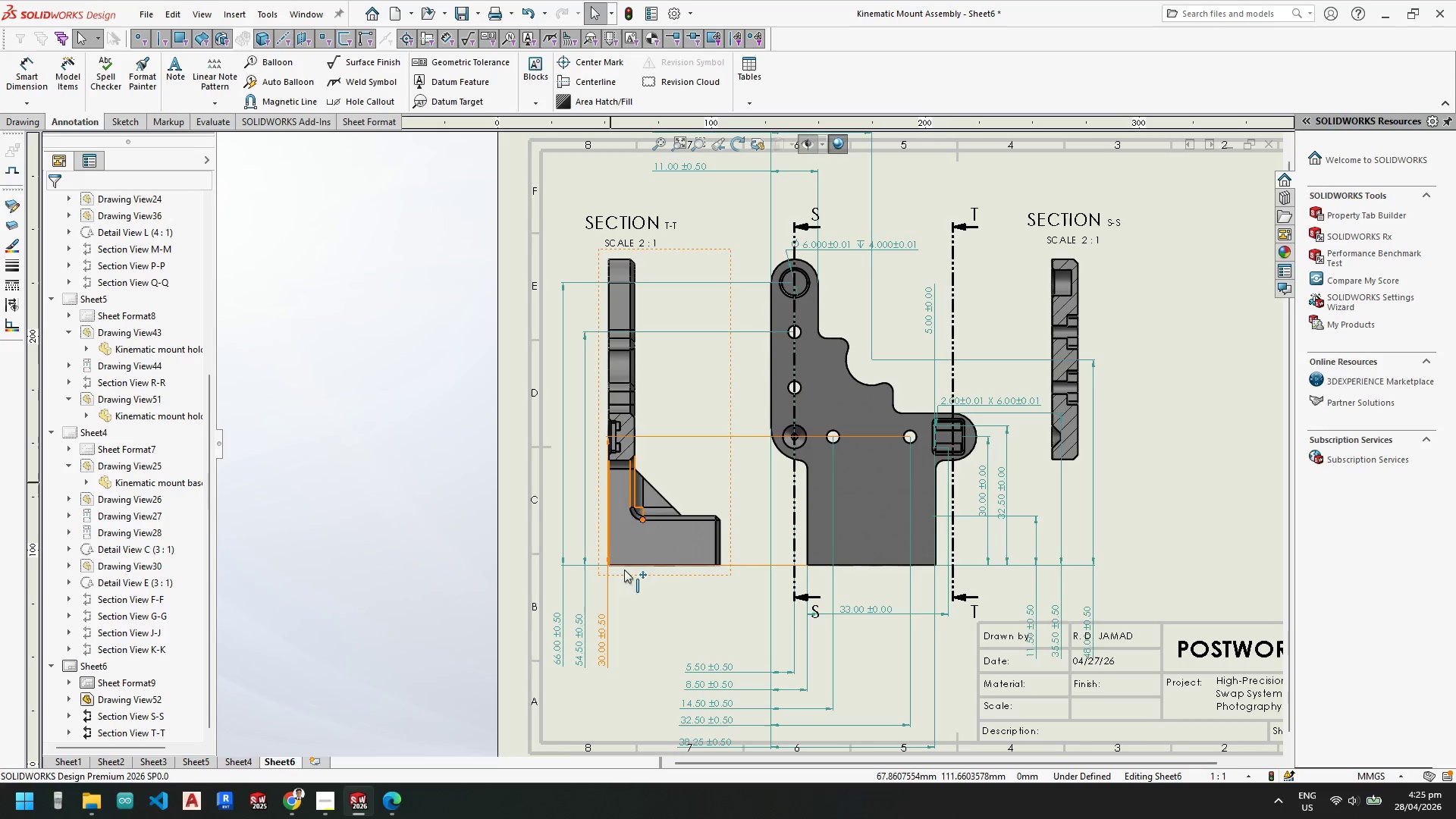 
key(Escape)
 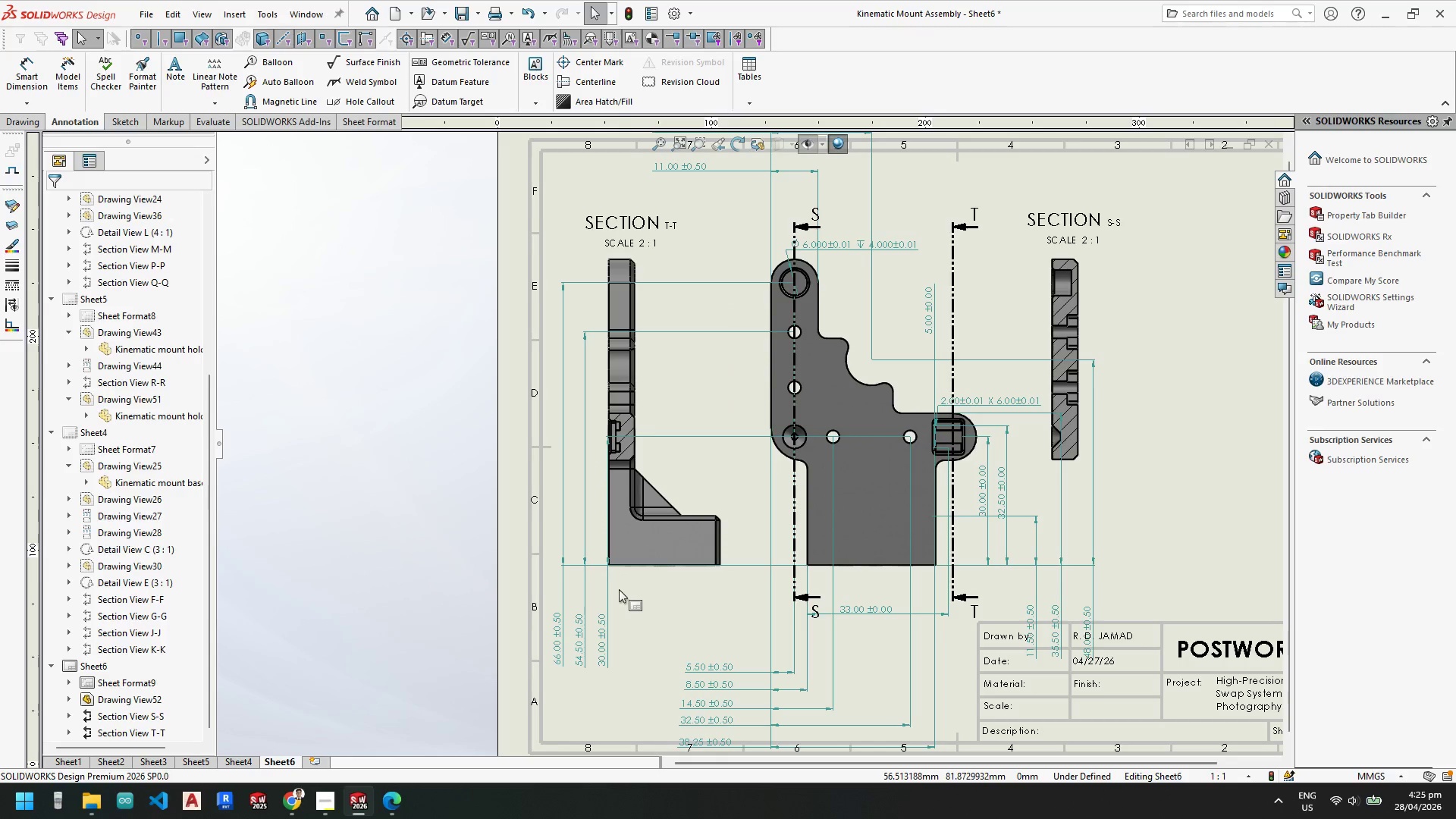 
key(Escape)
 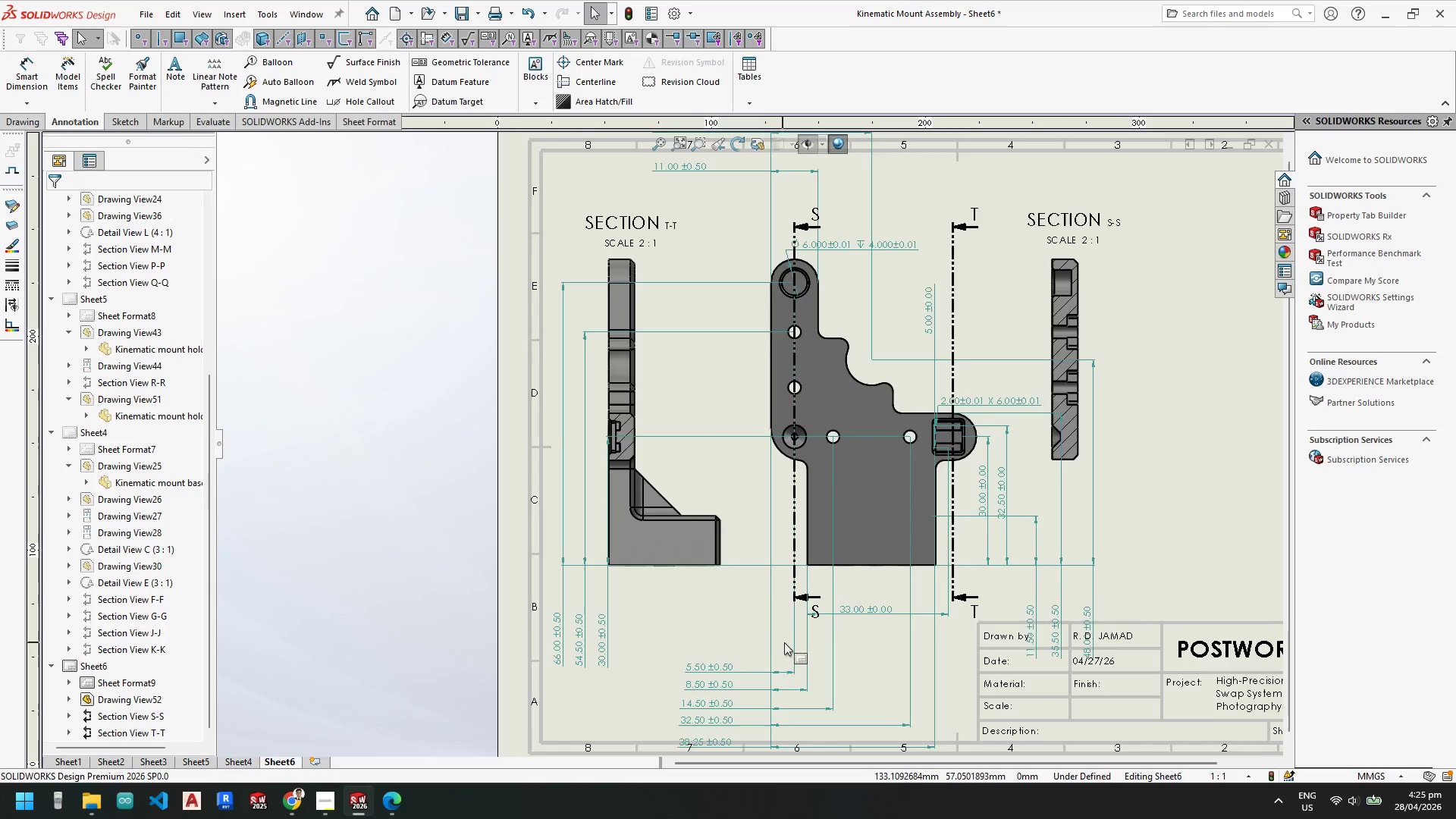 
scroll: coordinate [790, 626], scroll_direction: up, amount: 3.0
 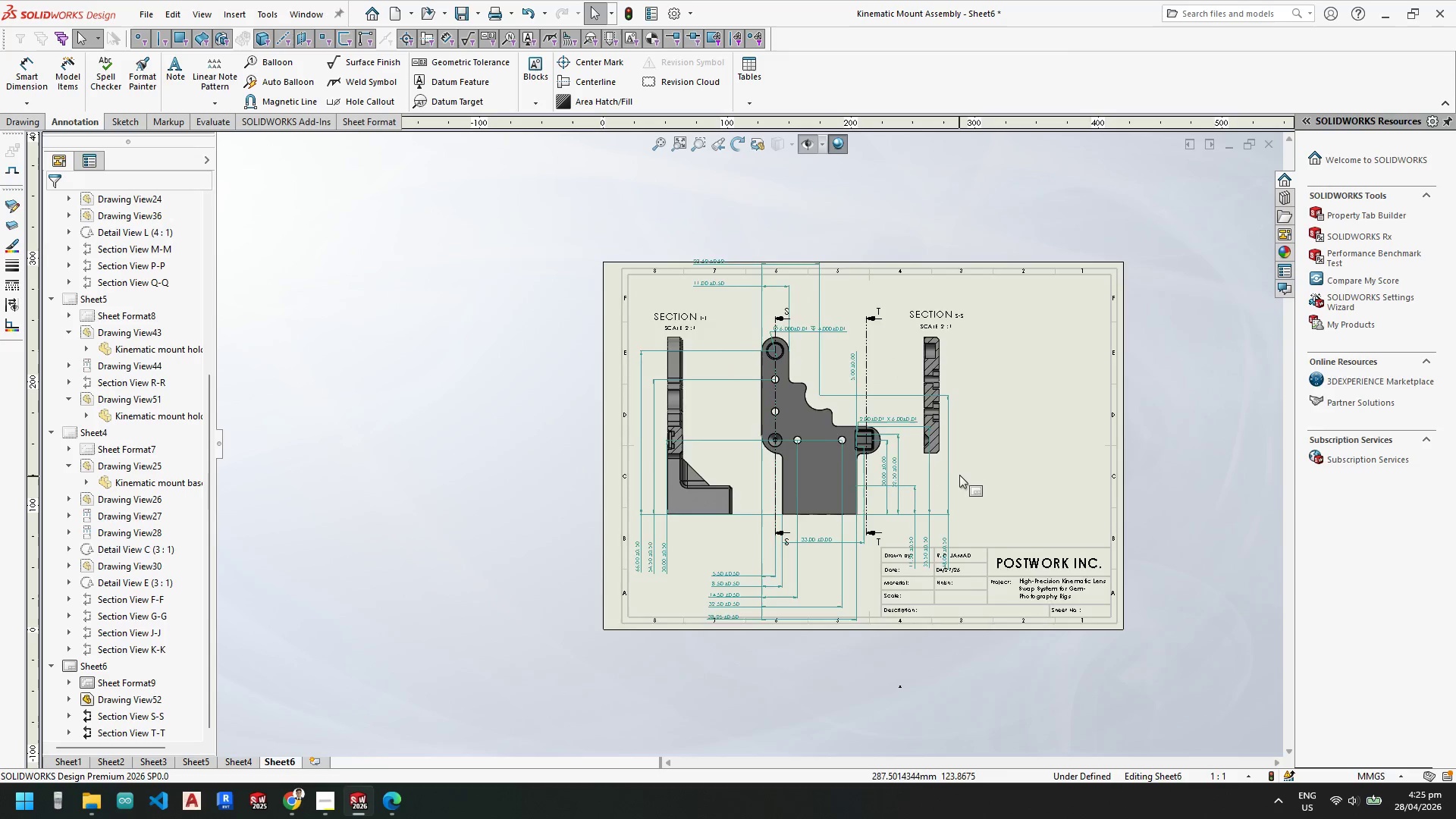 
scroll: coordinate [943, 472], scroll_direction: down, amount: 2.0
 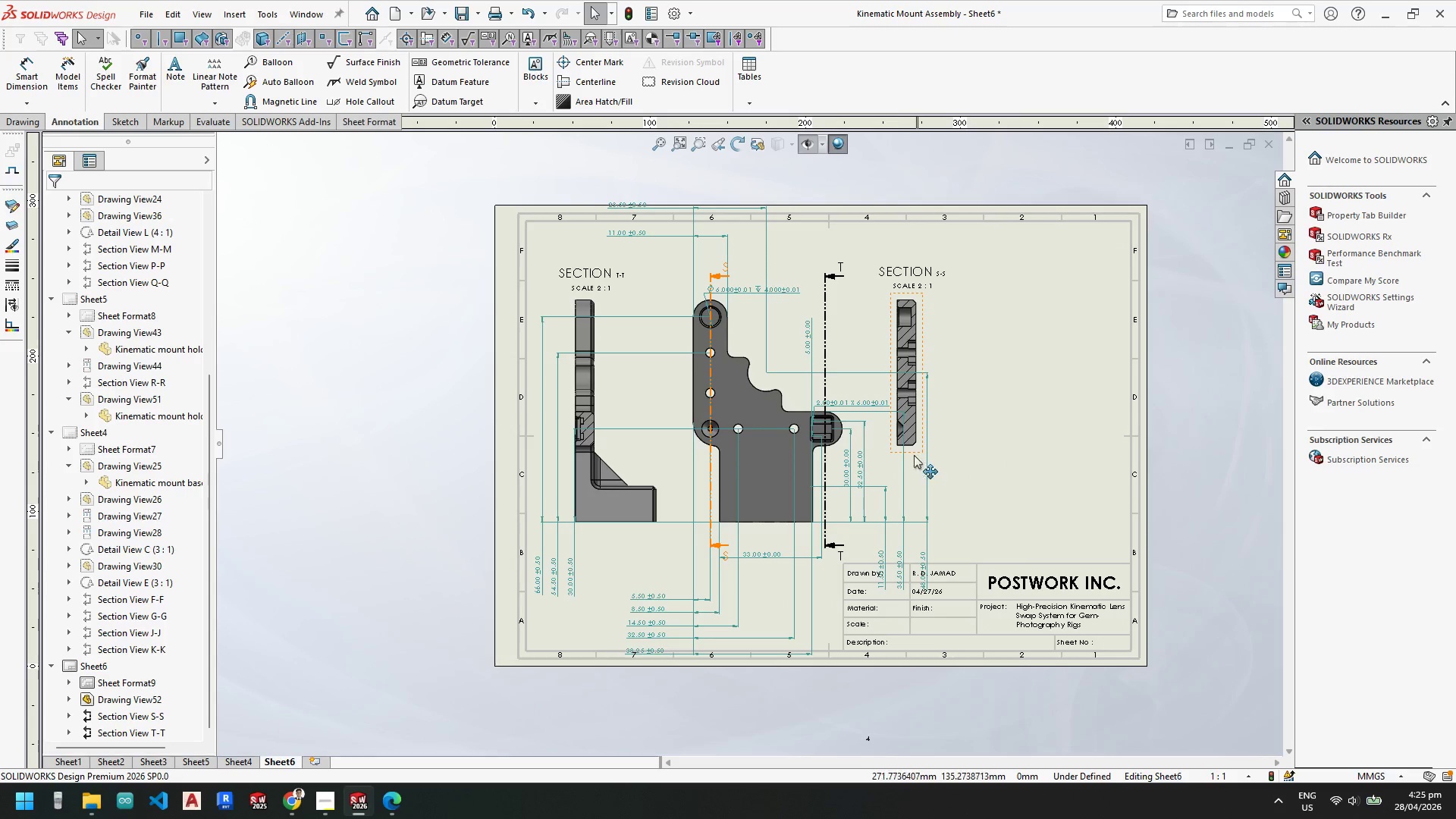 
key(Escape)
 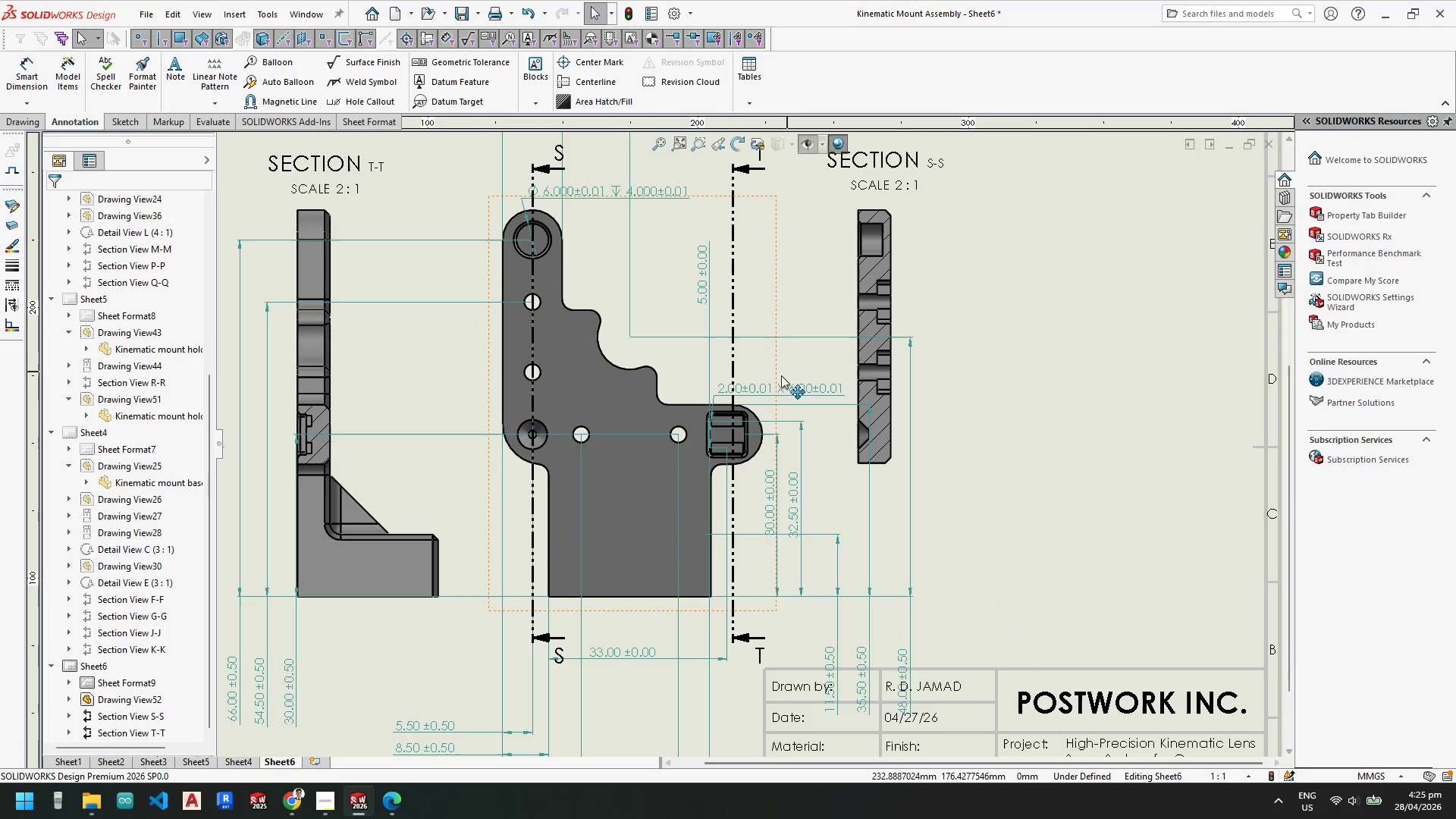 
scroll: coordinate [899, 427], scroll_direction: down, amount: 5.0
 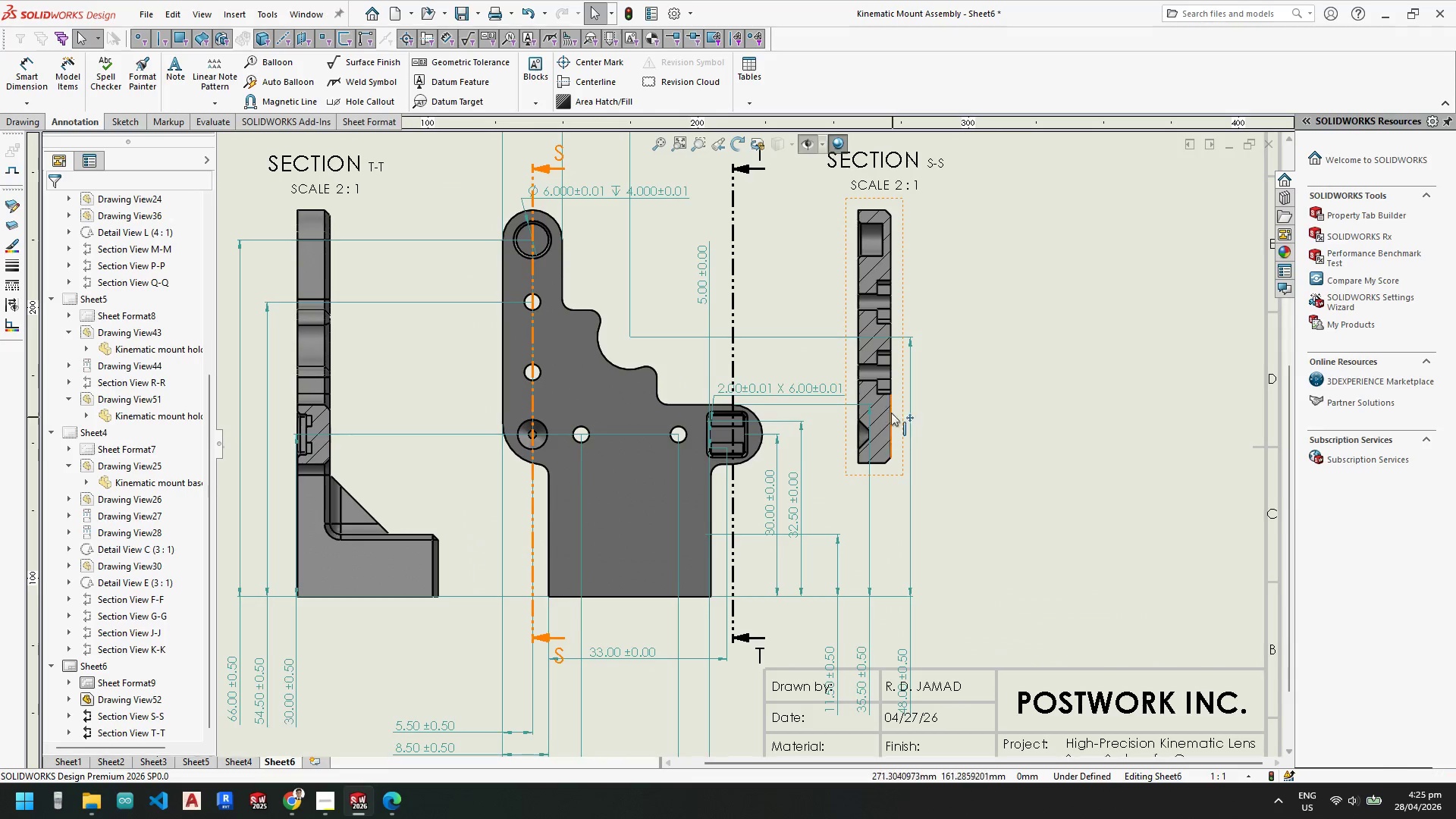 
key(Escape)
 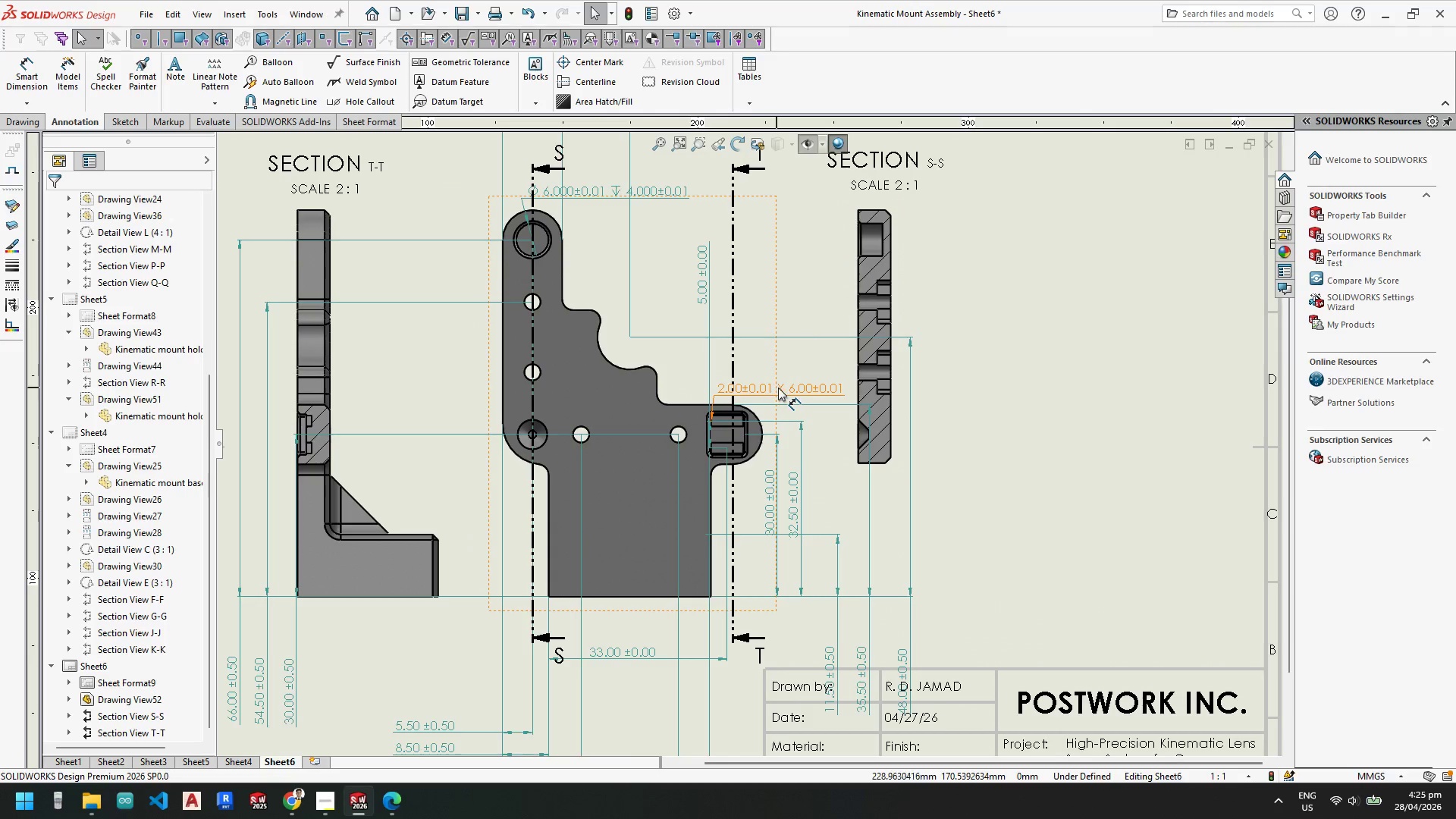 
left_click_drag(start_coordinate=[781, 388], to_coordinate=[783, 353])
 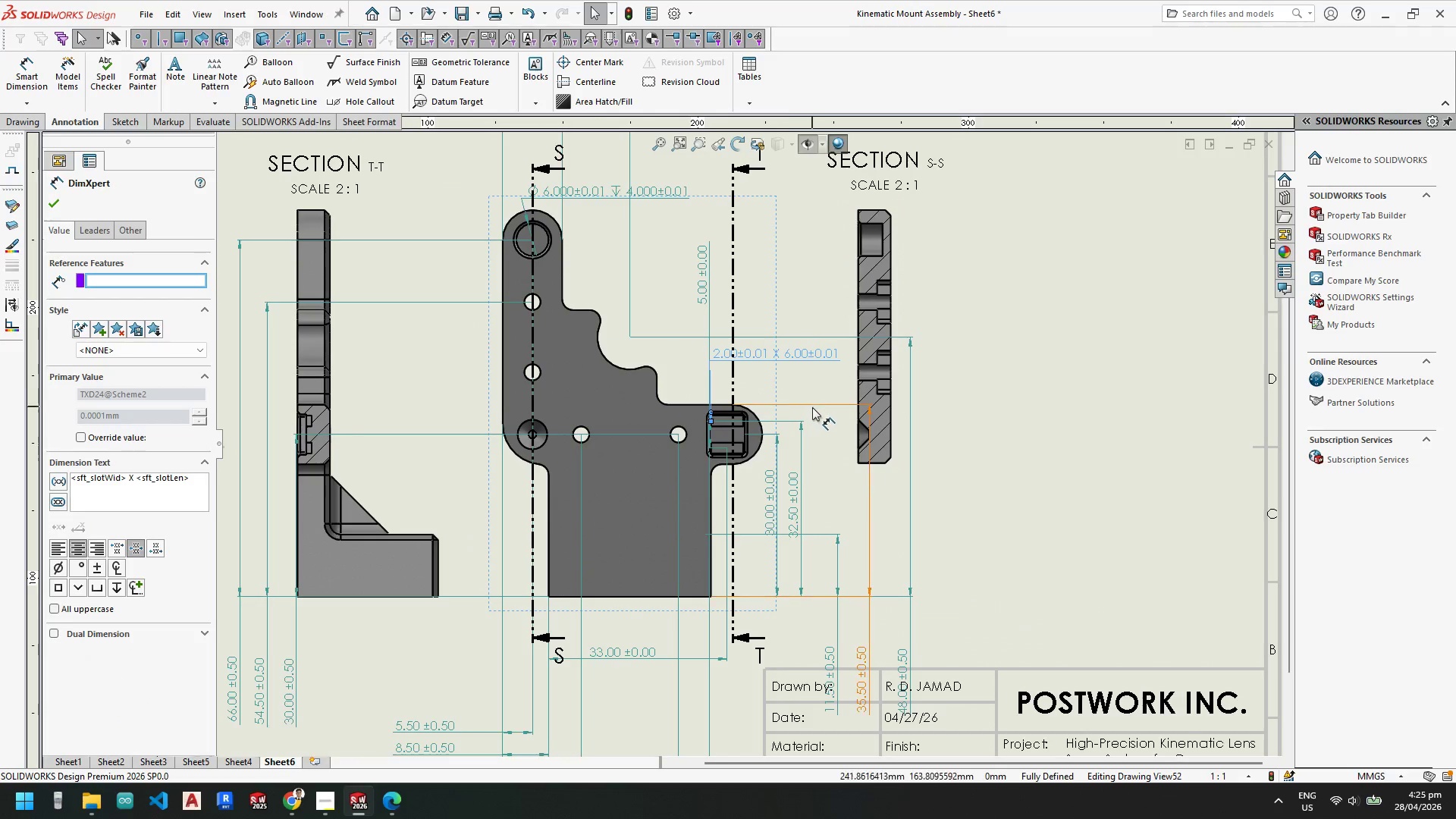 
key(Escape)
 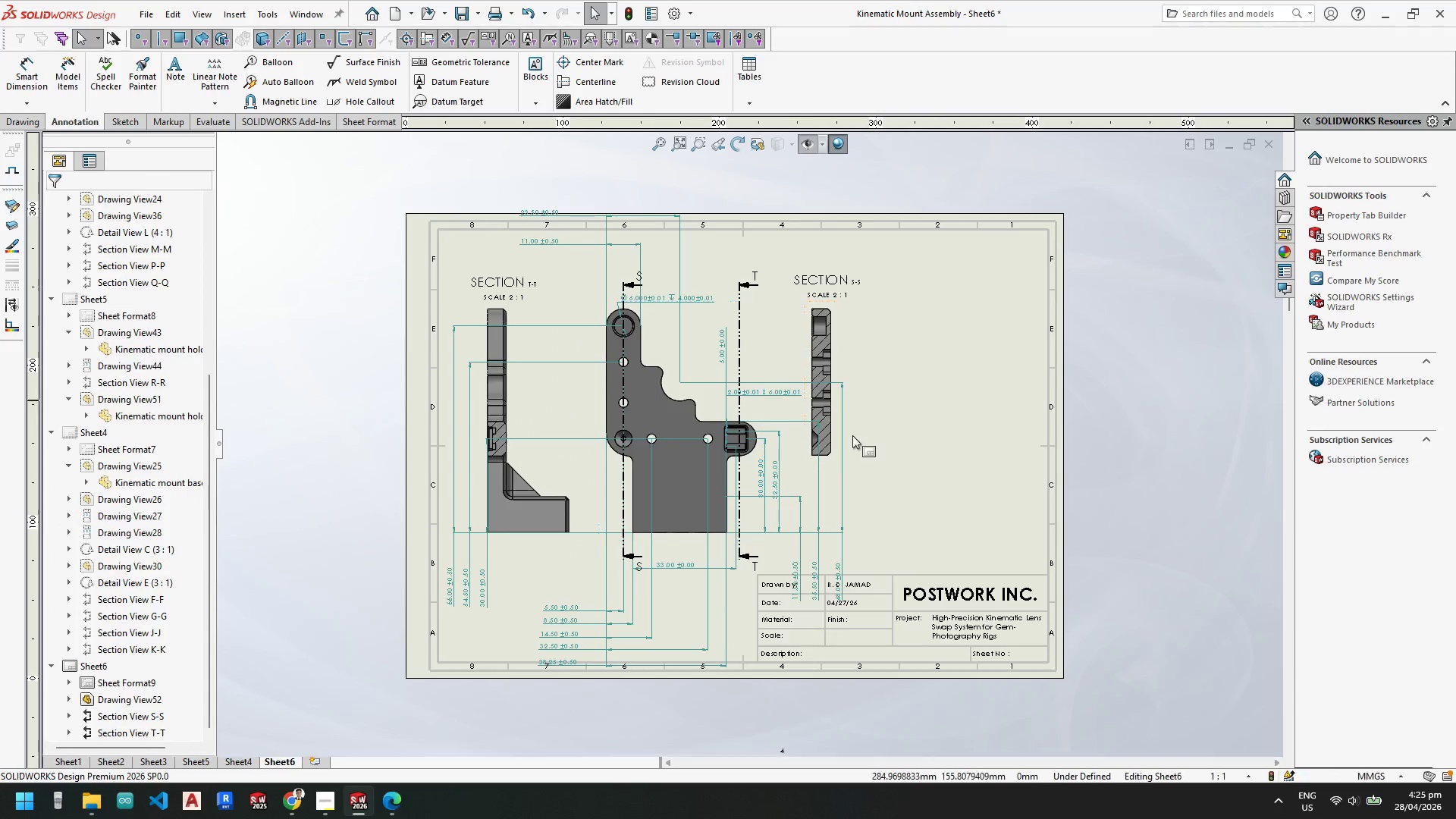 
scroll: coordinate [814, 406], scroll_direction: up, amount: 3.0
 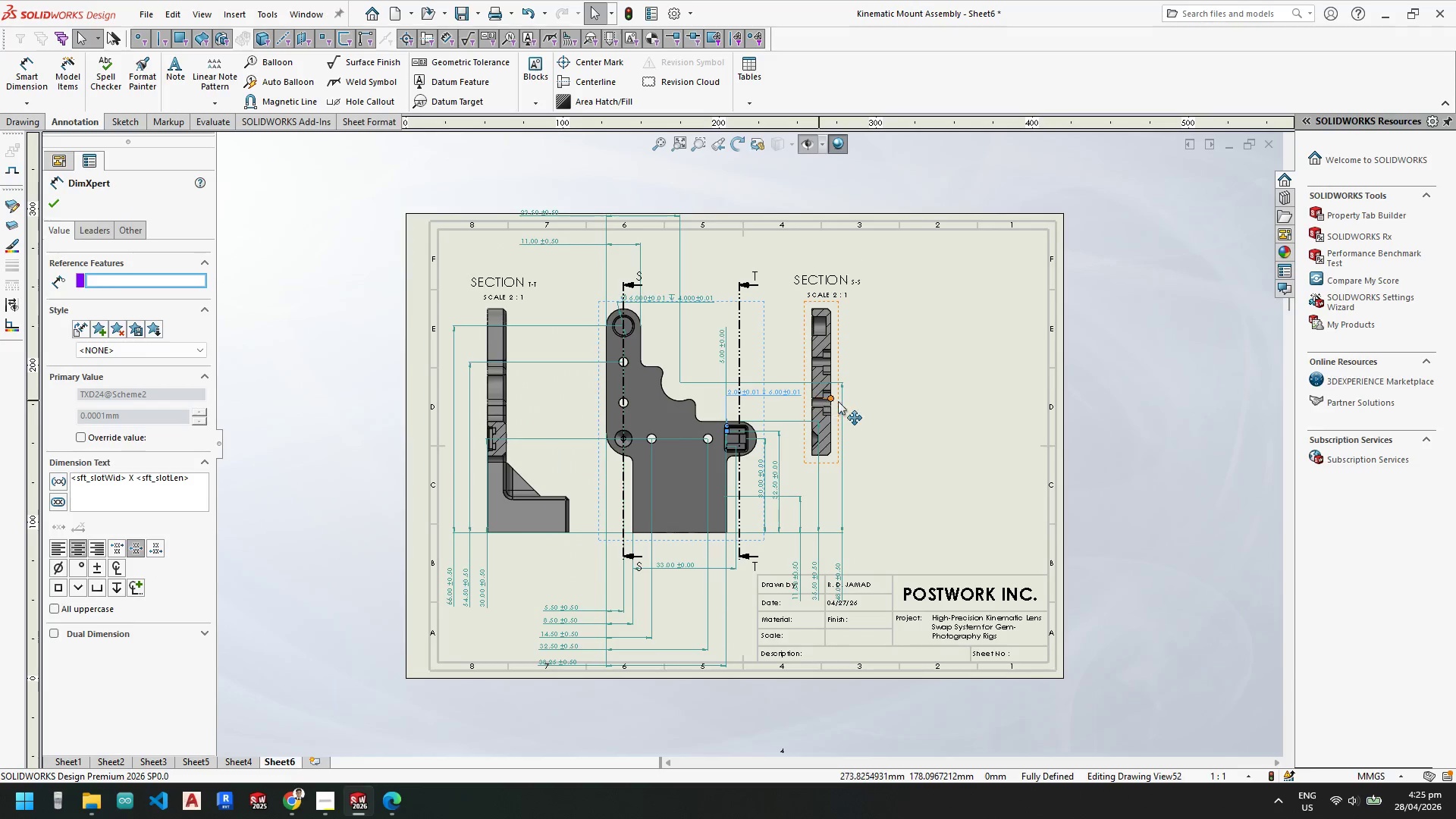 
key(Escape)
 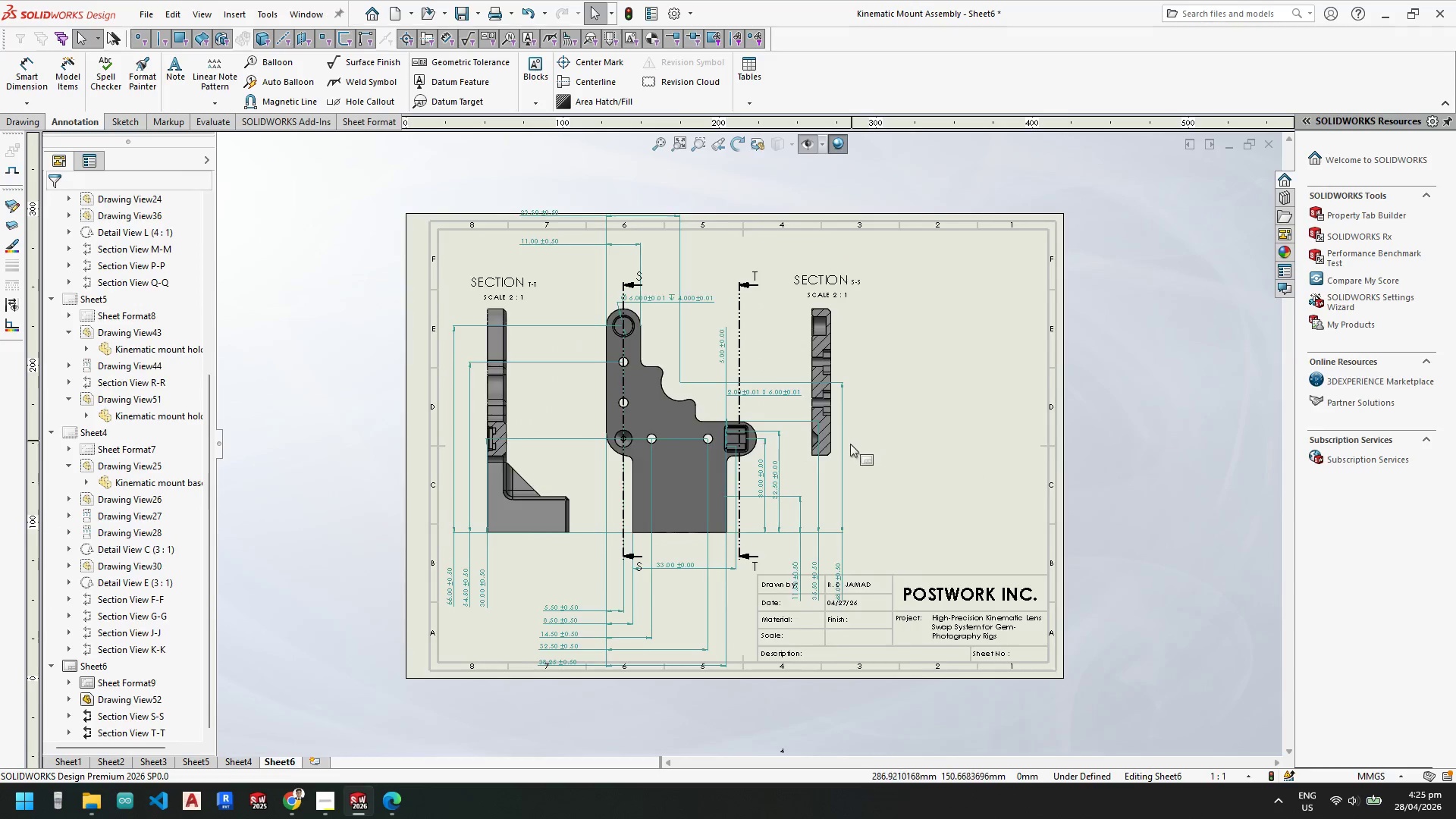 
scroll: coordinate [850, 445], scroll_direction: down, amount: 2.0
 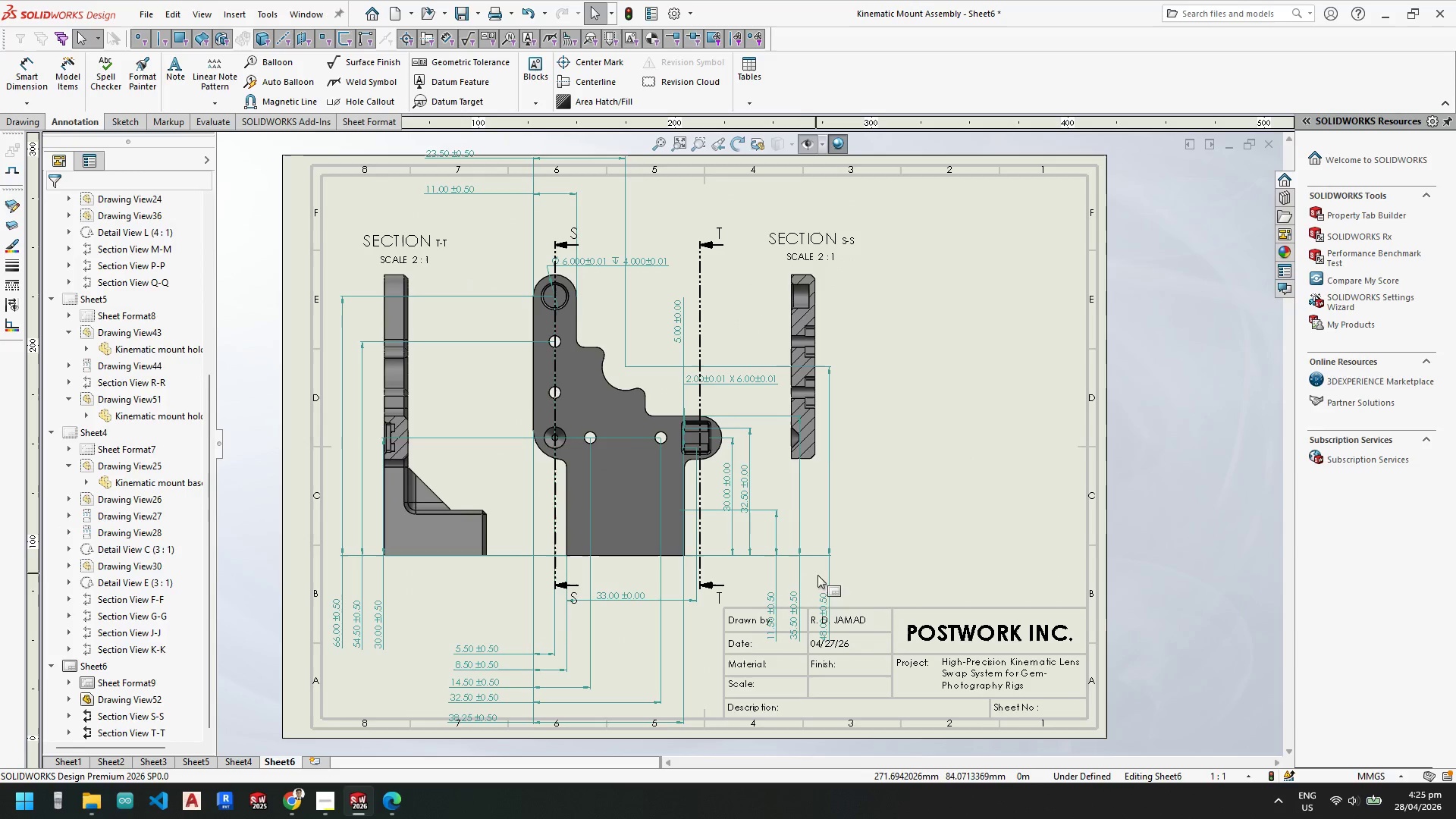 
key(Escape)
 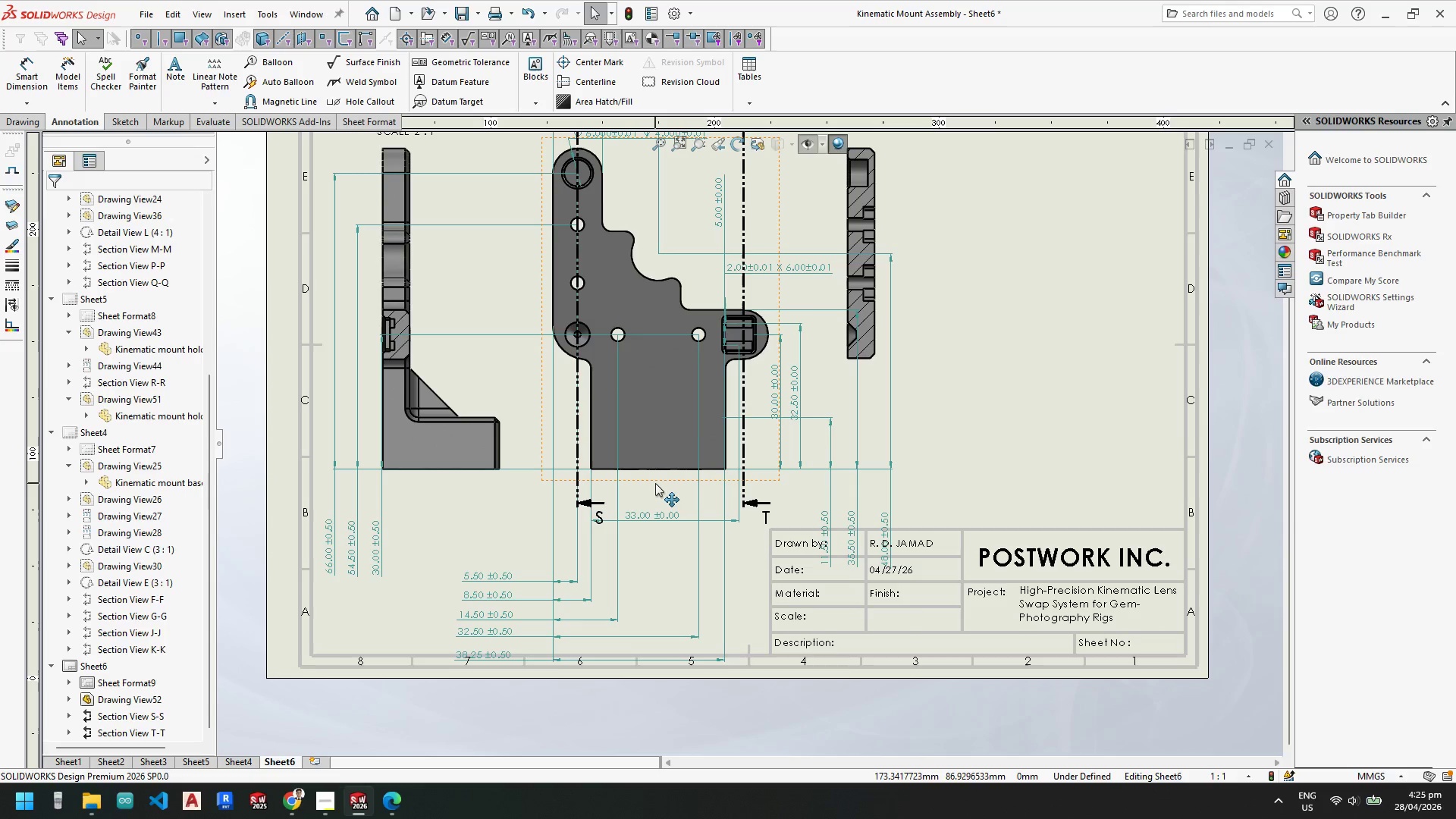 
scroll: coordinate [636, 513], scroll_direction: down, amount: 3.0
 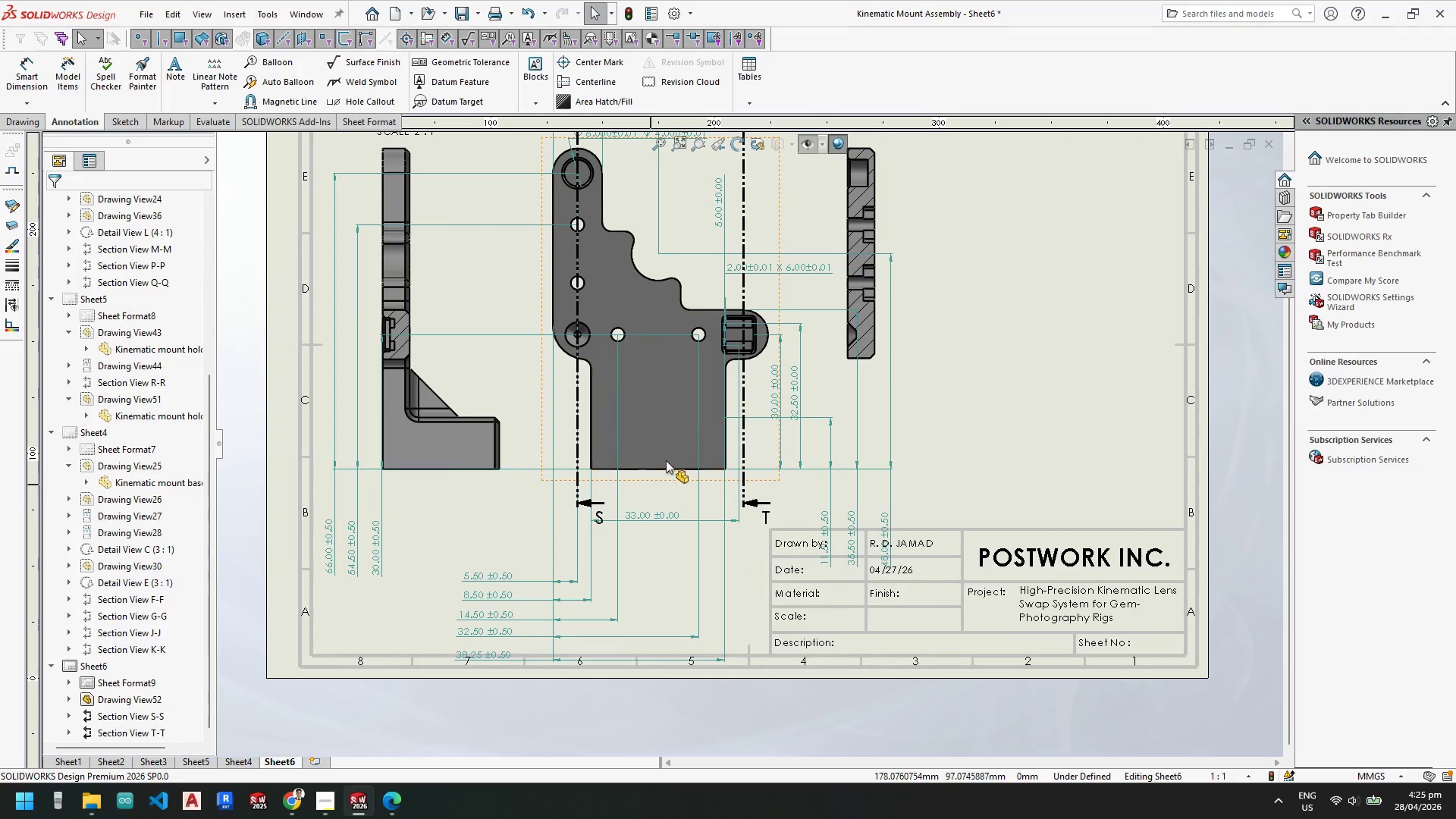 
left_click([656, 478])
 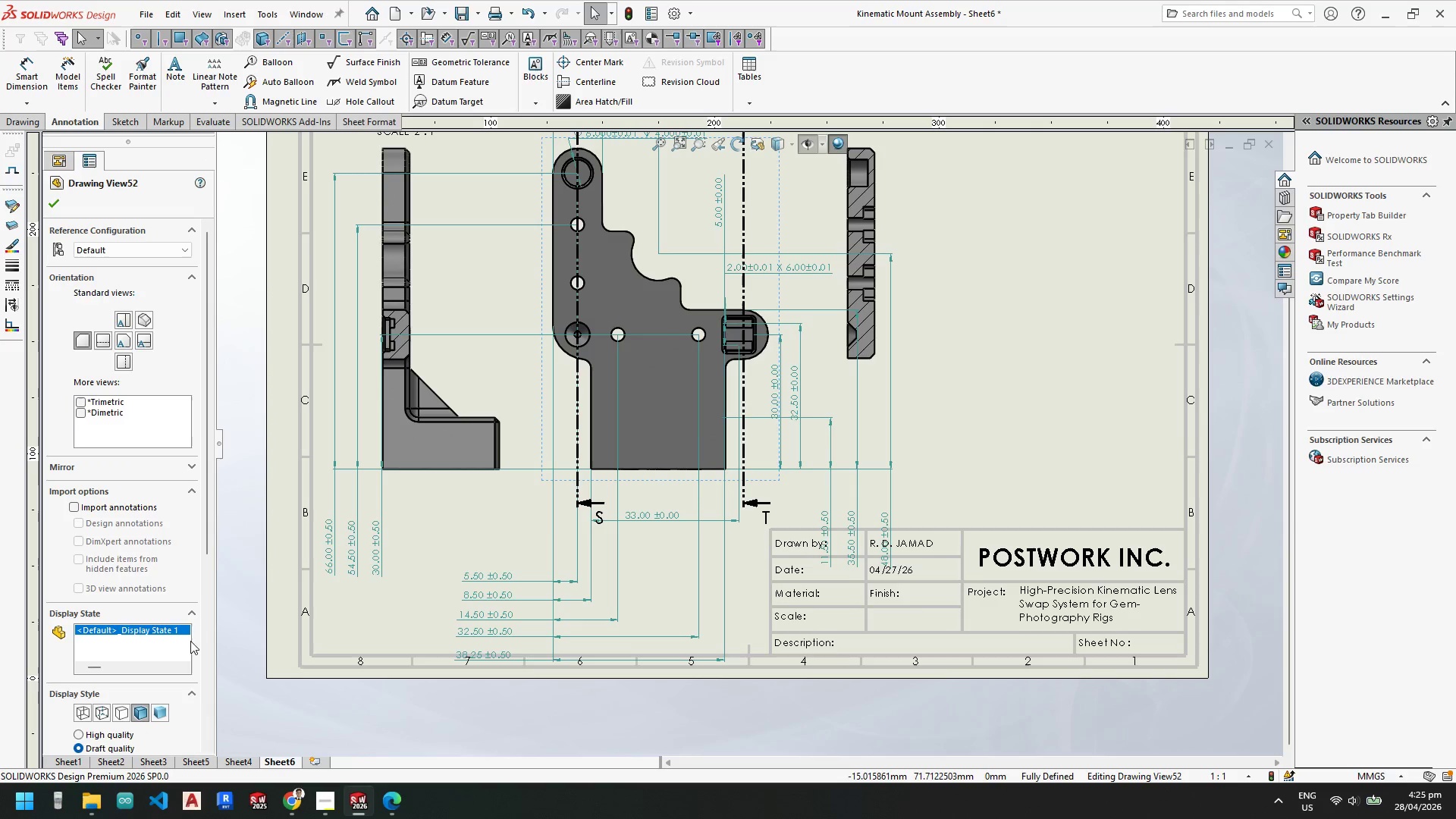 
left_click_drag(start_coordinate=[207, 536], to_coordinate=[211, 643])
 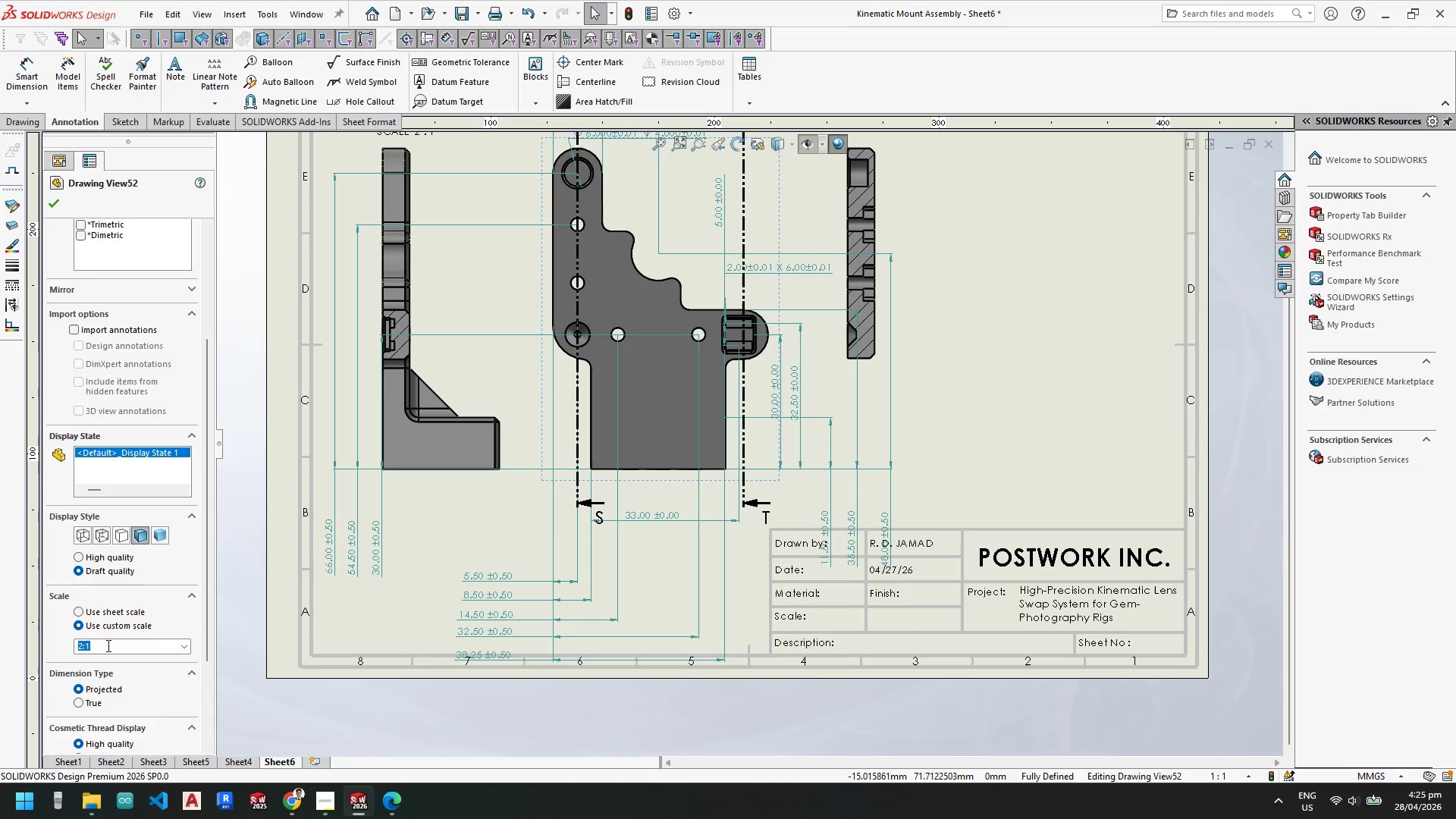 
type(1:!1)
 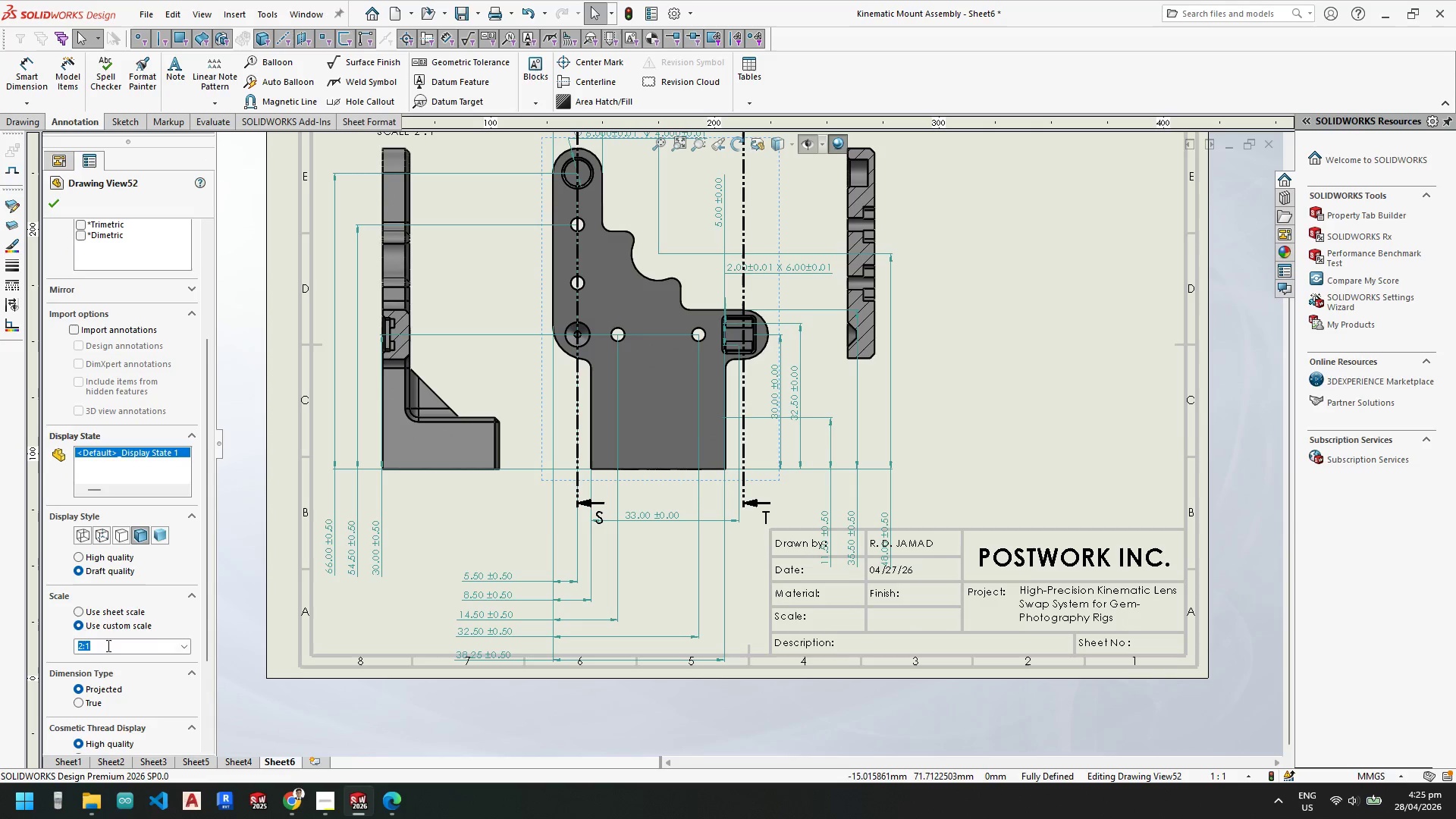 
left_click([107, 645])
 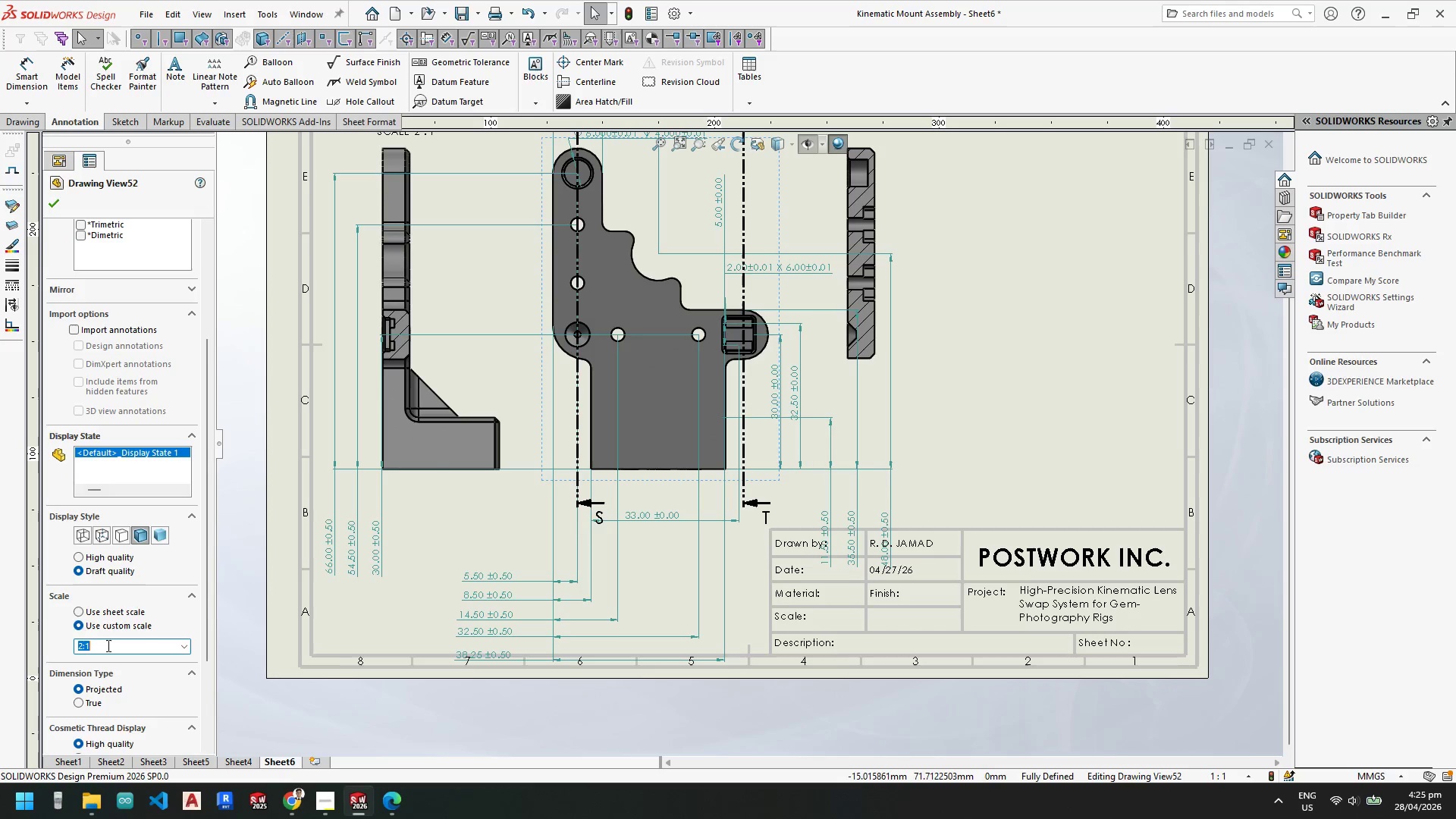 
left_click_drag(start_coordinate=[107, 645], to_coordinate=[19, 642])
 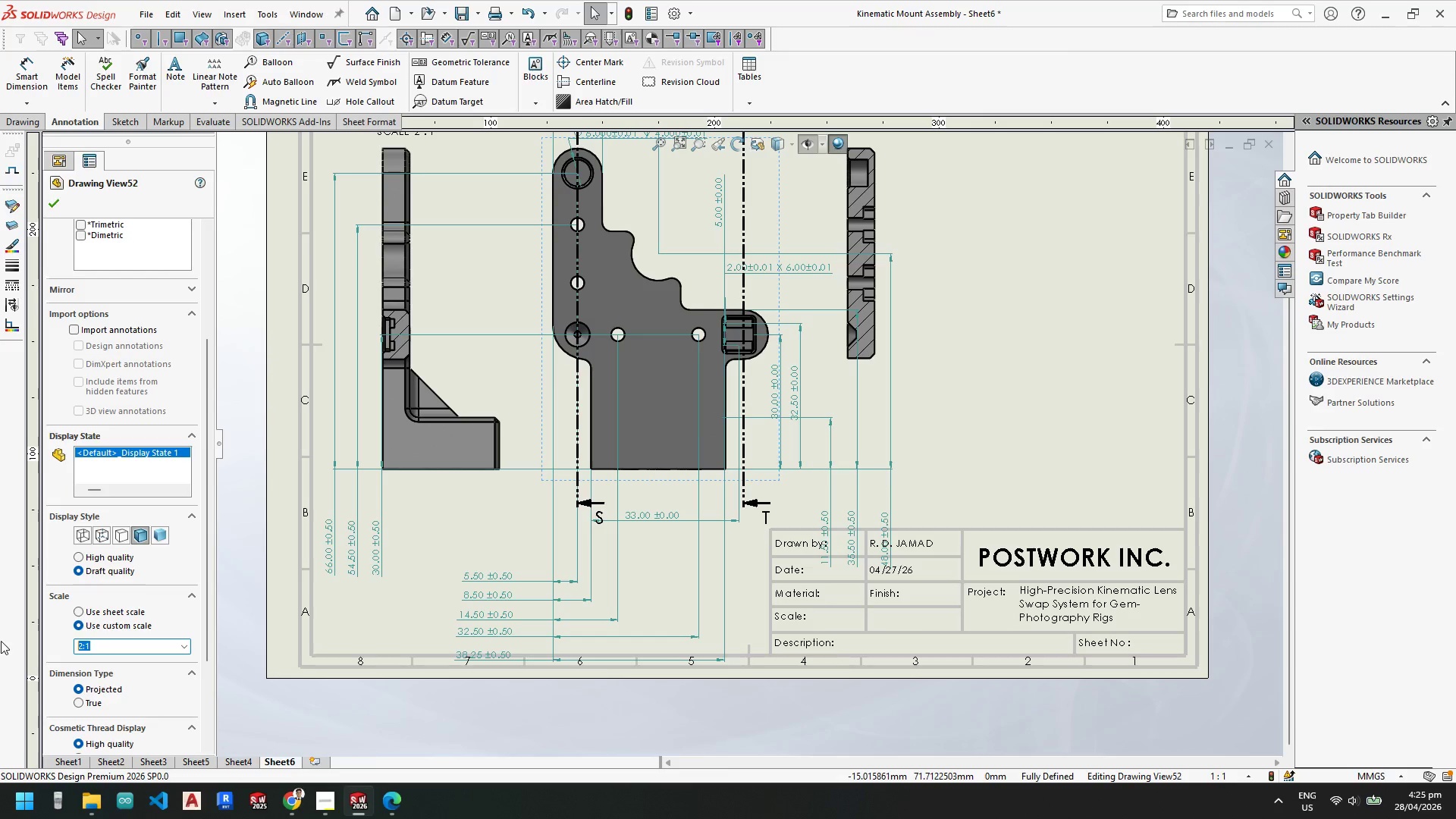 
key(1)
 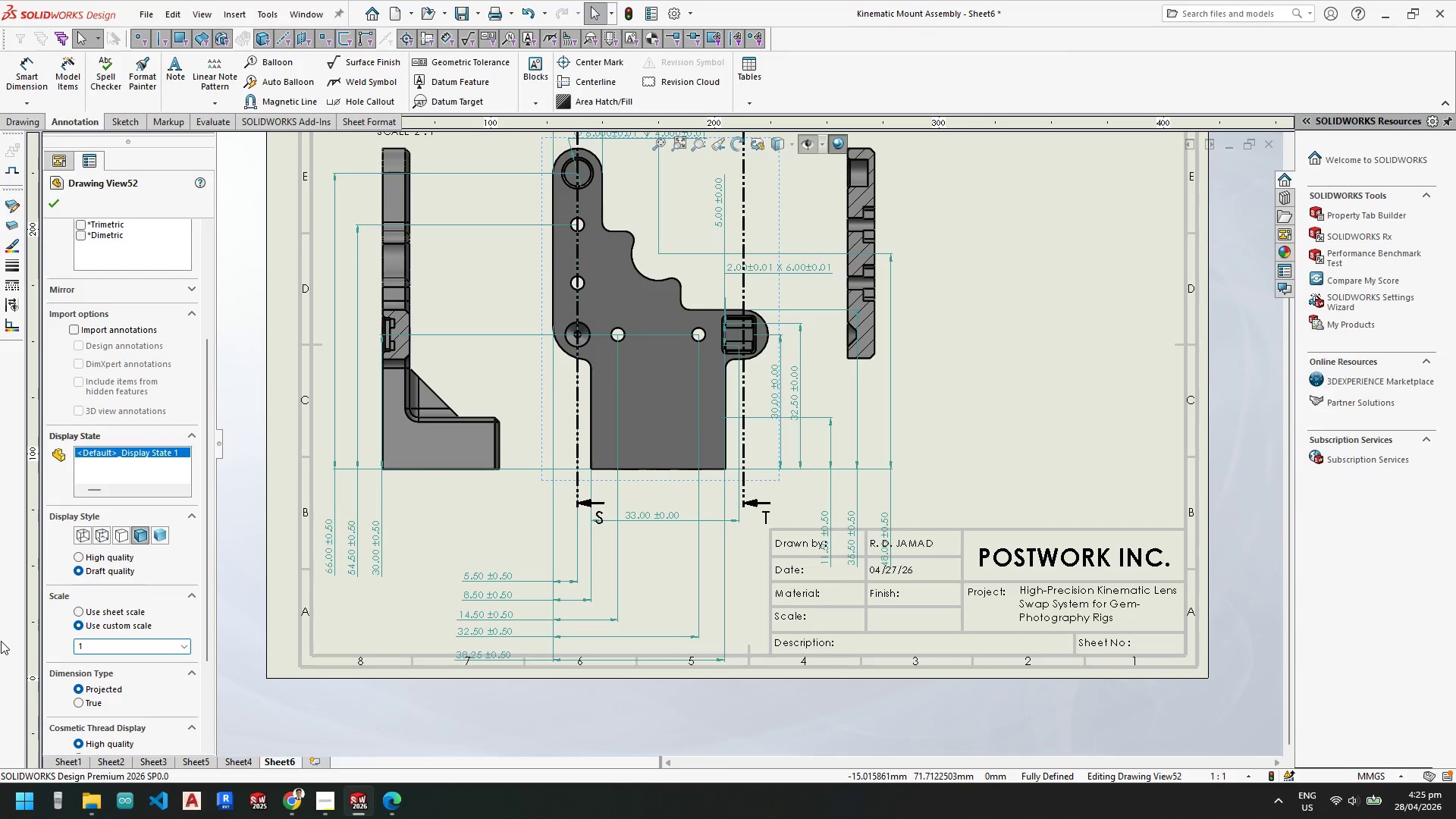 
key(Shift+Semicolon)
 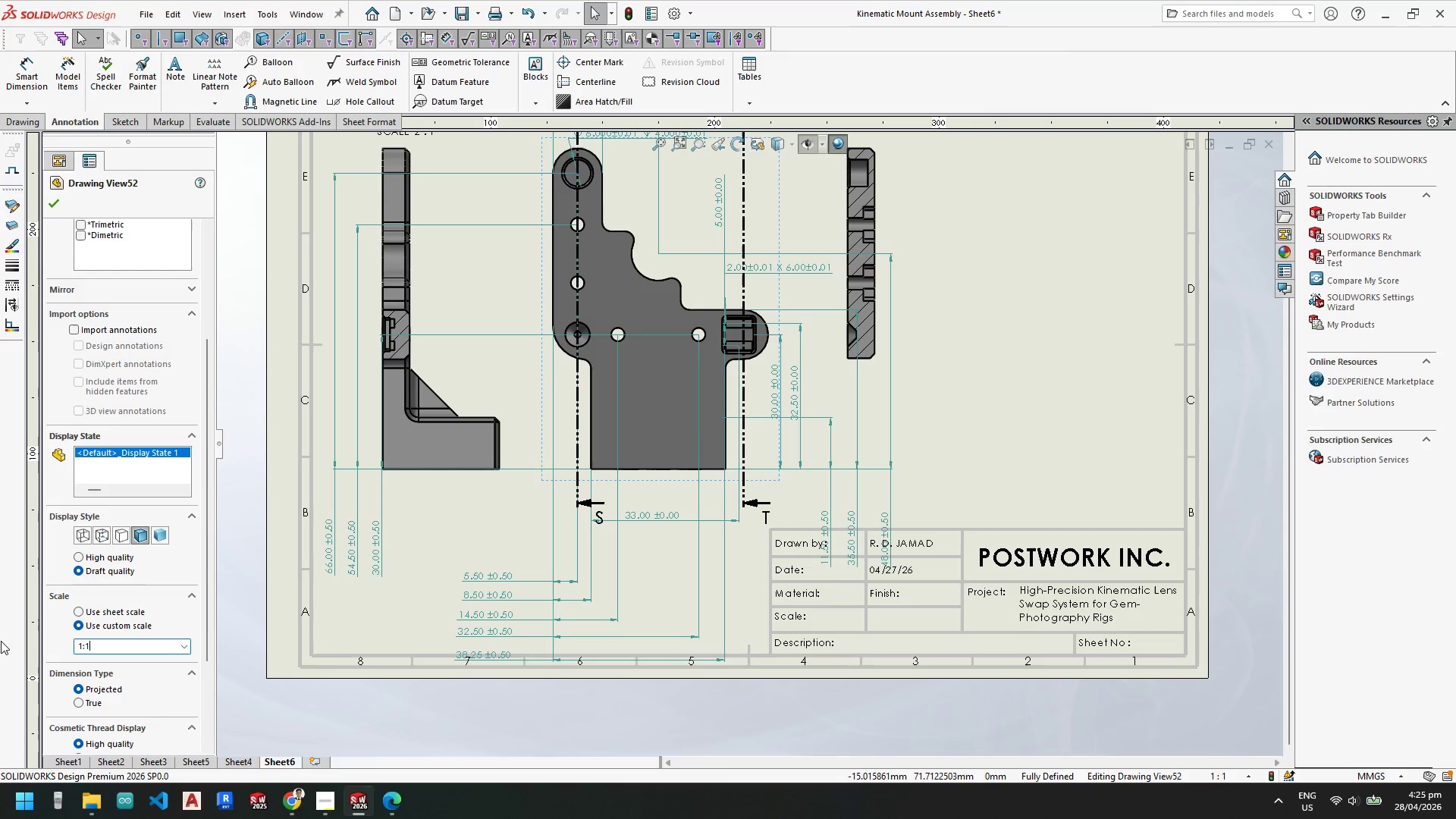 
key(1)
 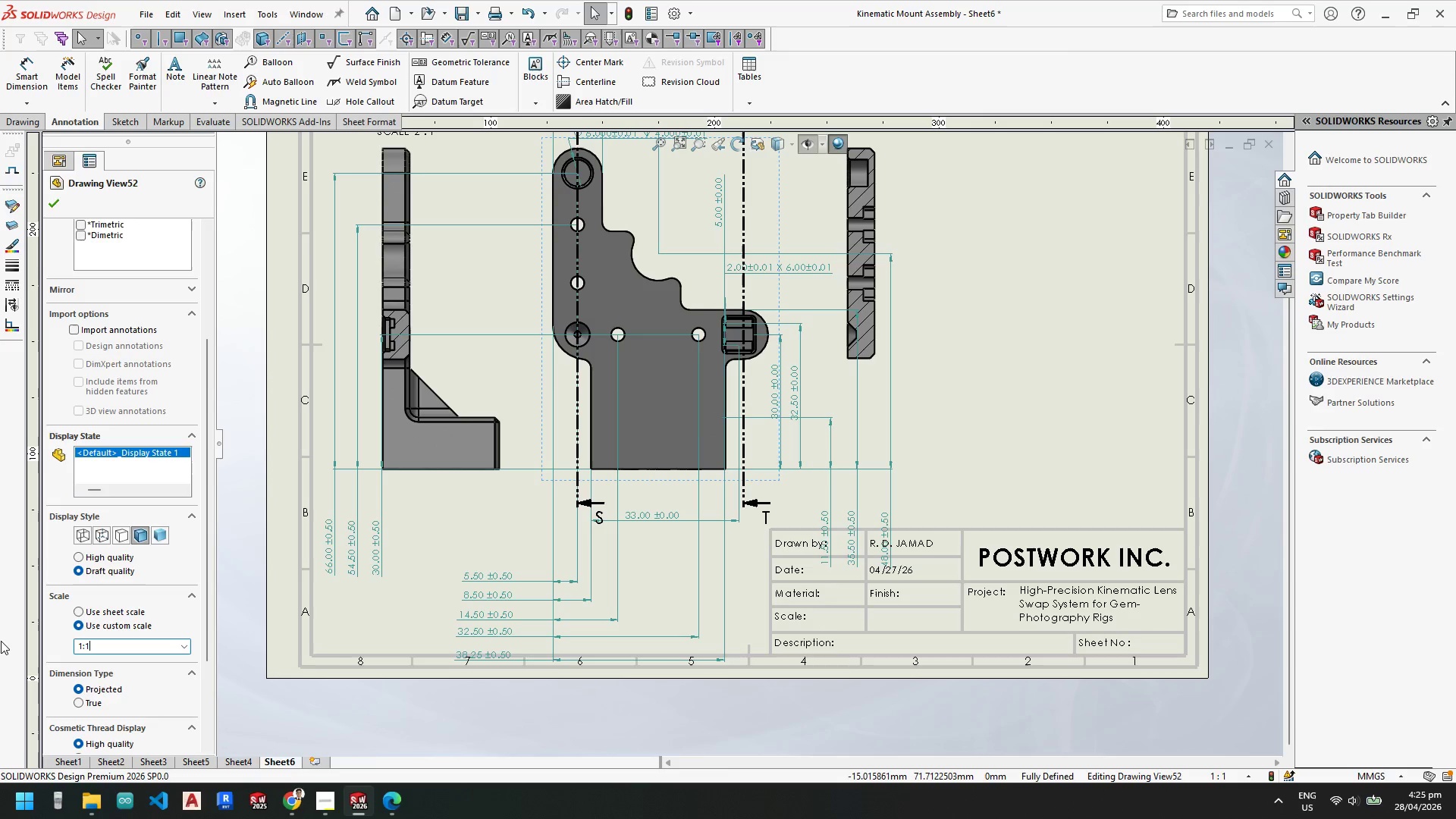 
key(Enter)
 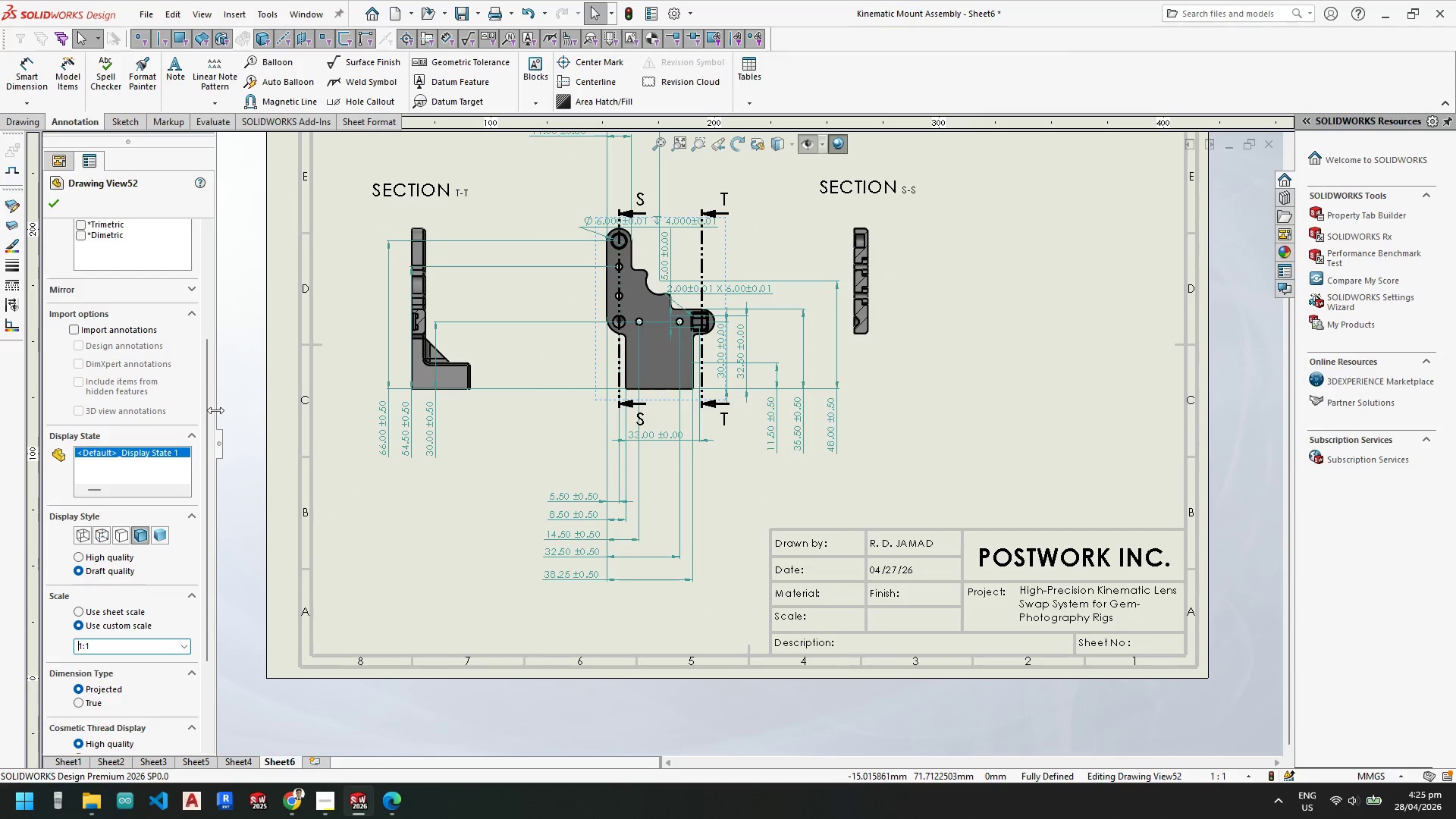 
scroll: coordinate [890, 538], scroll_direction: down, amount: 6.0
 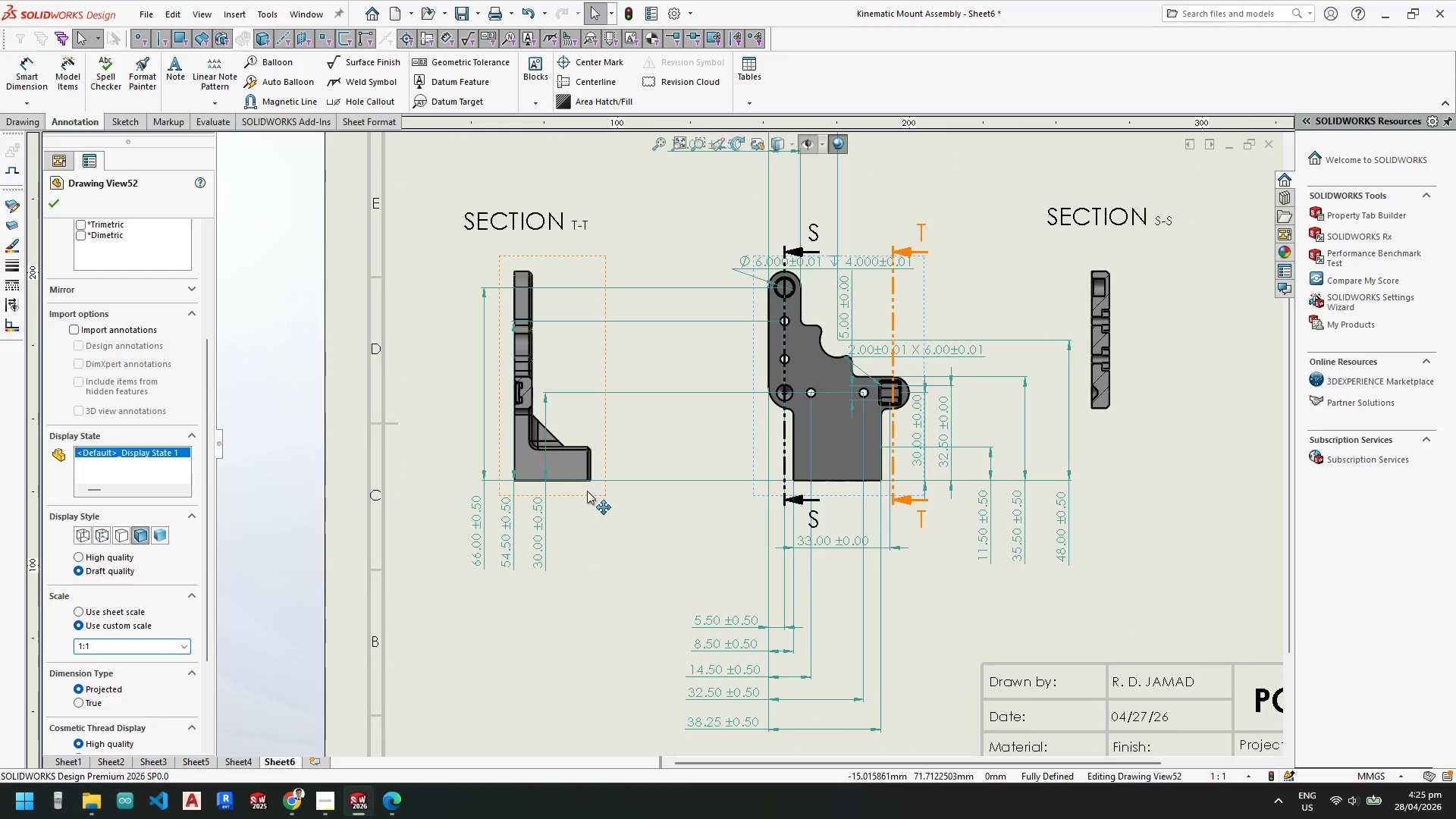 
key(Escape)
 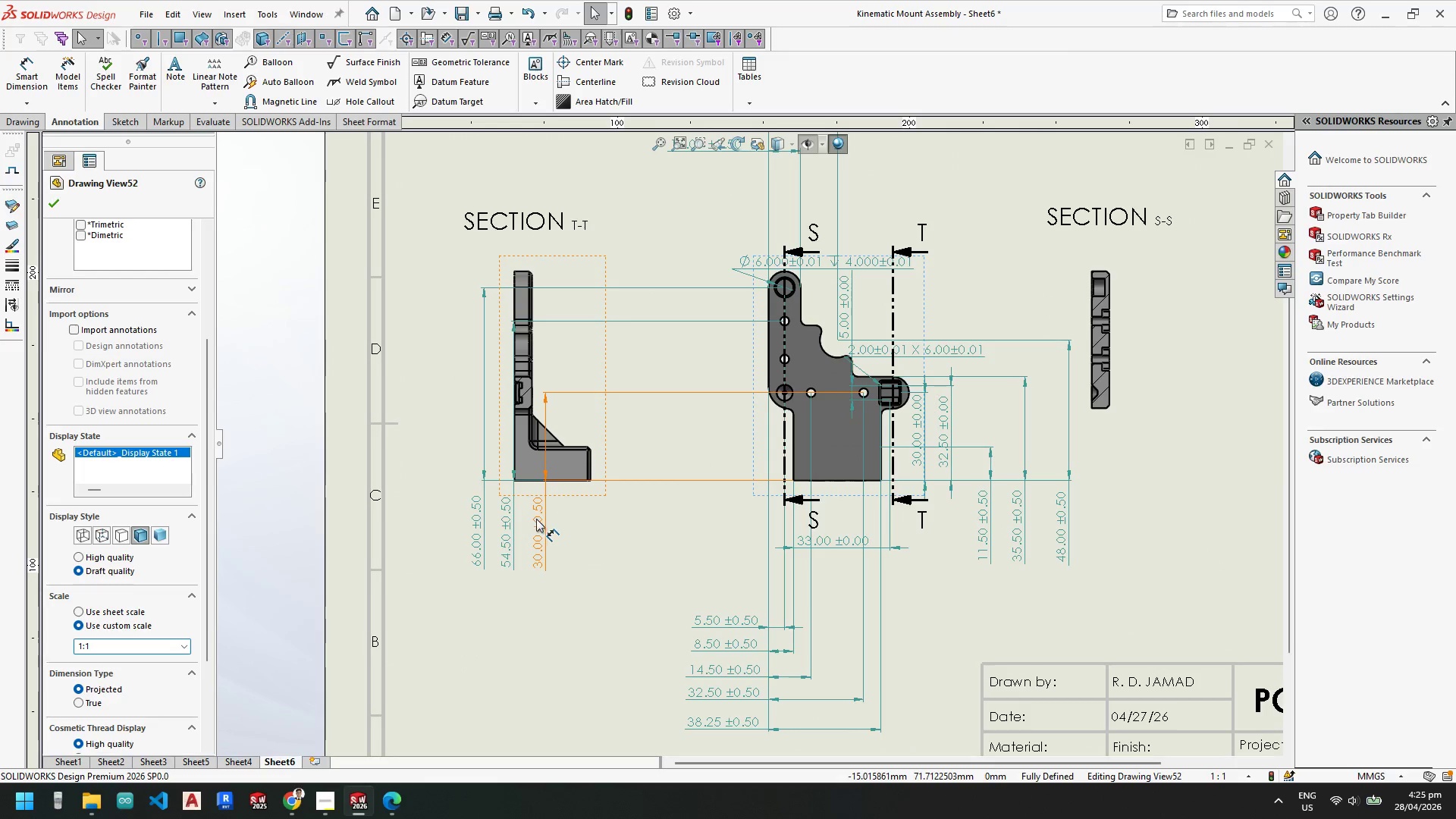 
left_click_drag(start_coordinate=[536, 519], to_coordinate=[695, 517])
 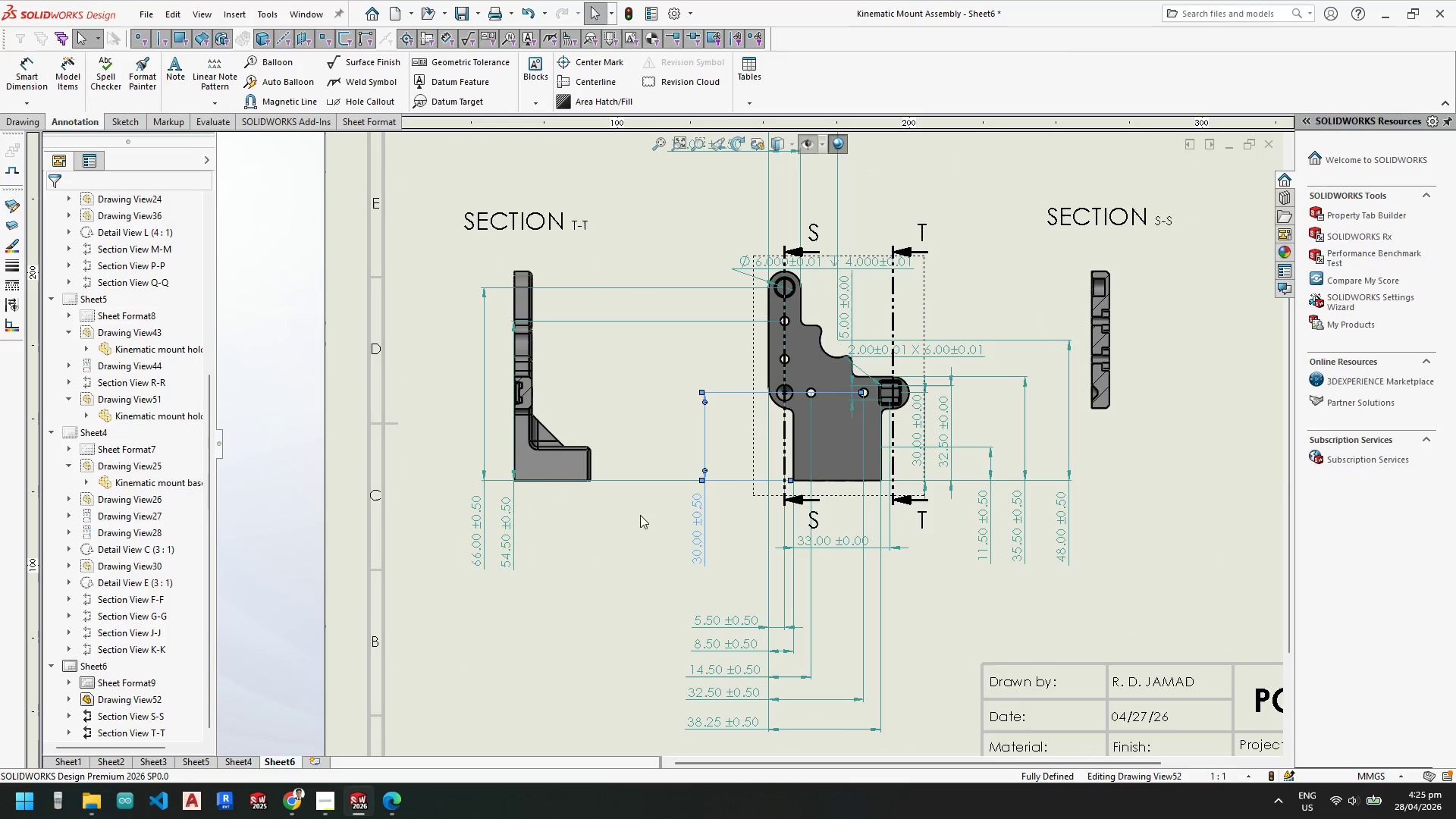 
key(Escape)
 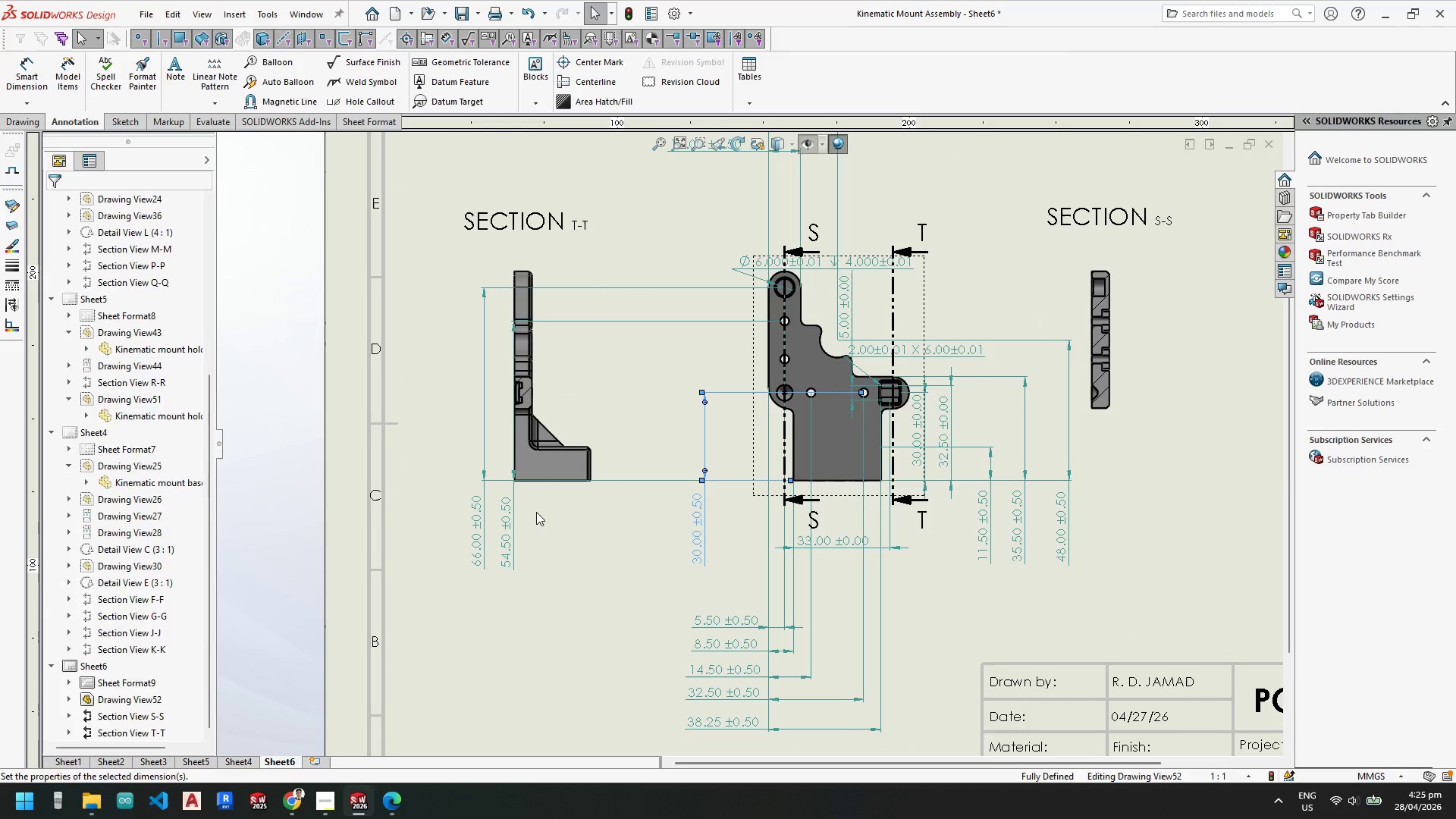 
key(Escape)
 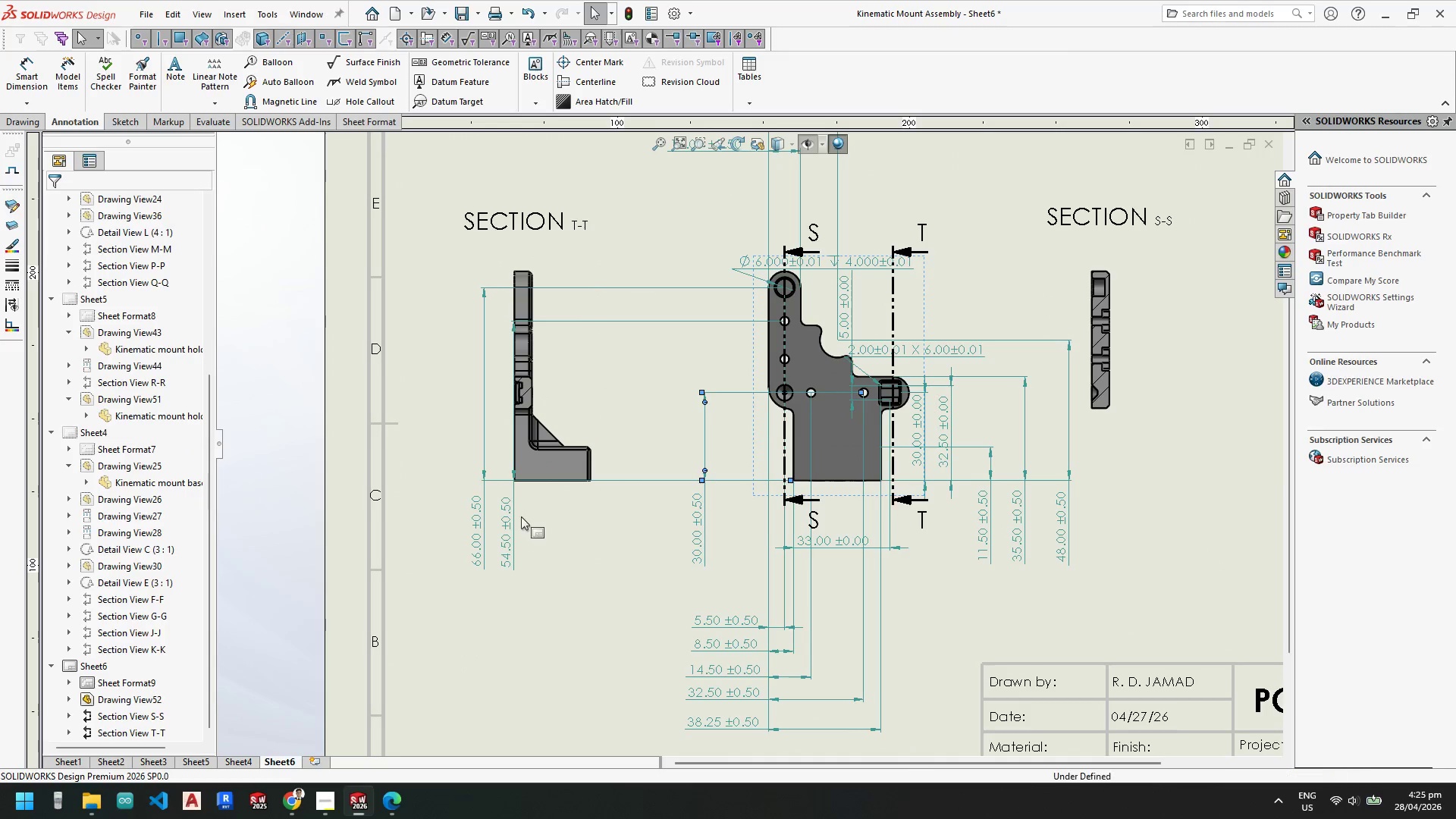 
key(Escape)
 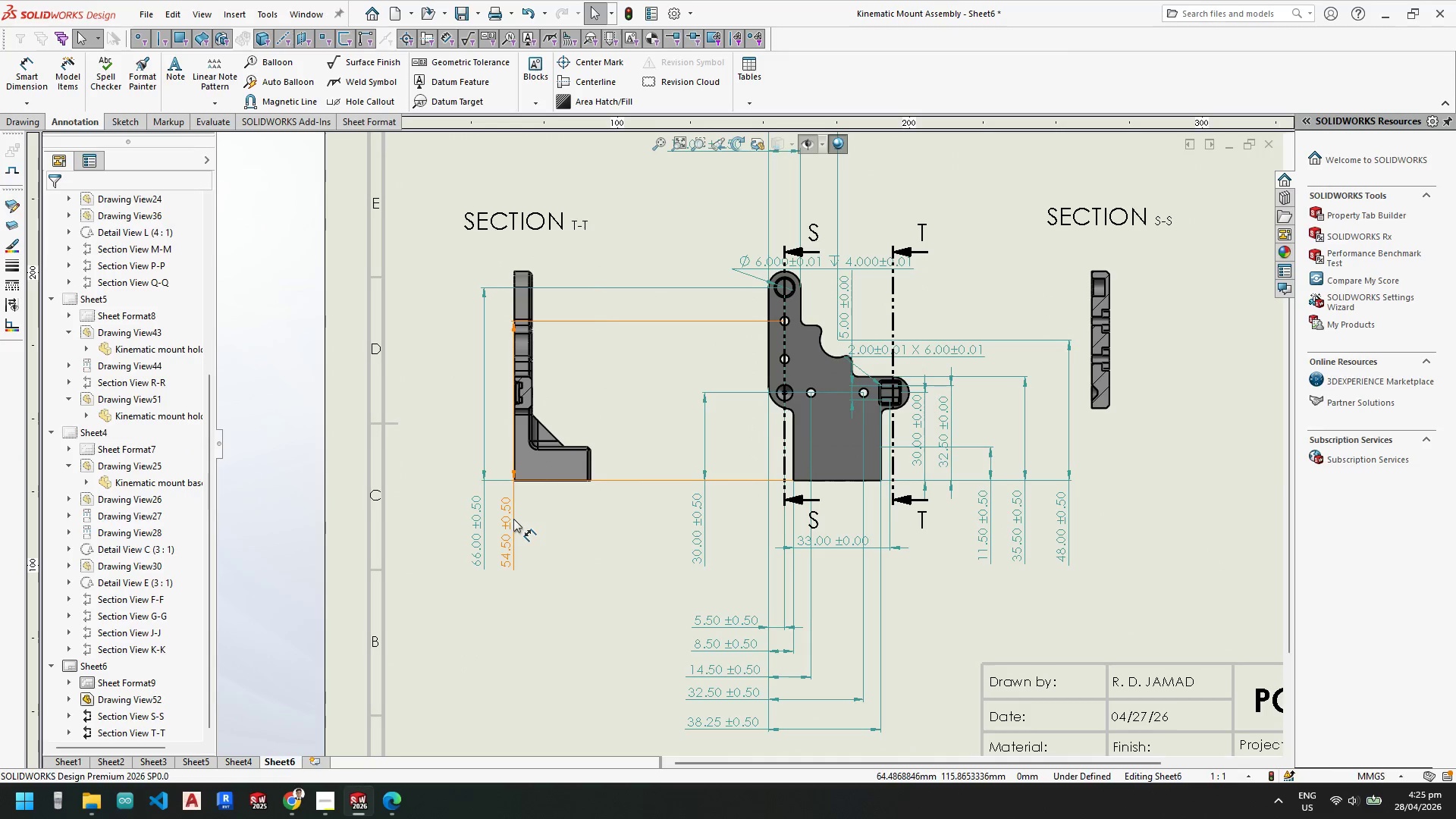 
left_click_drag(start_coordinate=[513, 519], to_coordinate=[672, 514])
 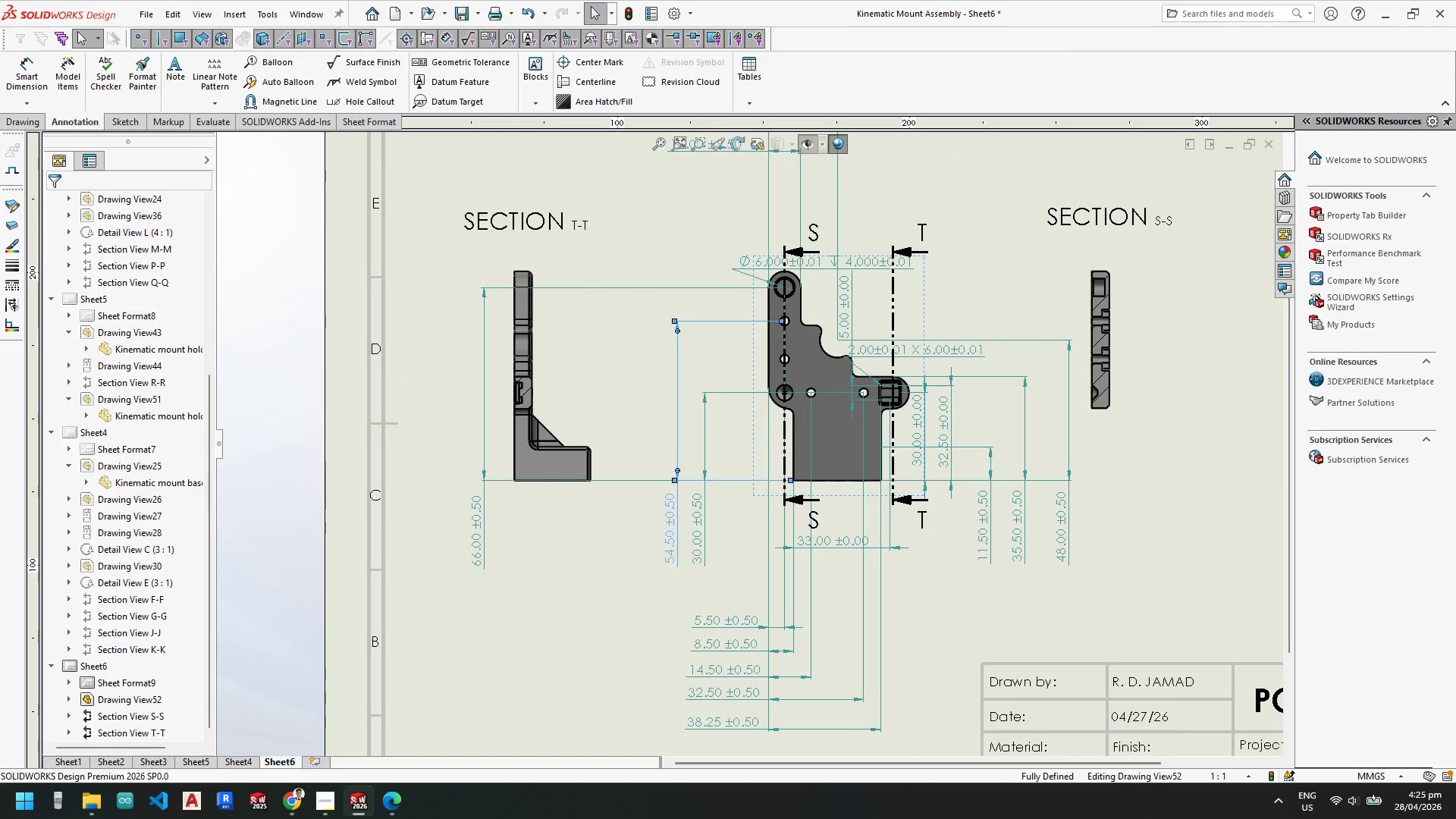 
key(Escape)
 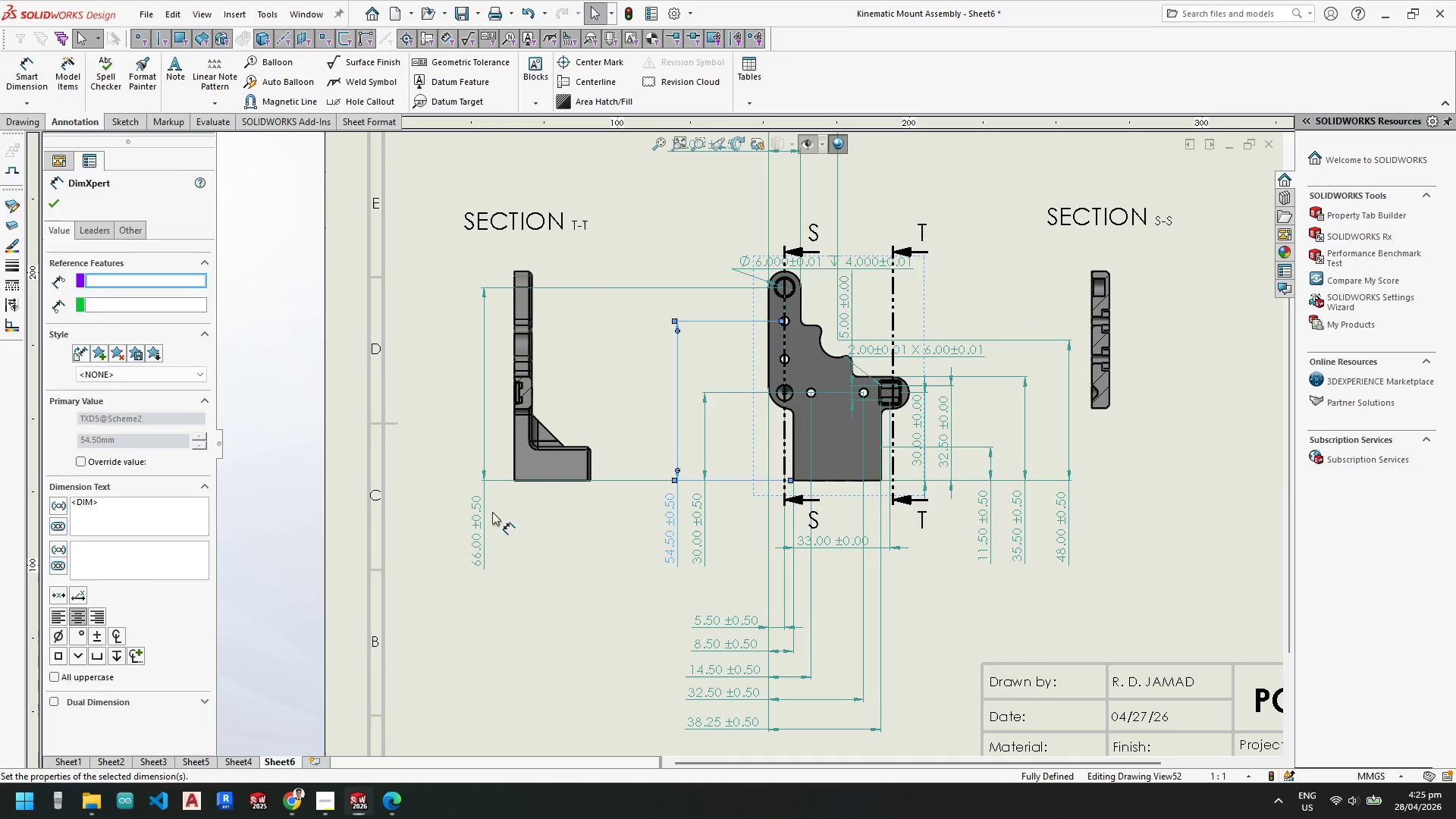 
key(Escape)
 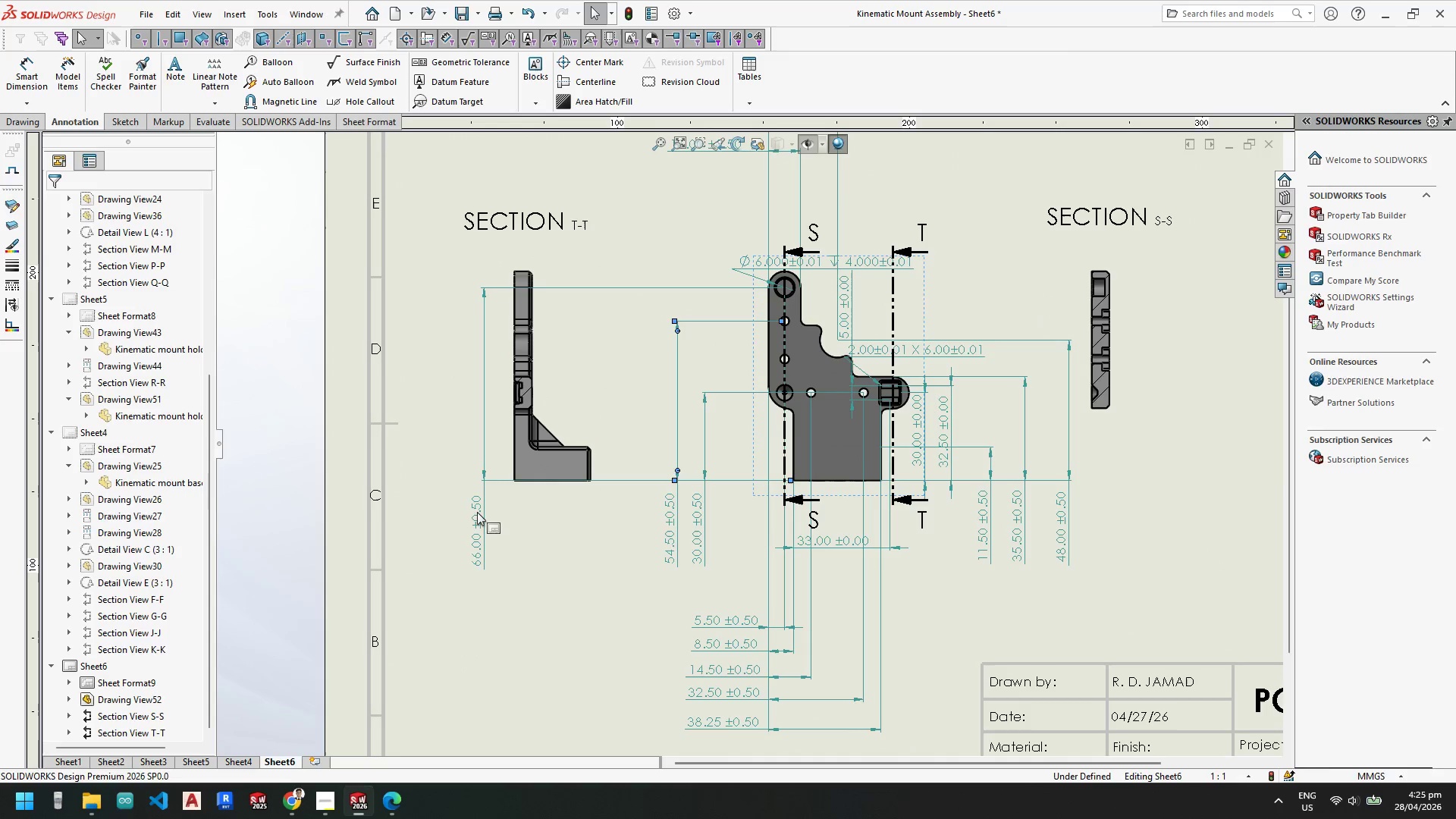 
left_click_drag(start_coordinate=[477, 513], to_coordinate=[635, 513])
 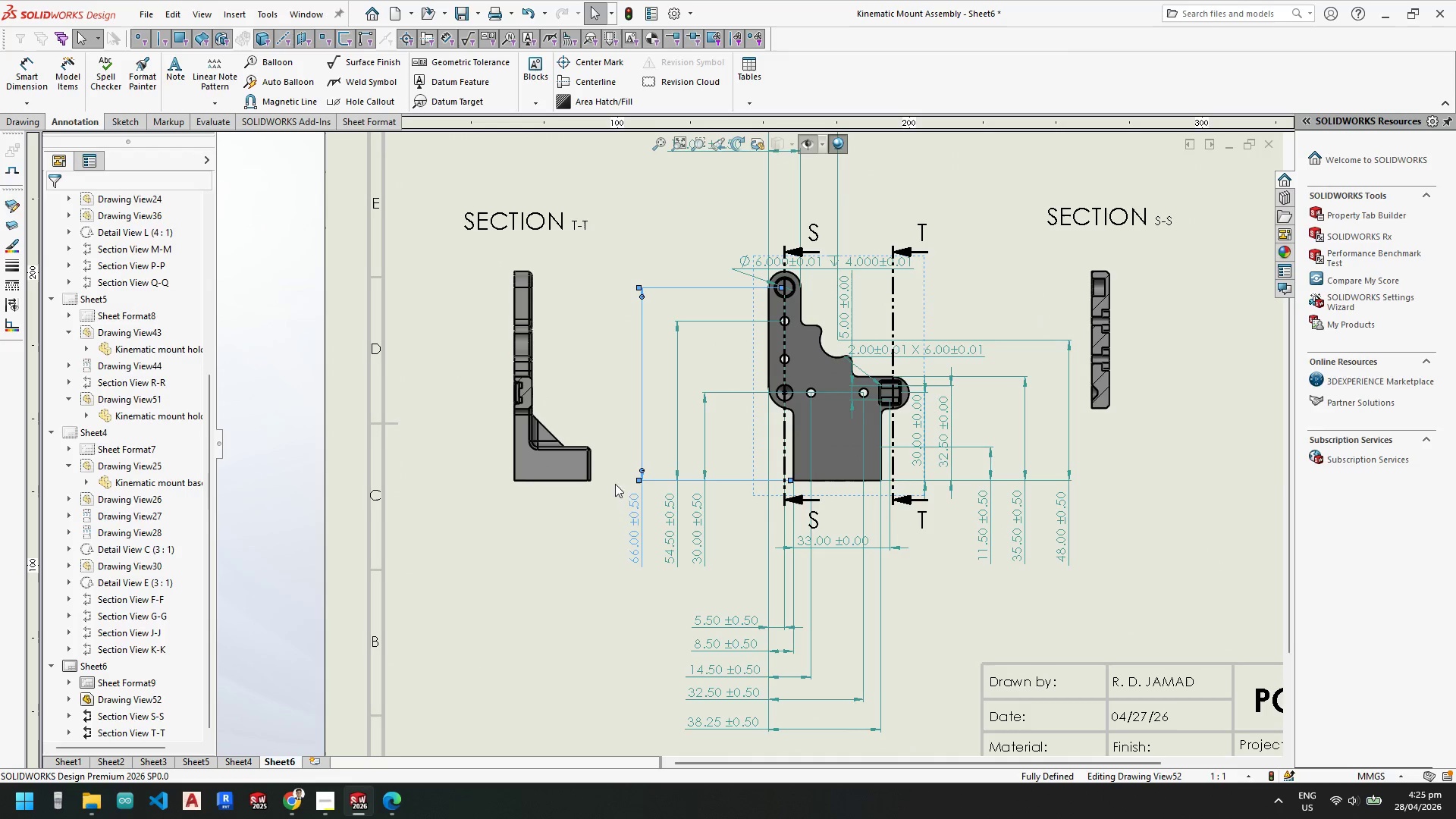 
key(Escape)
 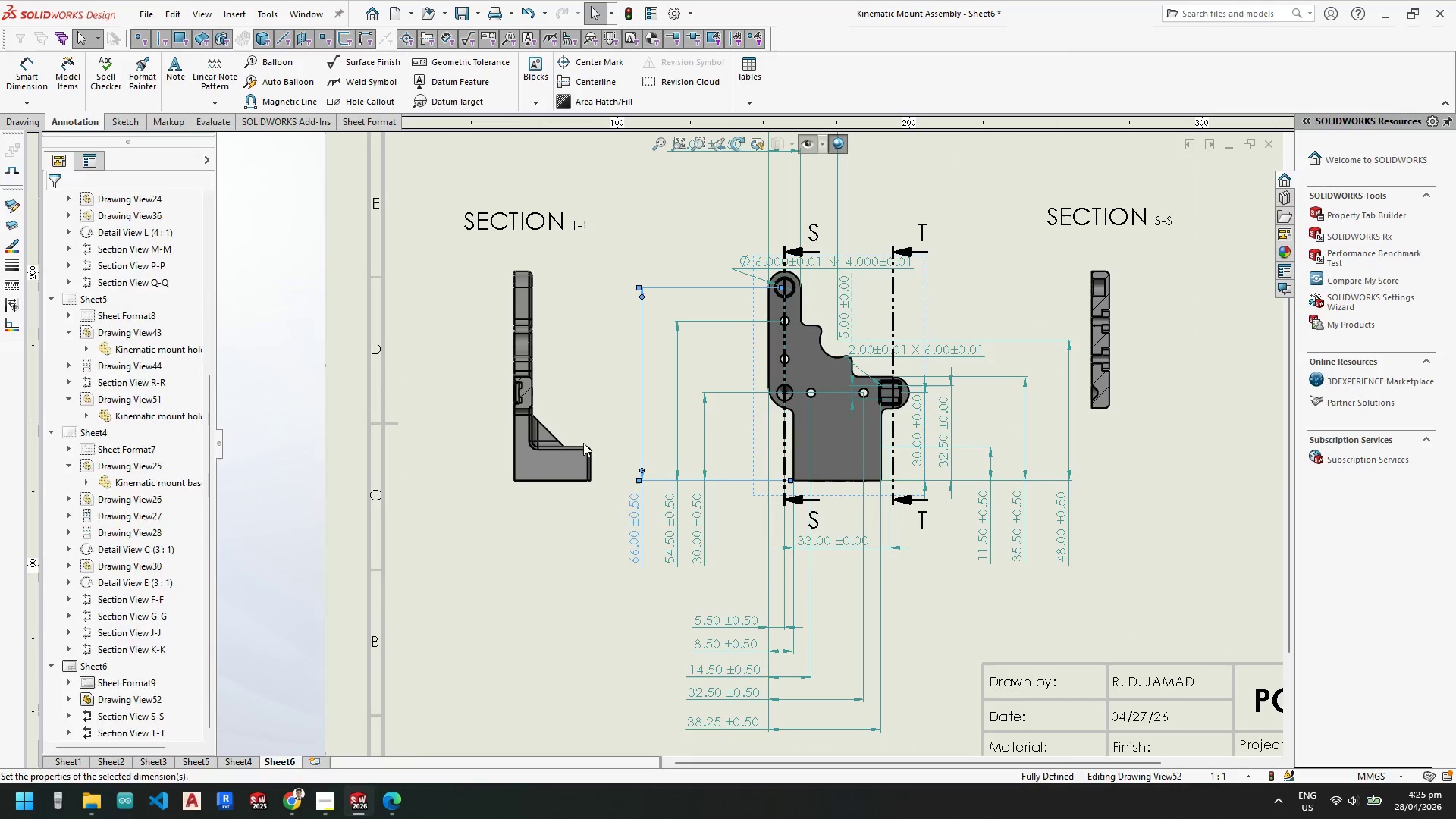 
key(Escape)
 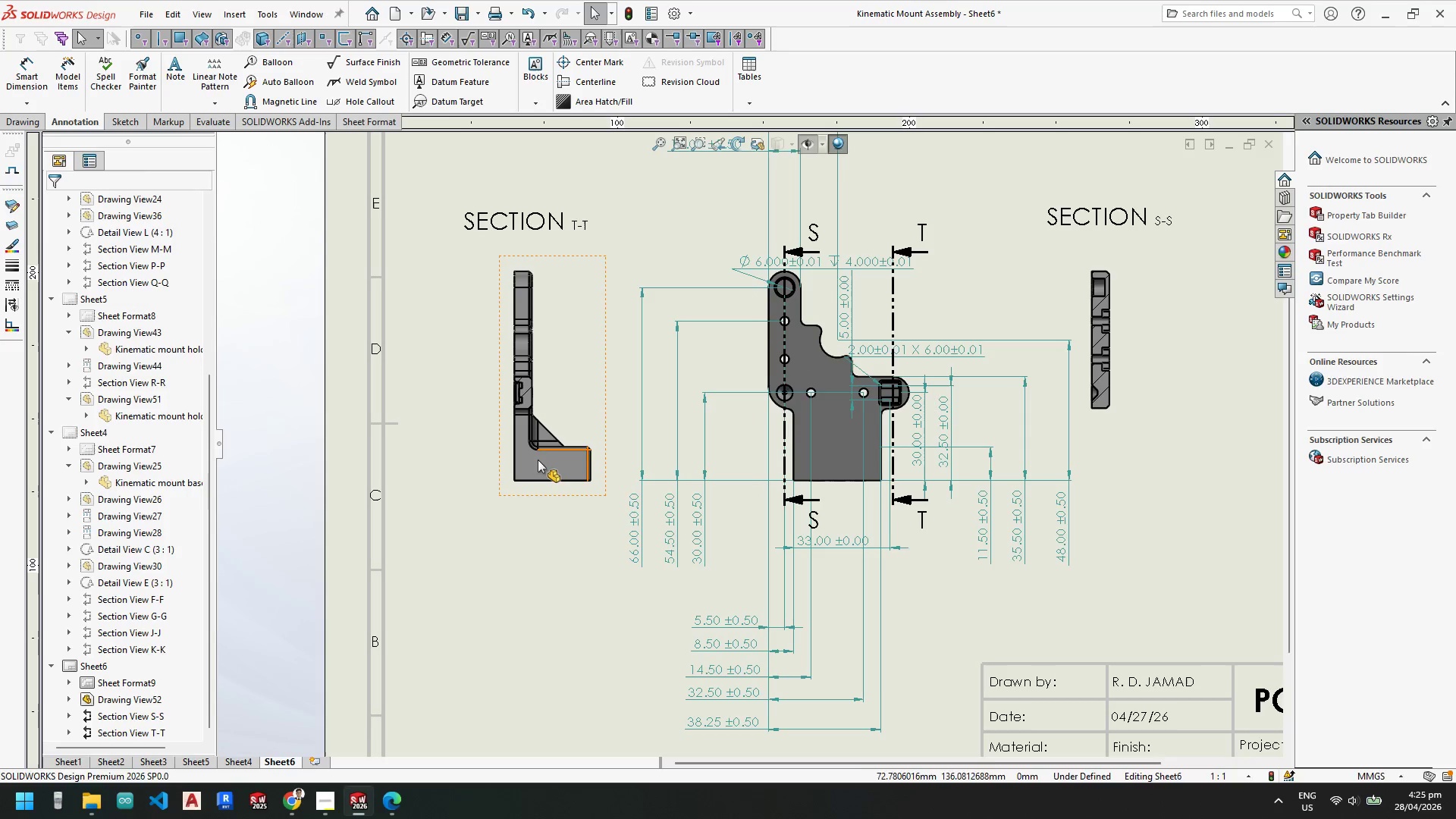 
left_click_drag(start_coordinate=[537, 460], to_coordinate=[479, 483])
 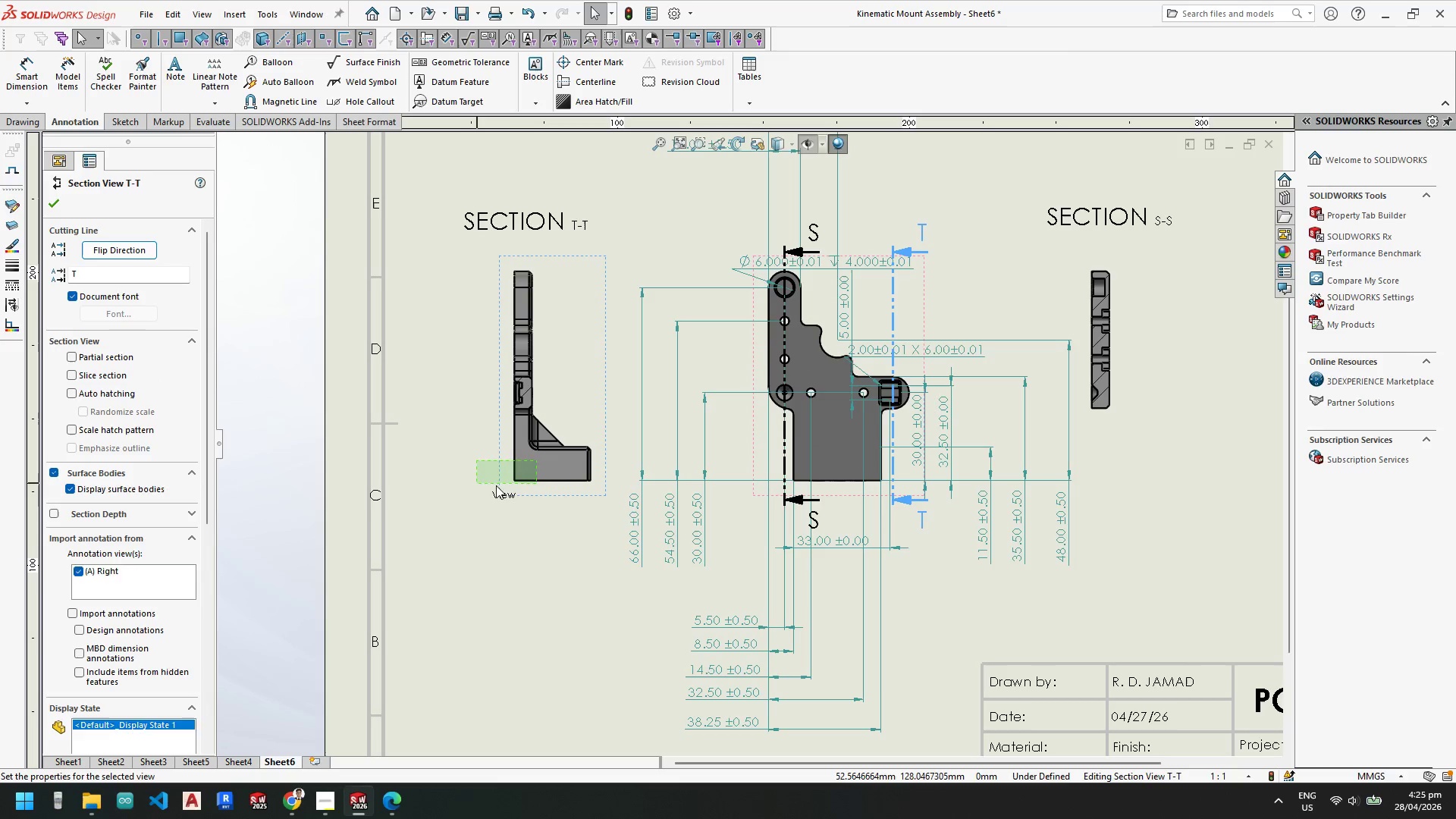 
key(Escape)
 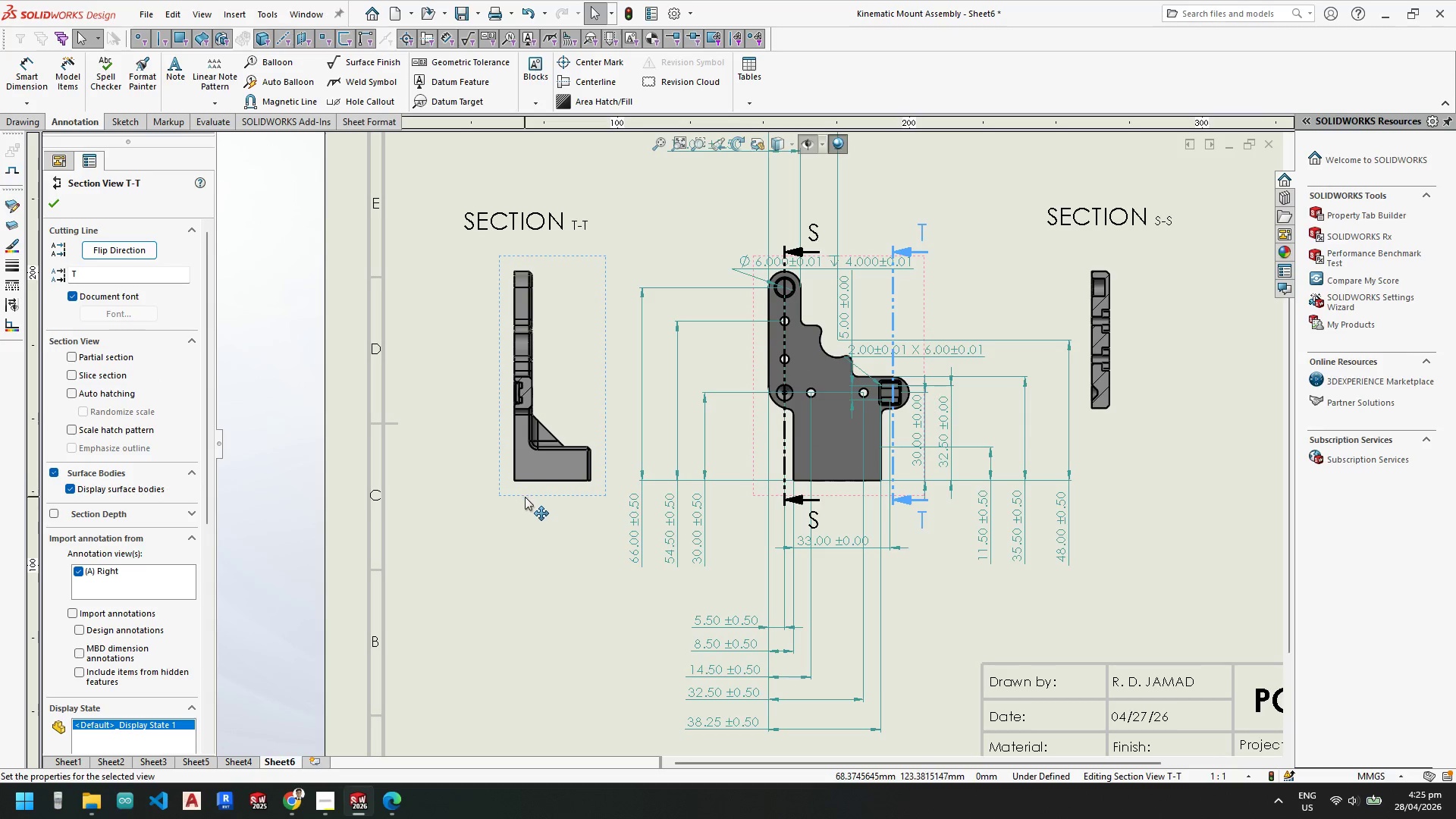 
key(Escape)
 